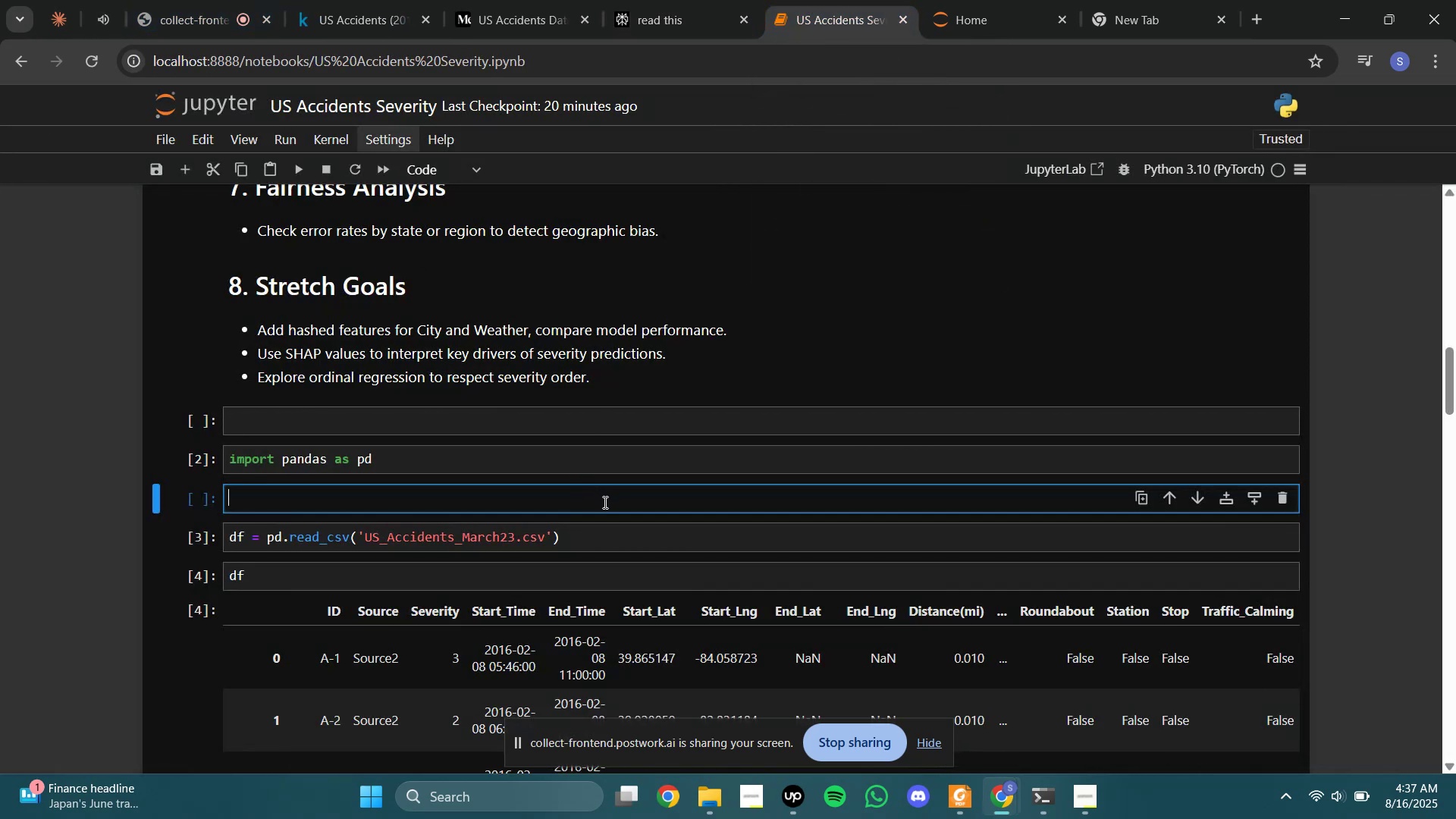 
type(use_cosl)
key(Backspace)
key(Backspace)
type(ls = [])
 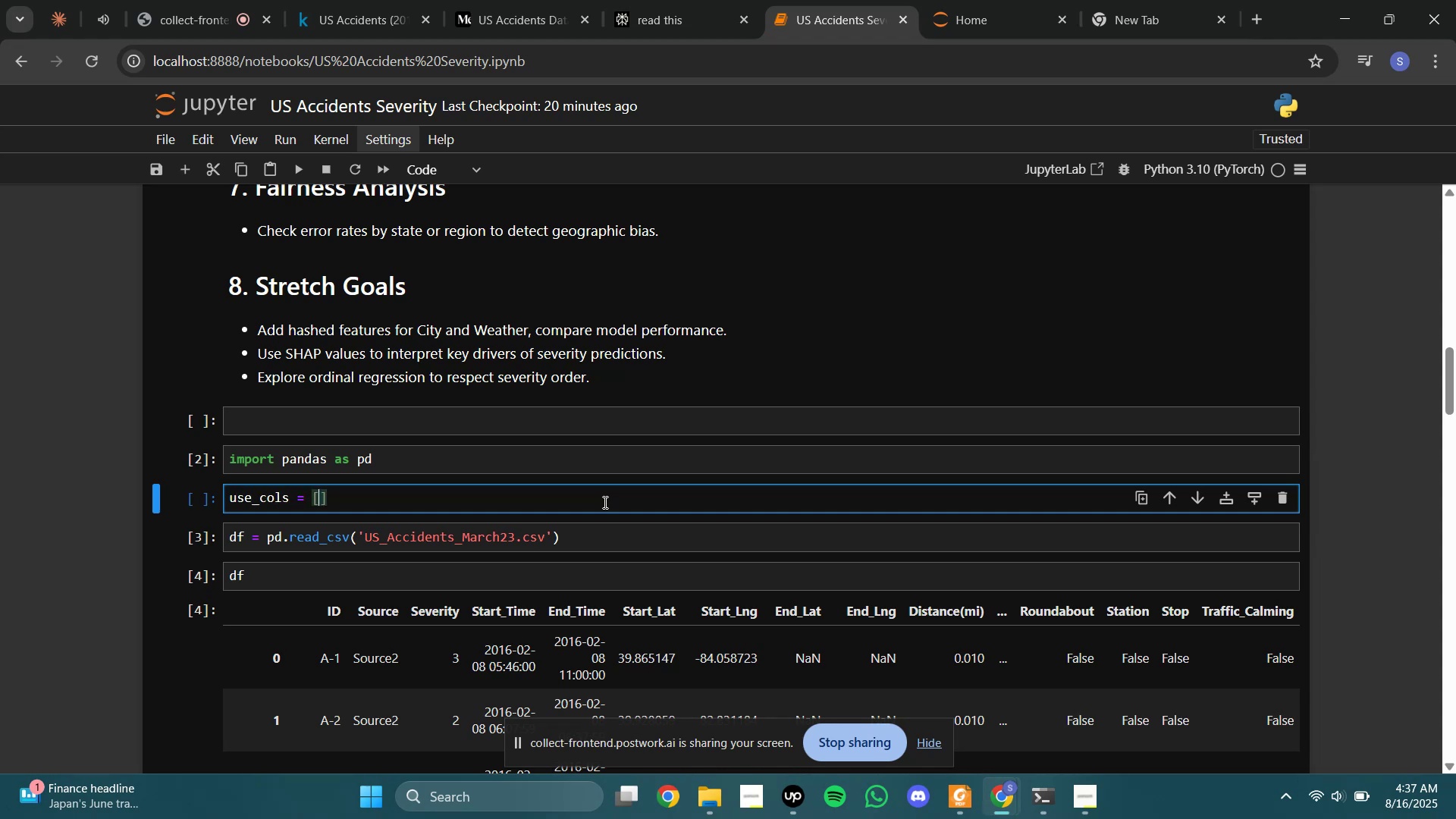 
 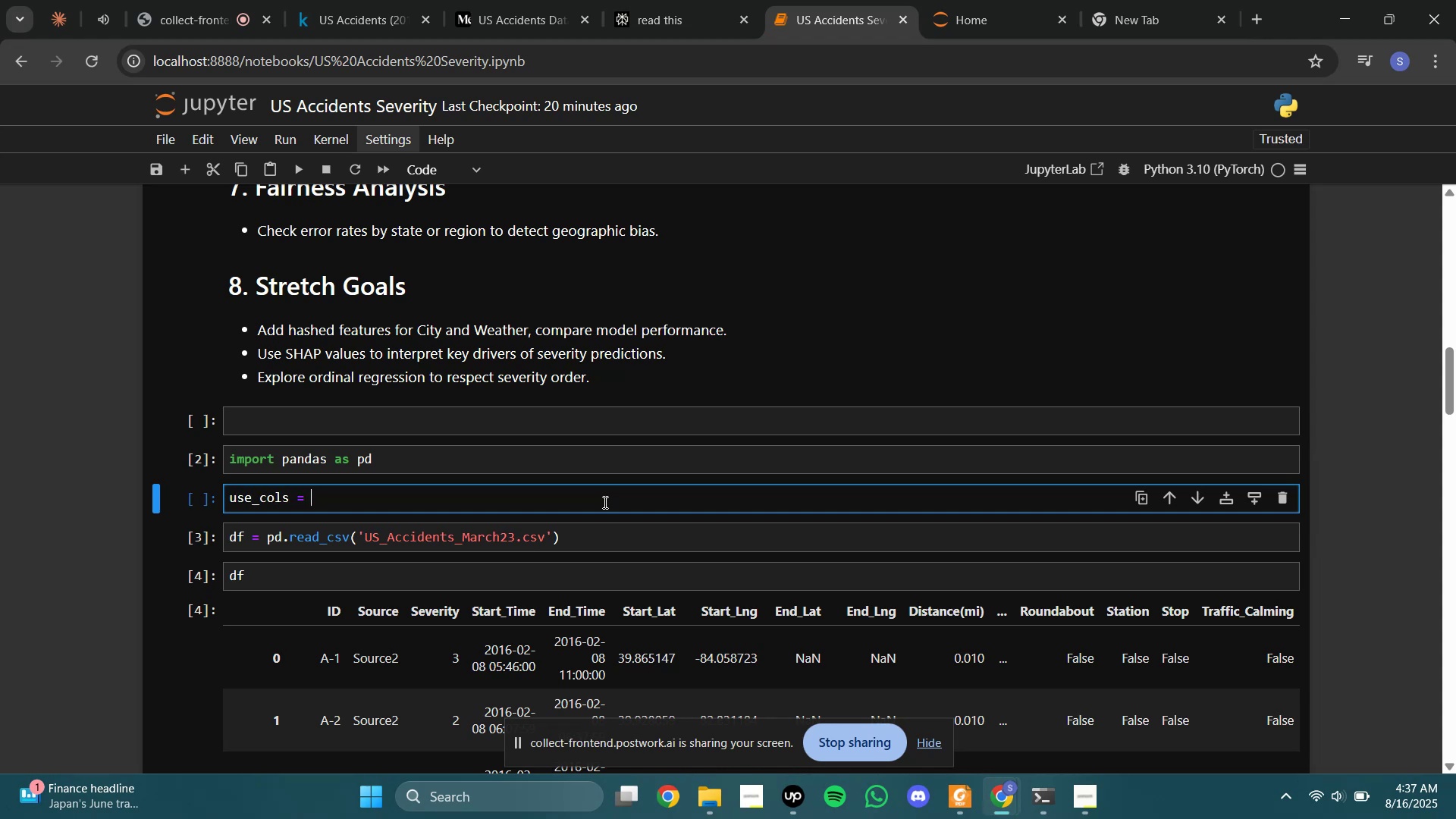 
key(ArrowLeft)
 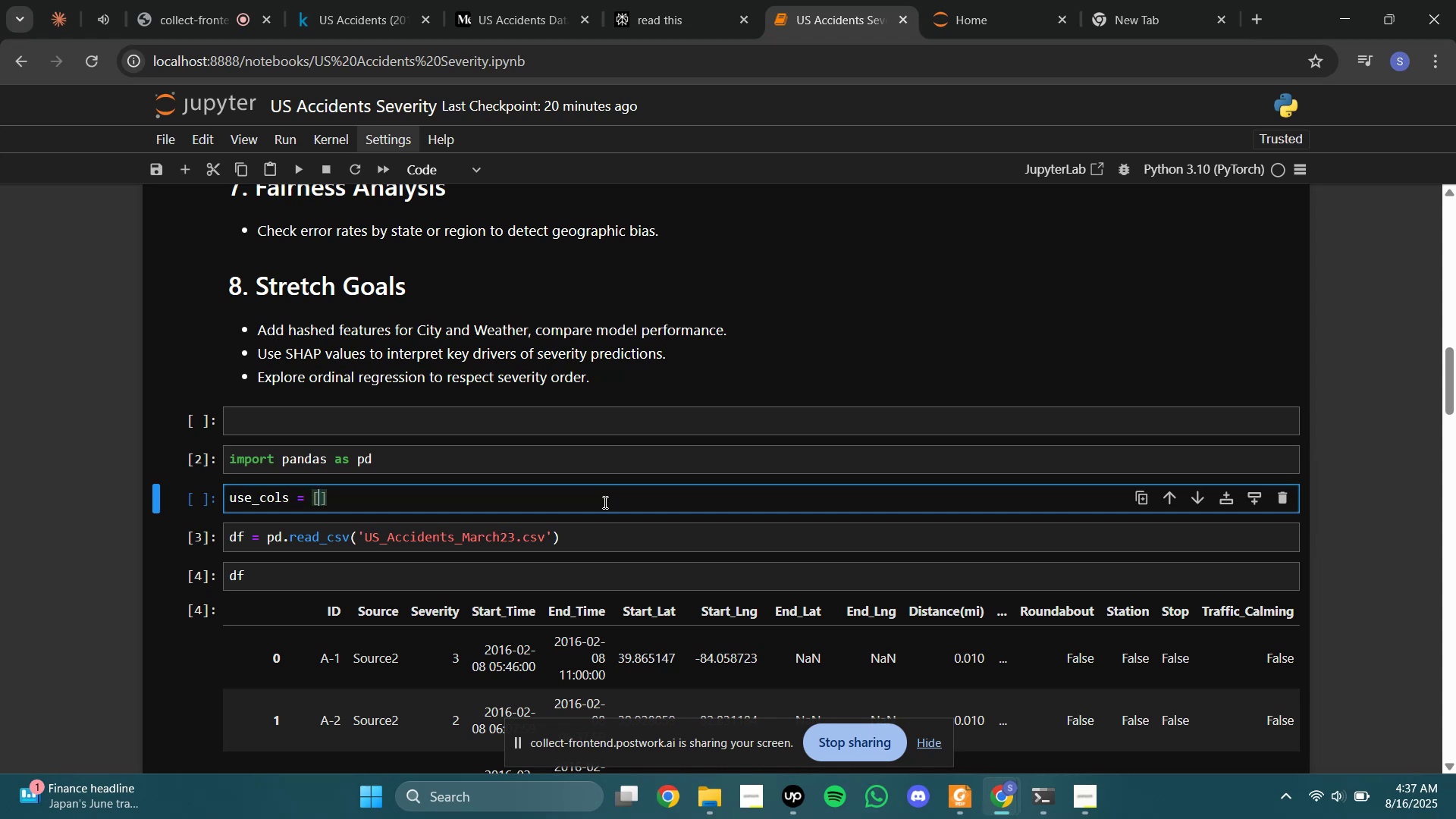 
key(Quote)
 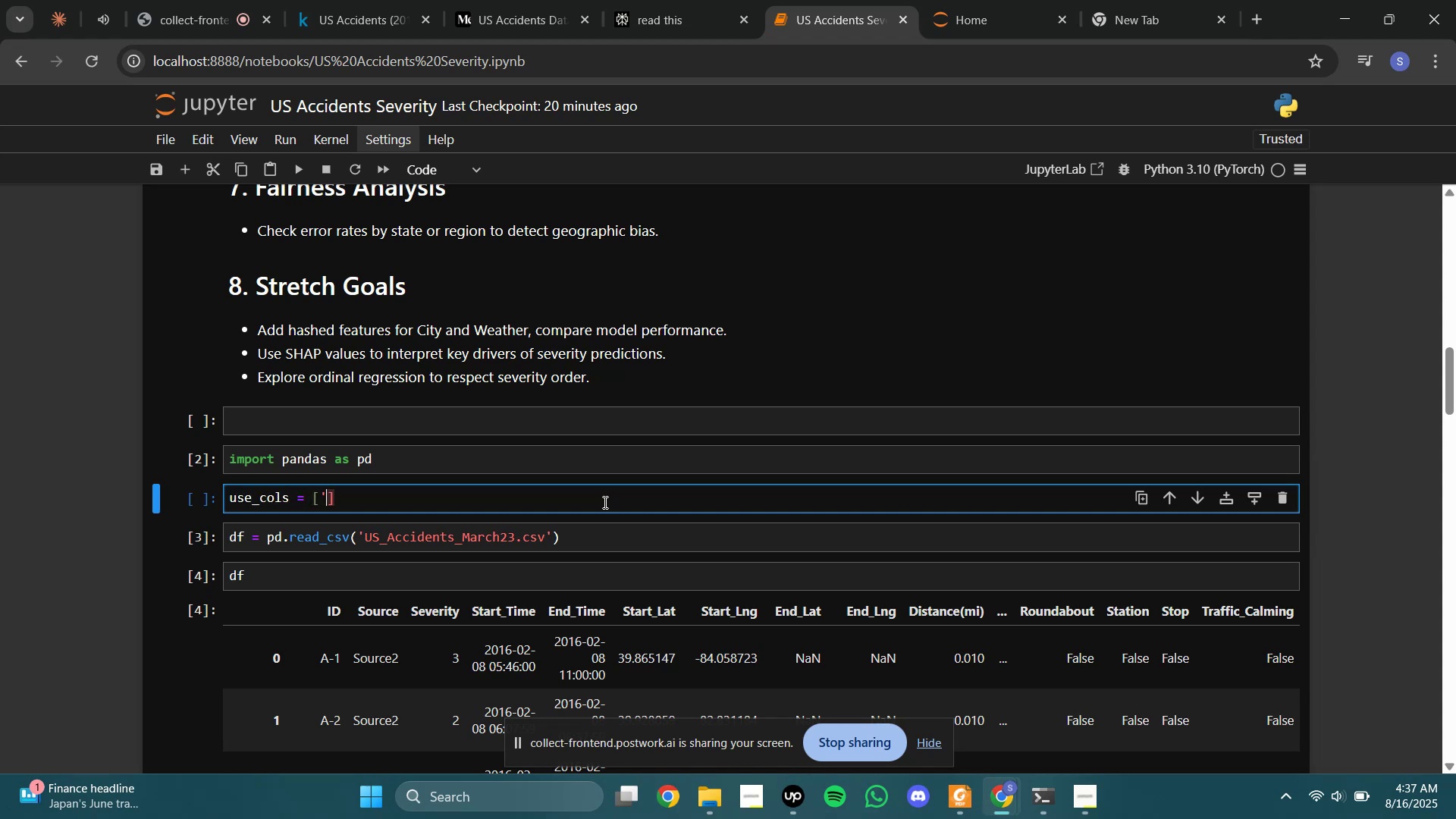 
key(Quote)
 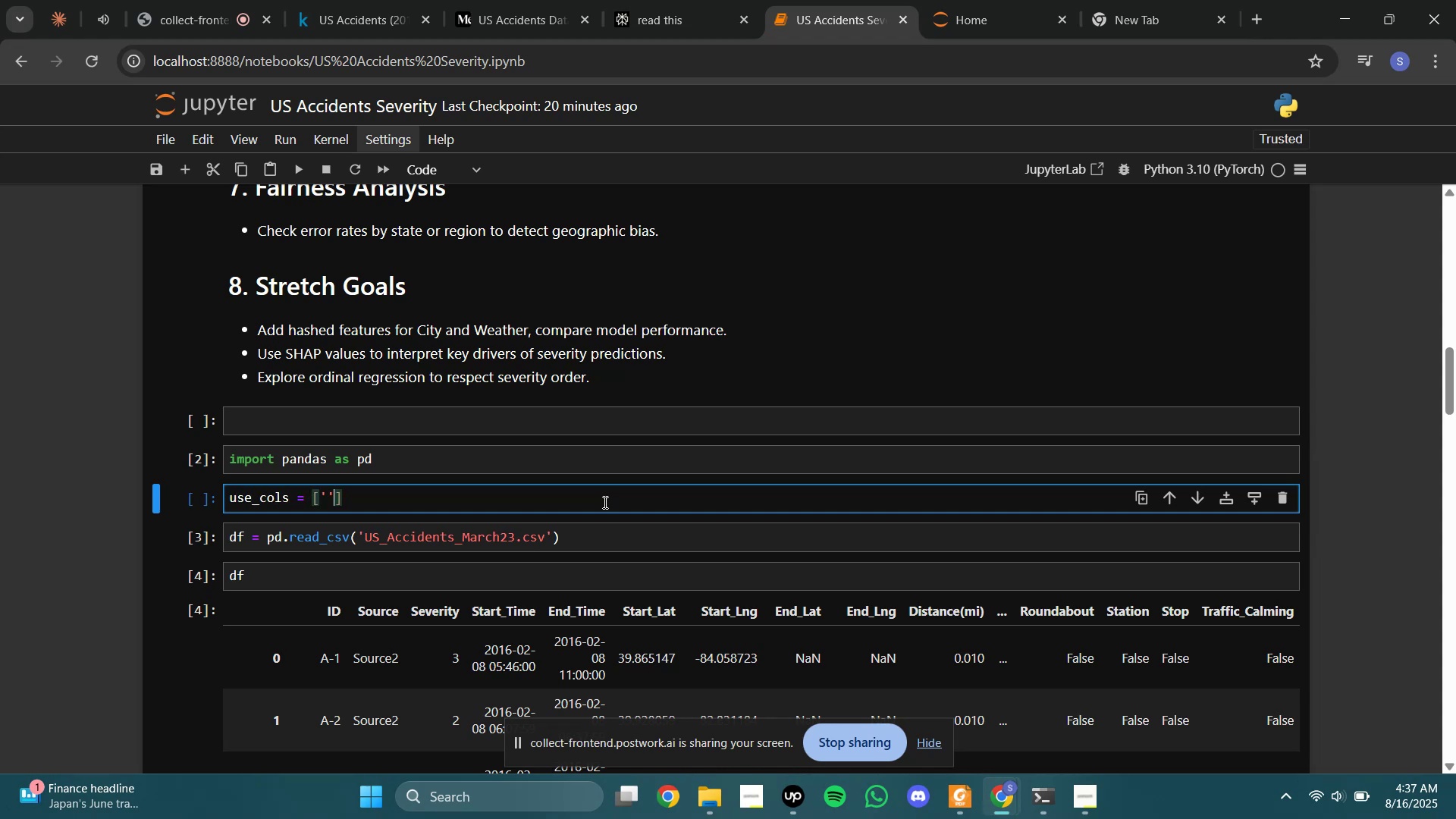 
key(ArrowLeft)
 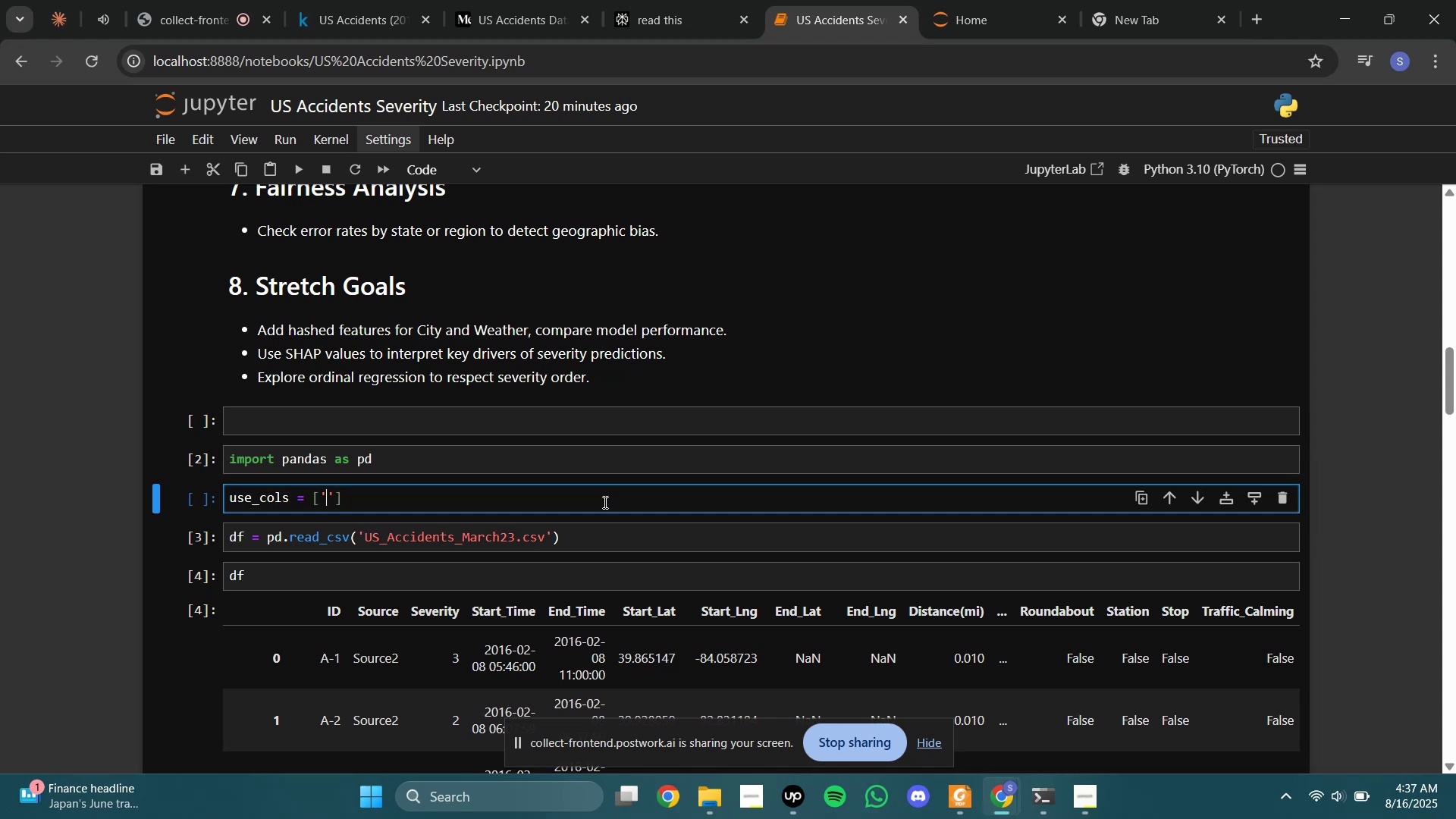 
type(Severity)
key(Backspace)
key(Backspace)
type(ty)
 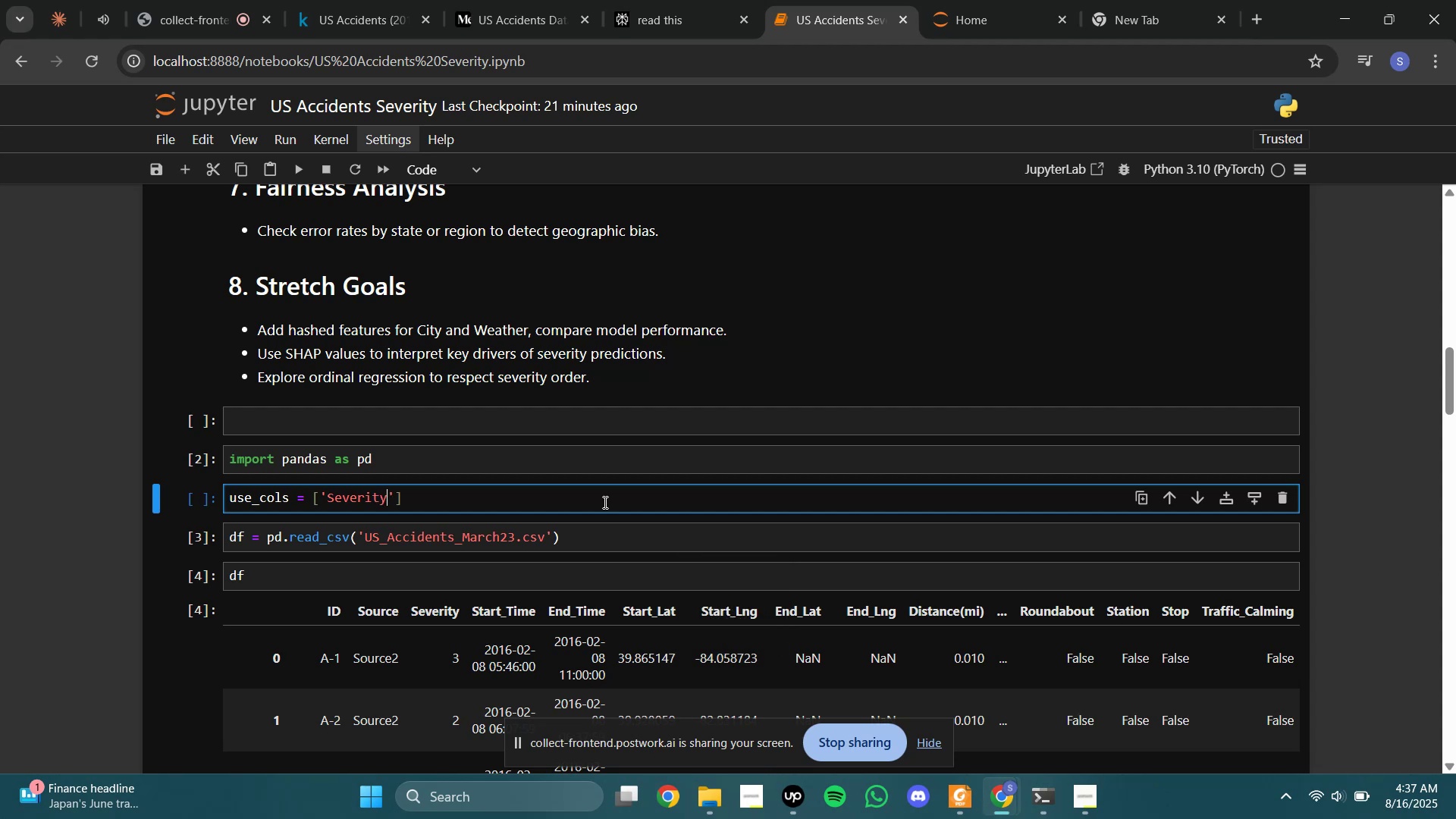 
key(ArrowRight)
 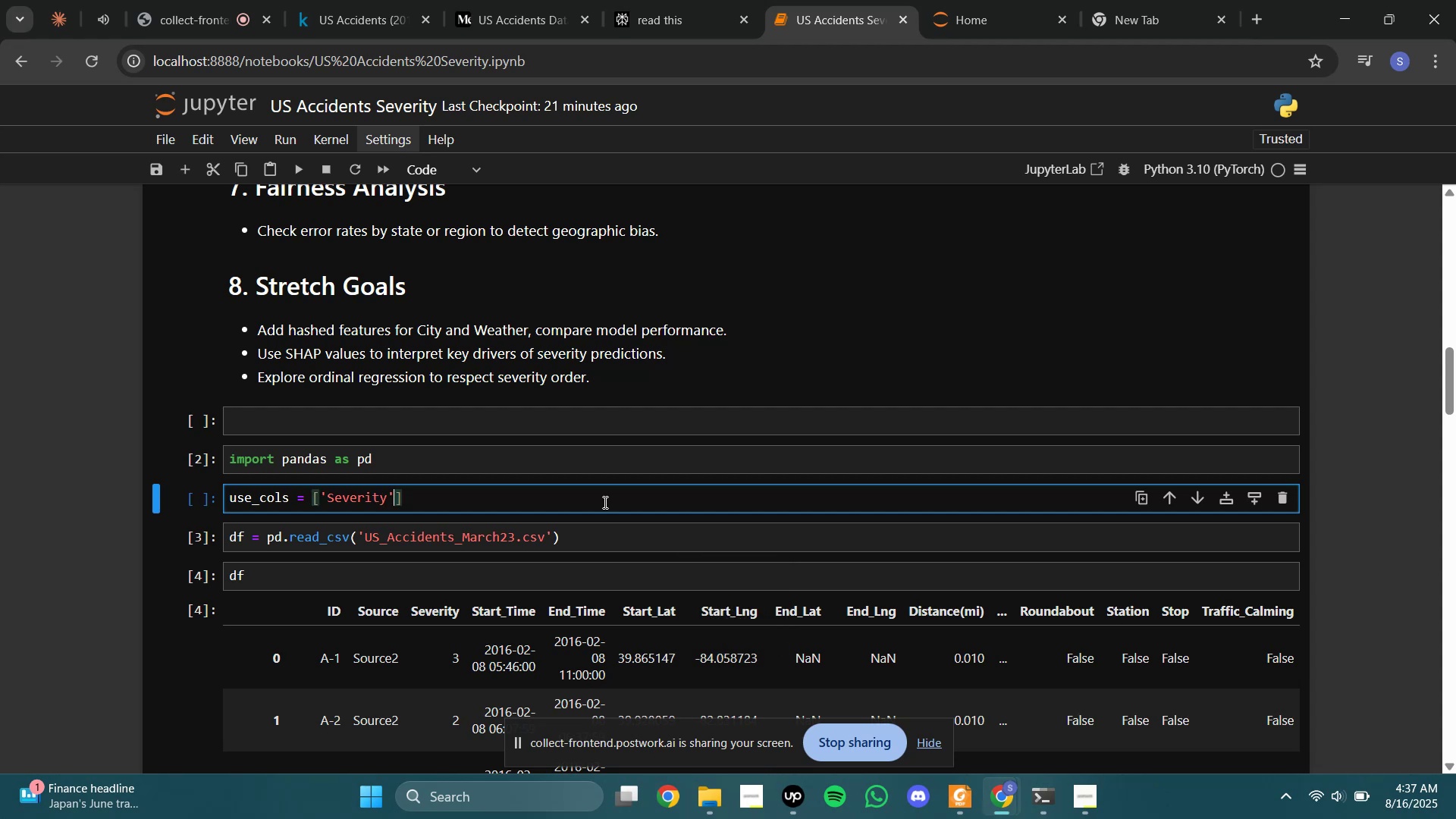 
key(Comma)
 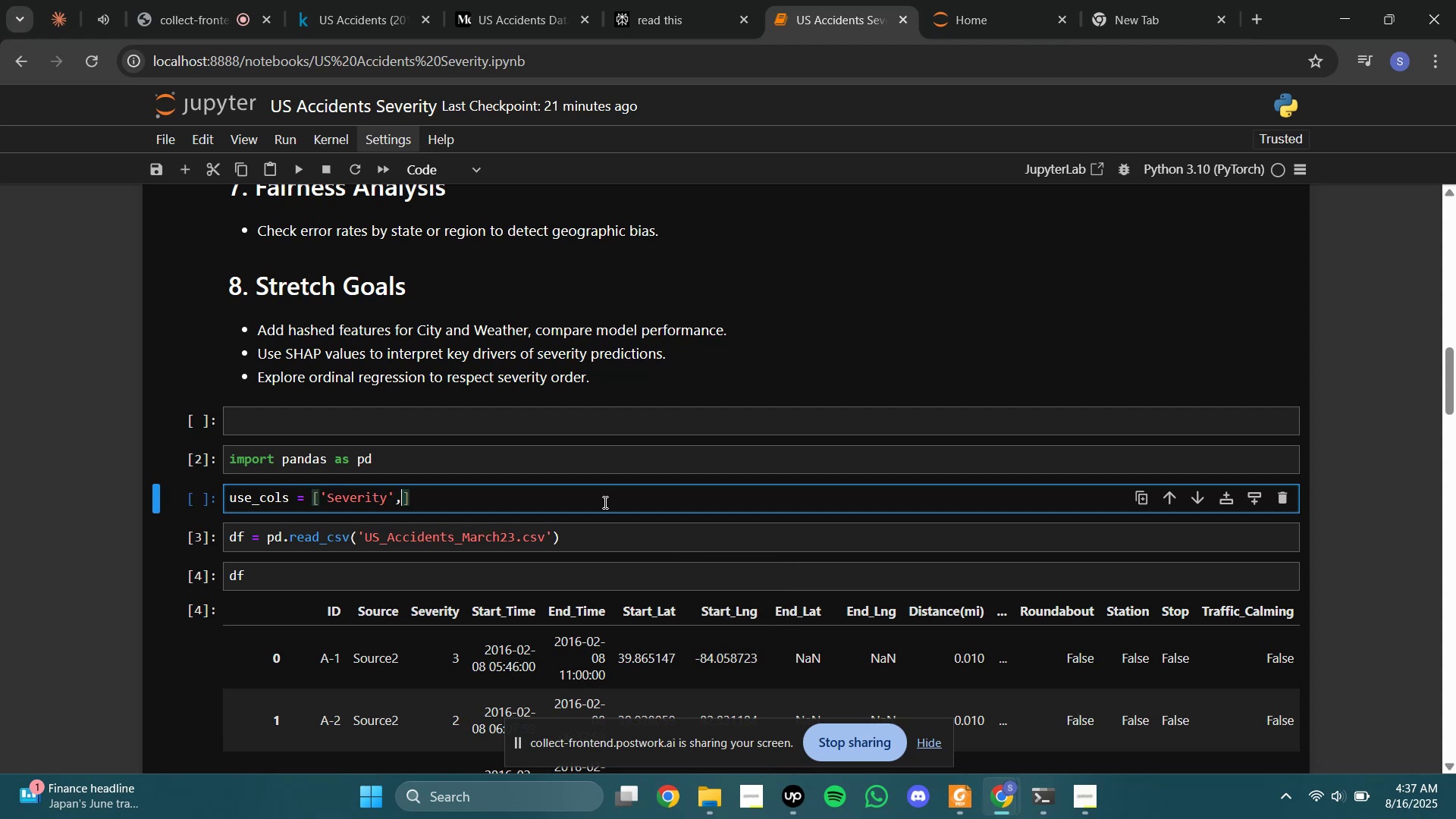 
key(Space)
 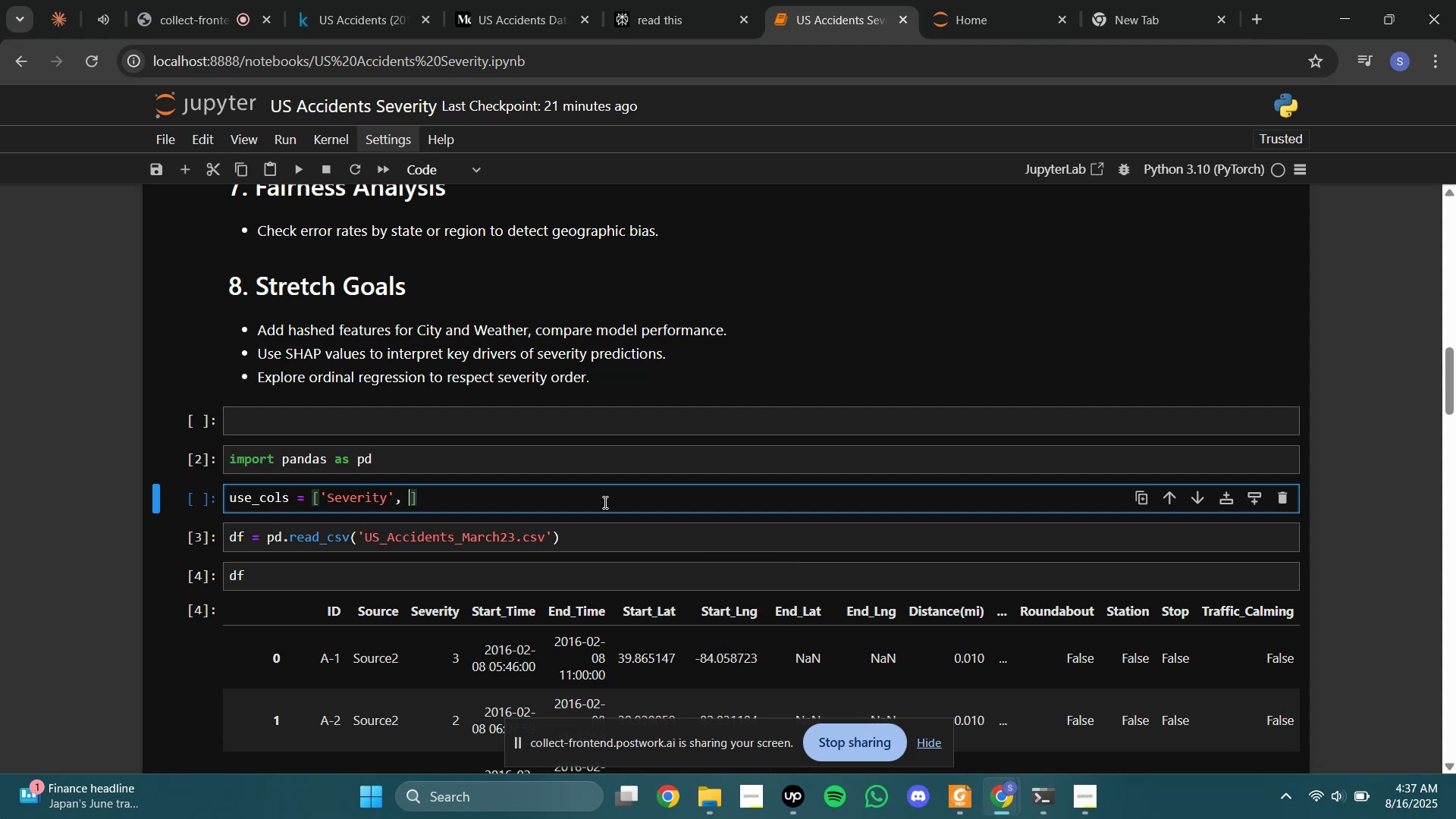 
hold_key(key=ShiftLeft, duration=0.41)
 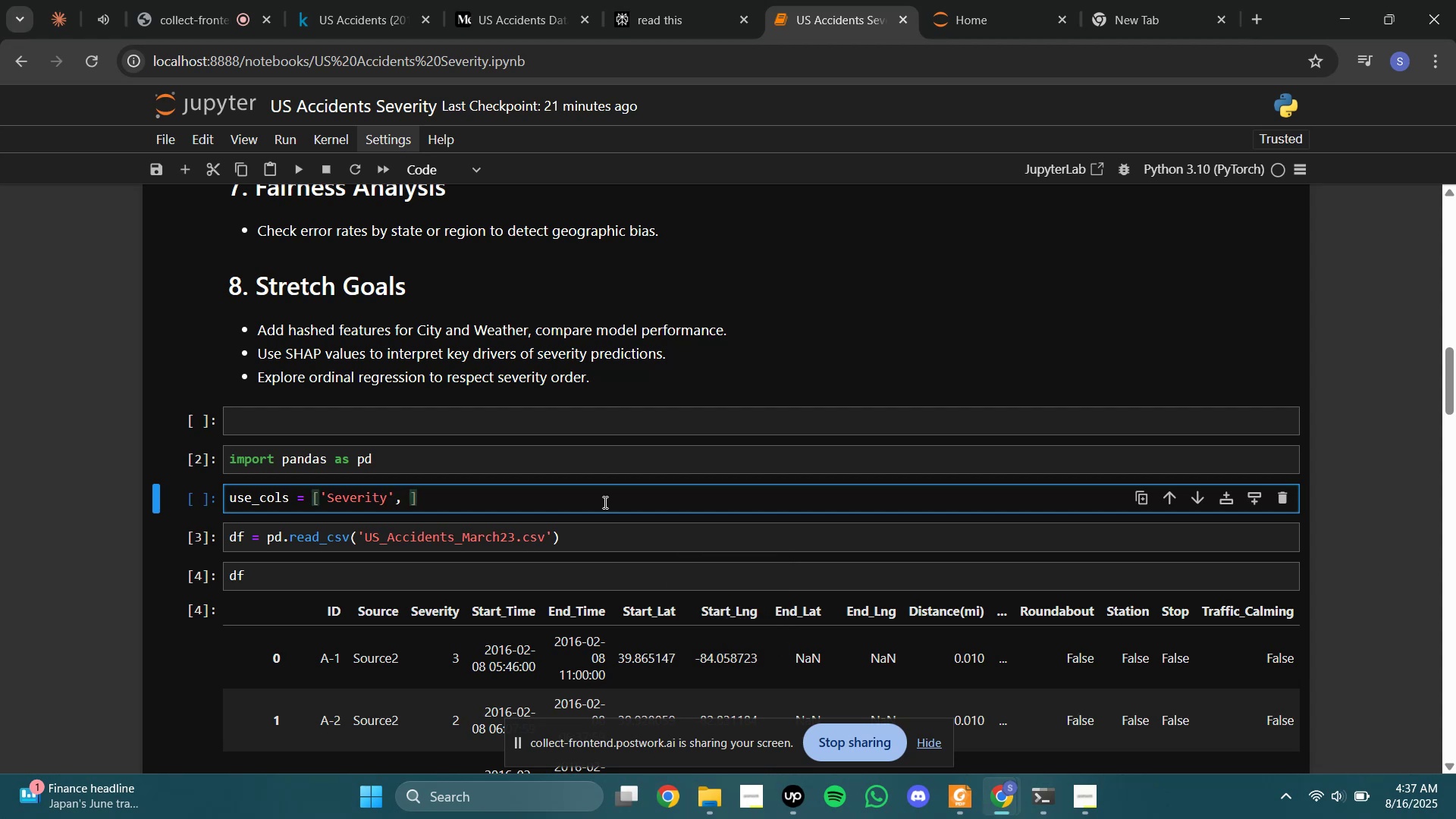 
key(Quote)
 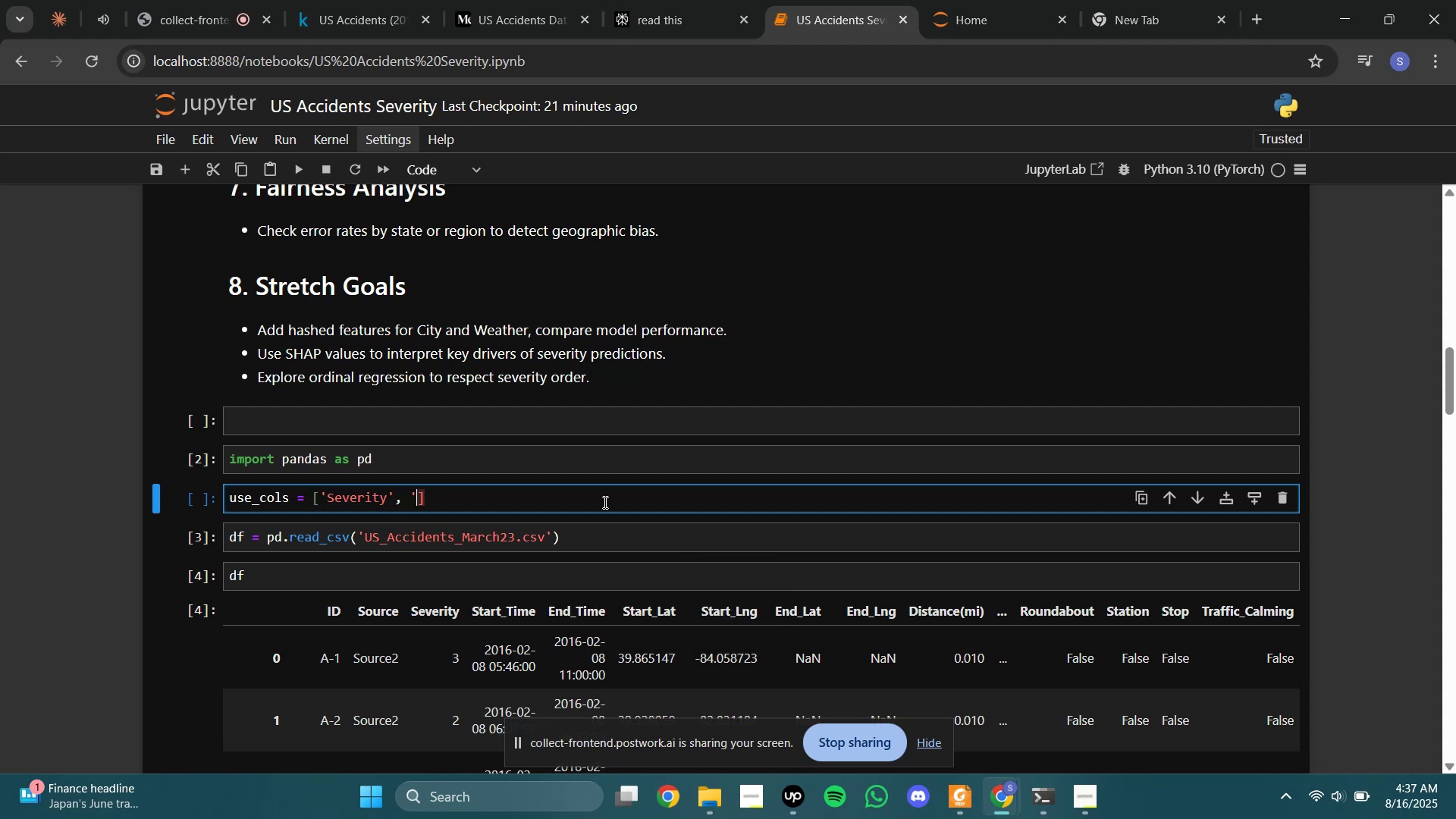 
key(Quote)
 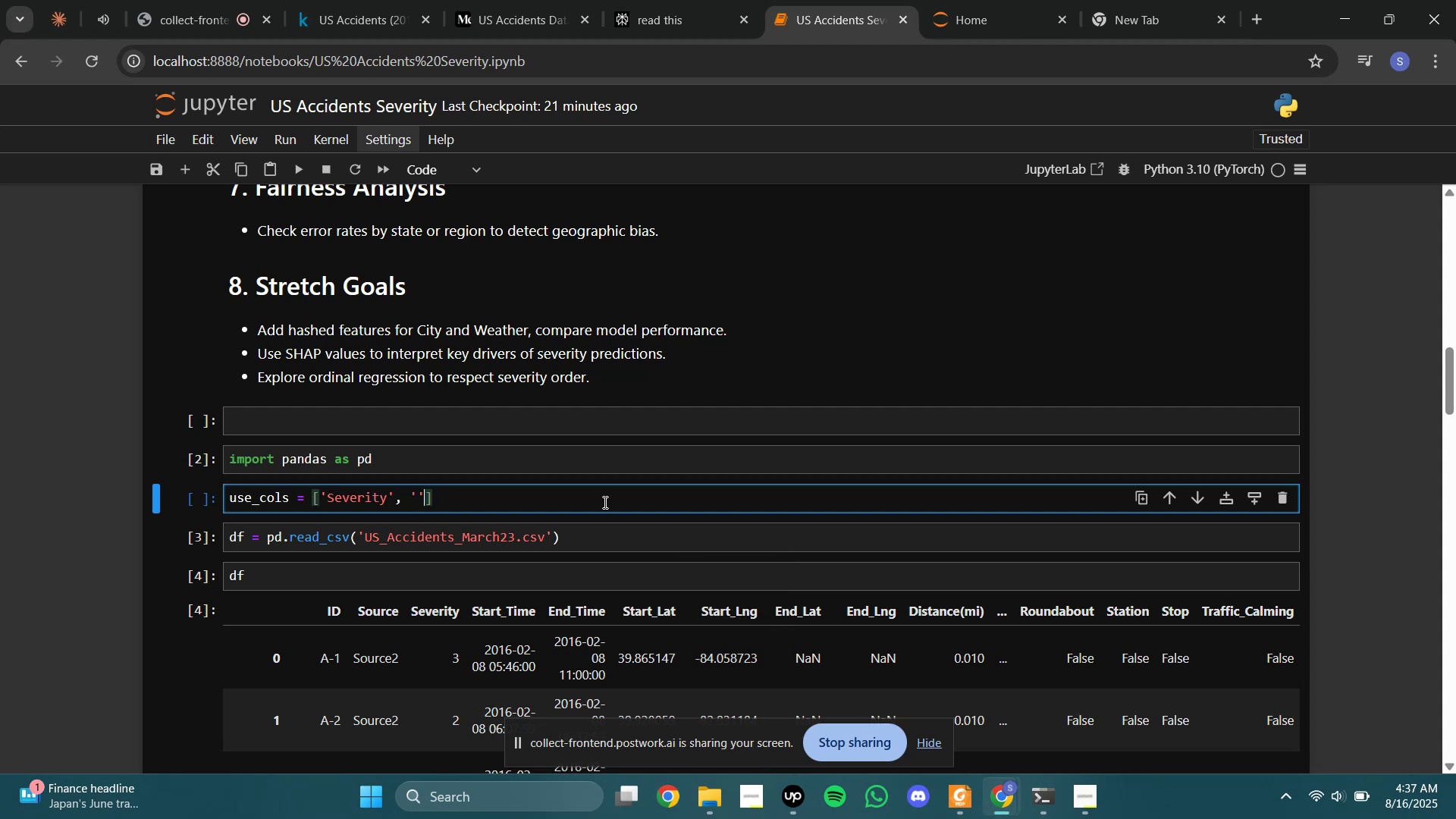 
key(ArrowLeft)
 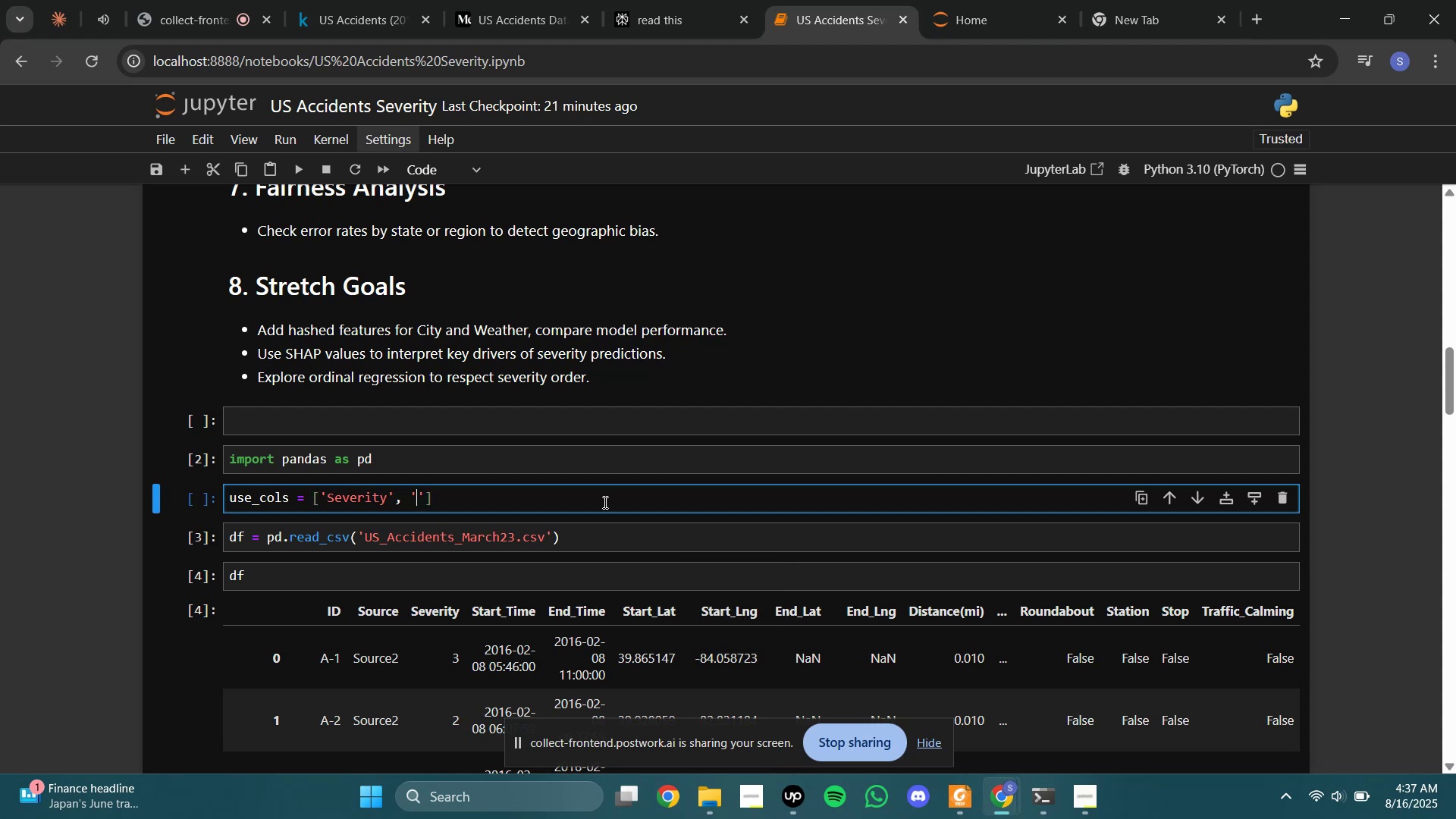 
type(Start_Time, Start_Lat)
 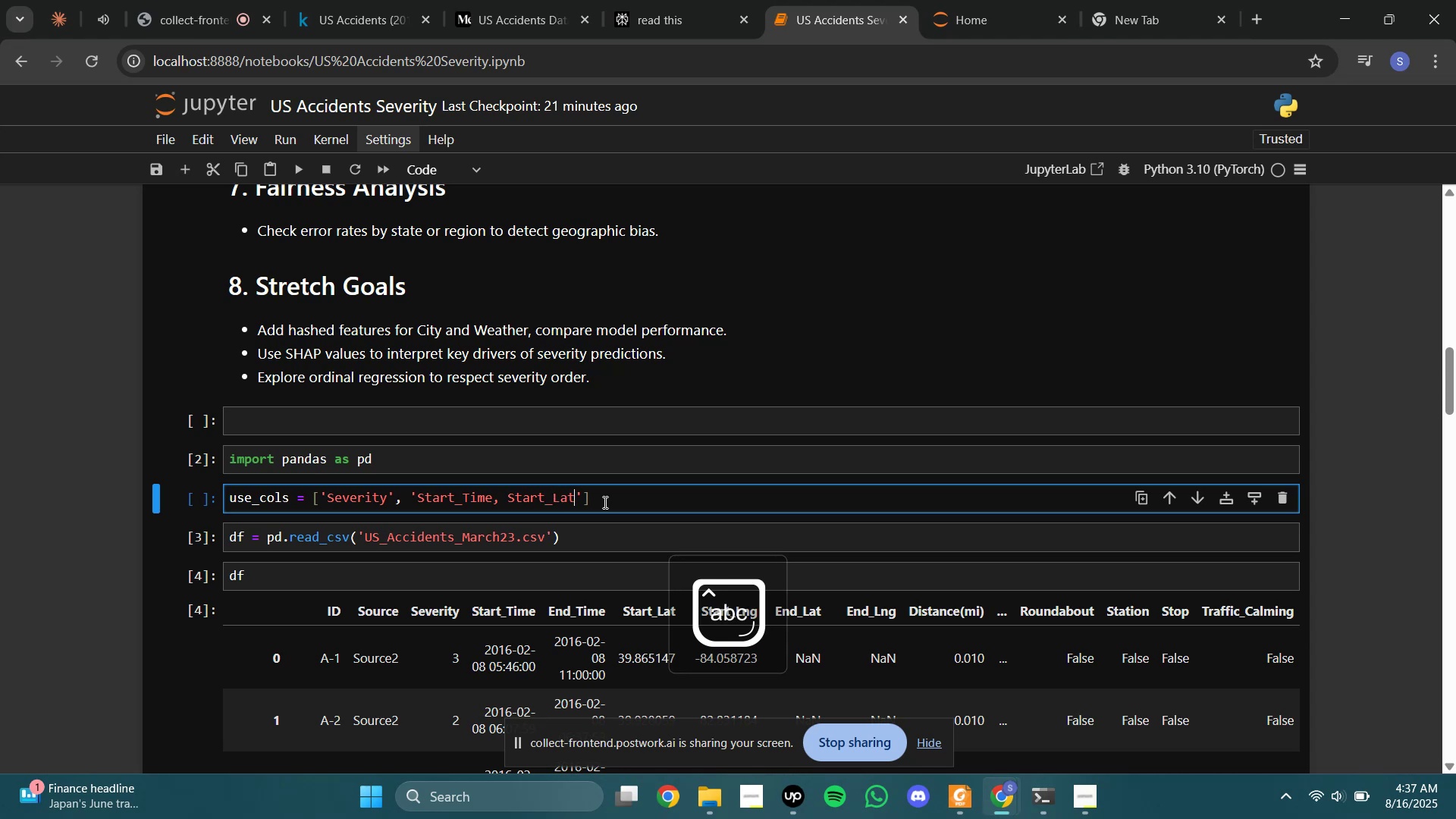 
left_click([668, 0])
 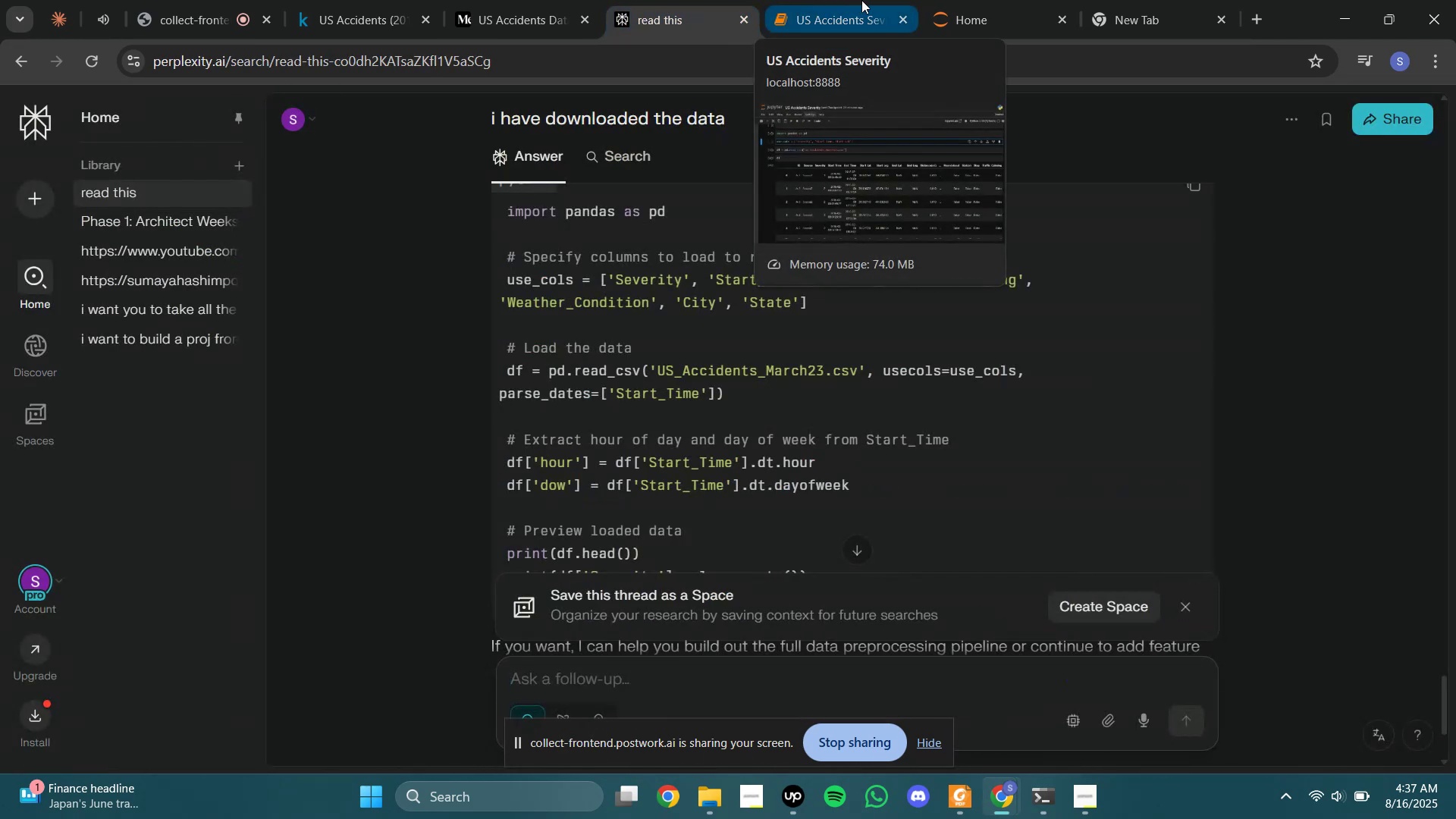 
left_click([861, 0])
 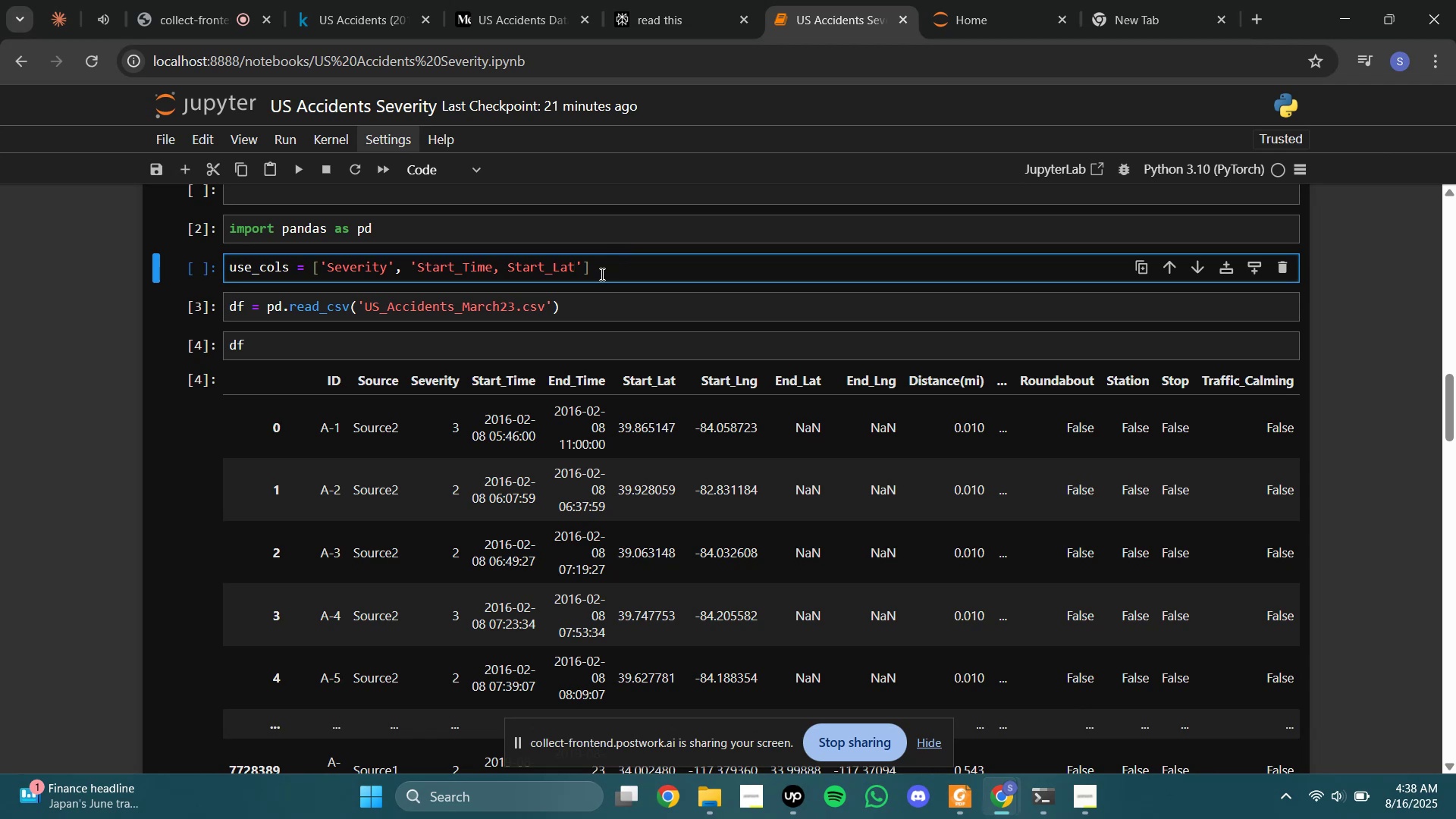 
key(ArrowRight)
 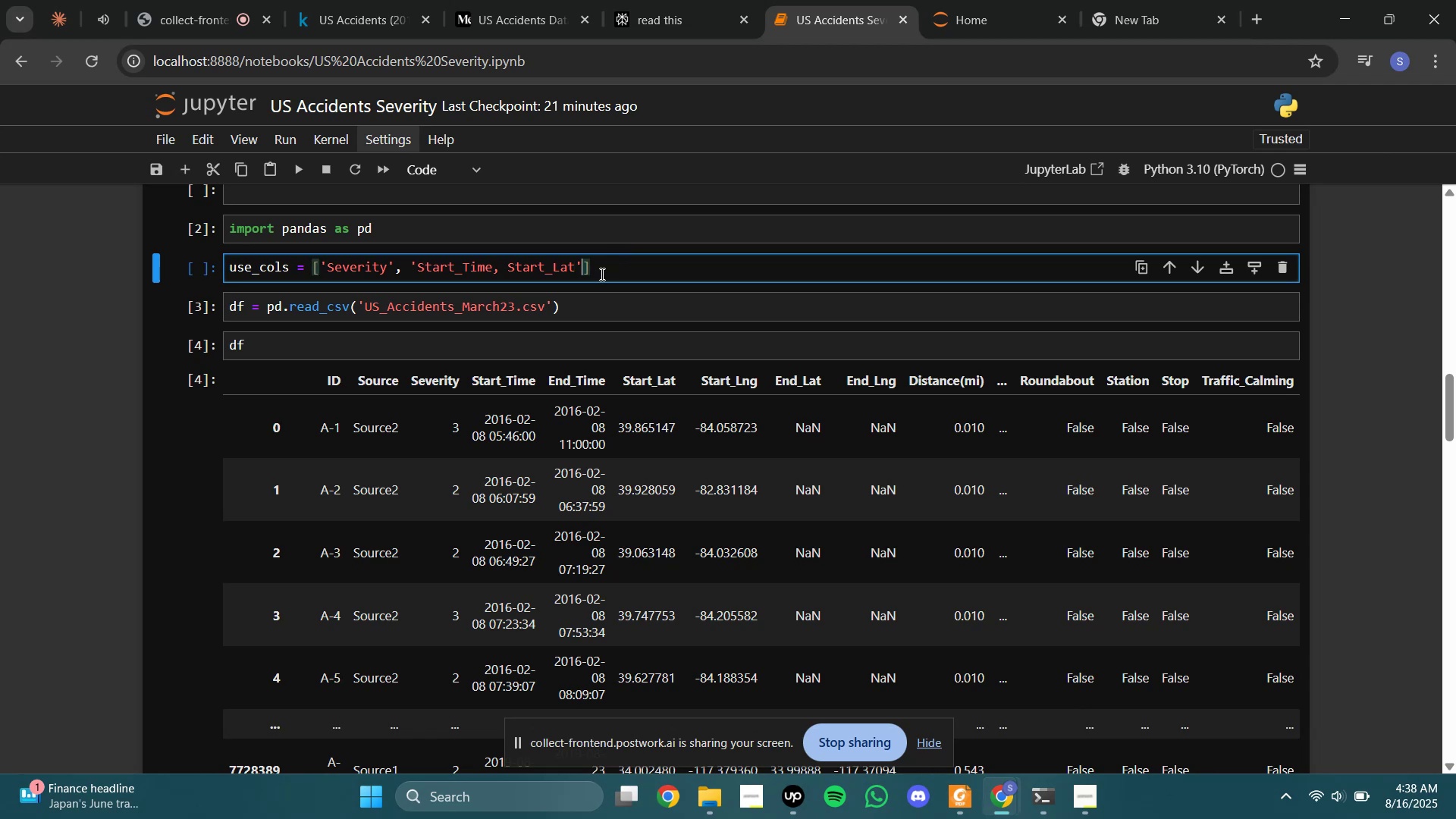 
key(Comma)
 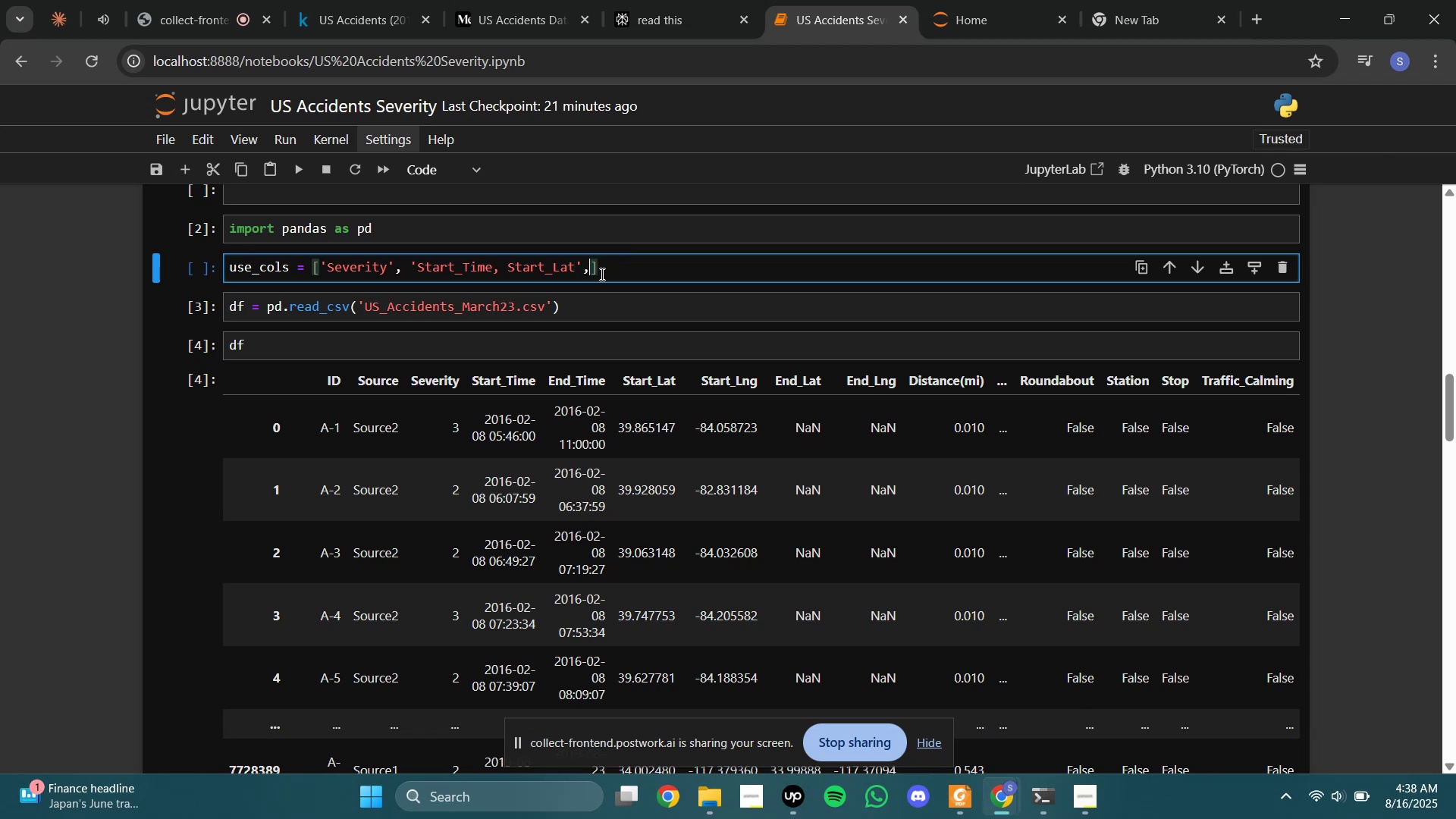 
key(Space)
 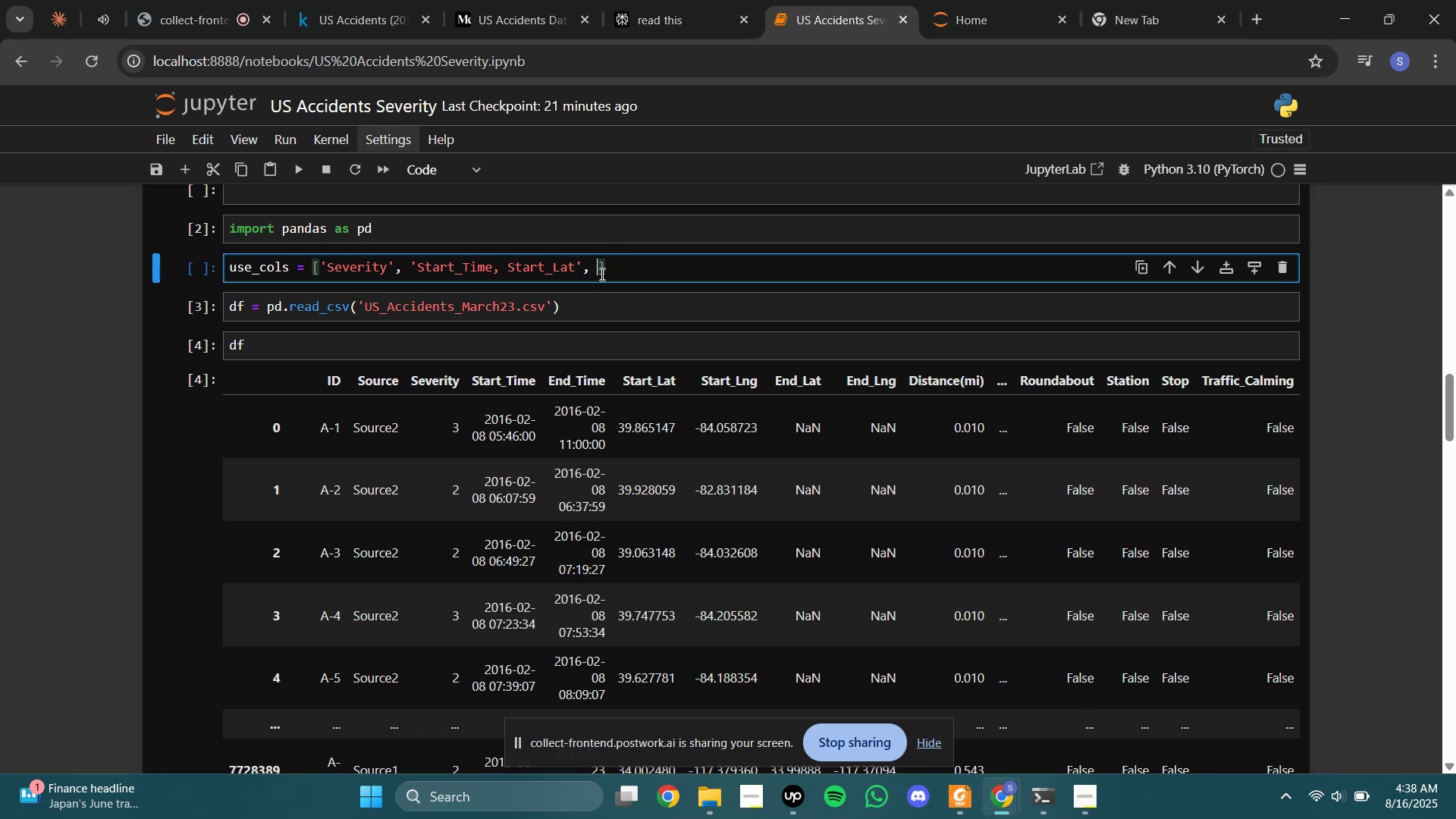 
key(Quote)
 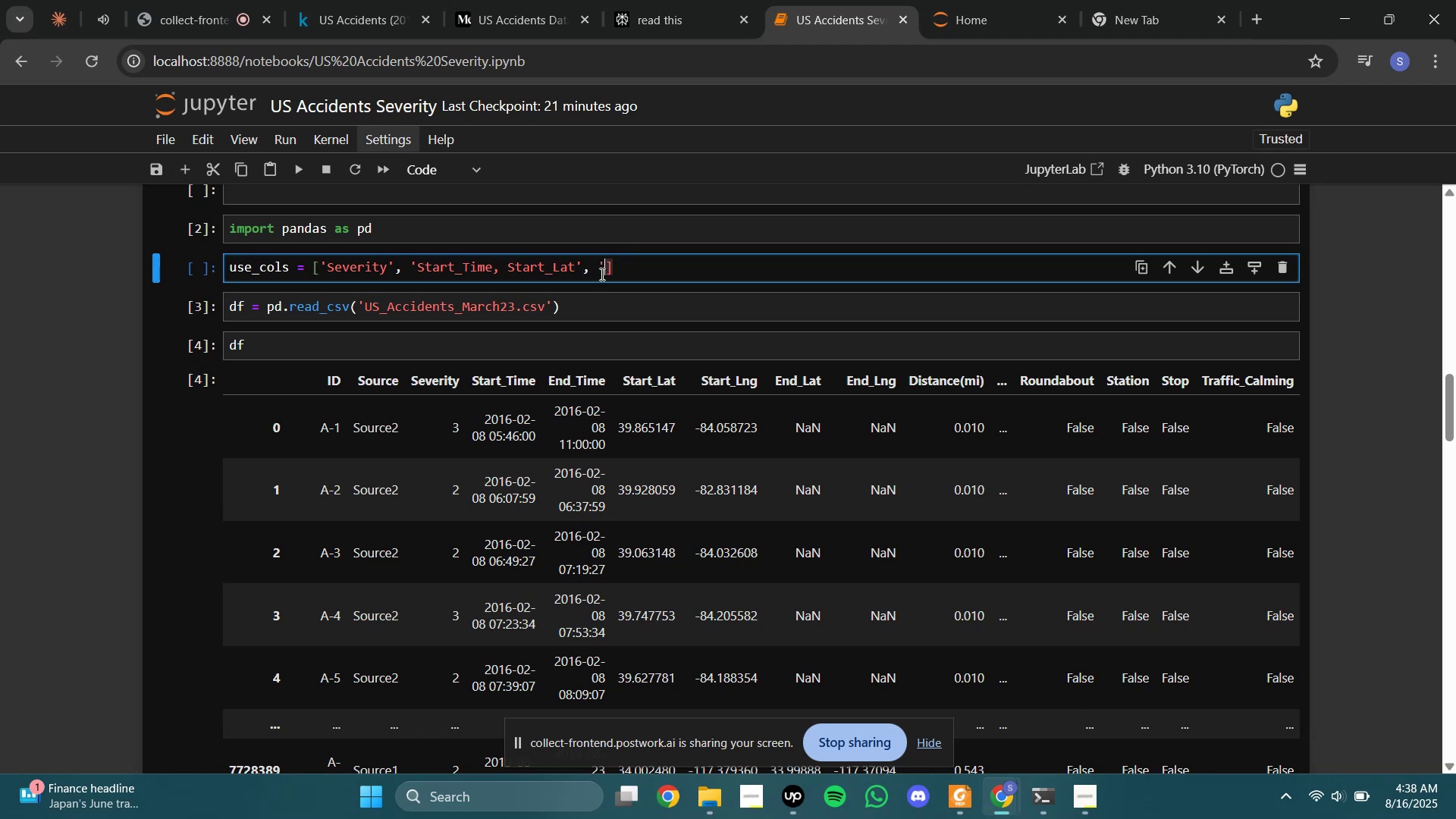 
key(Quote)
 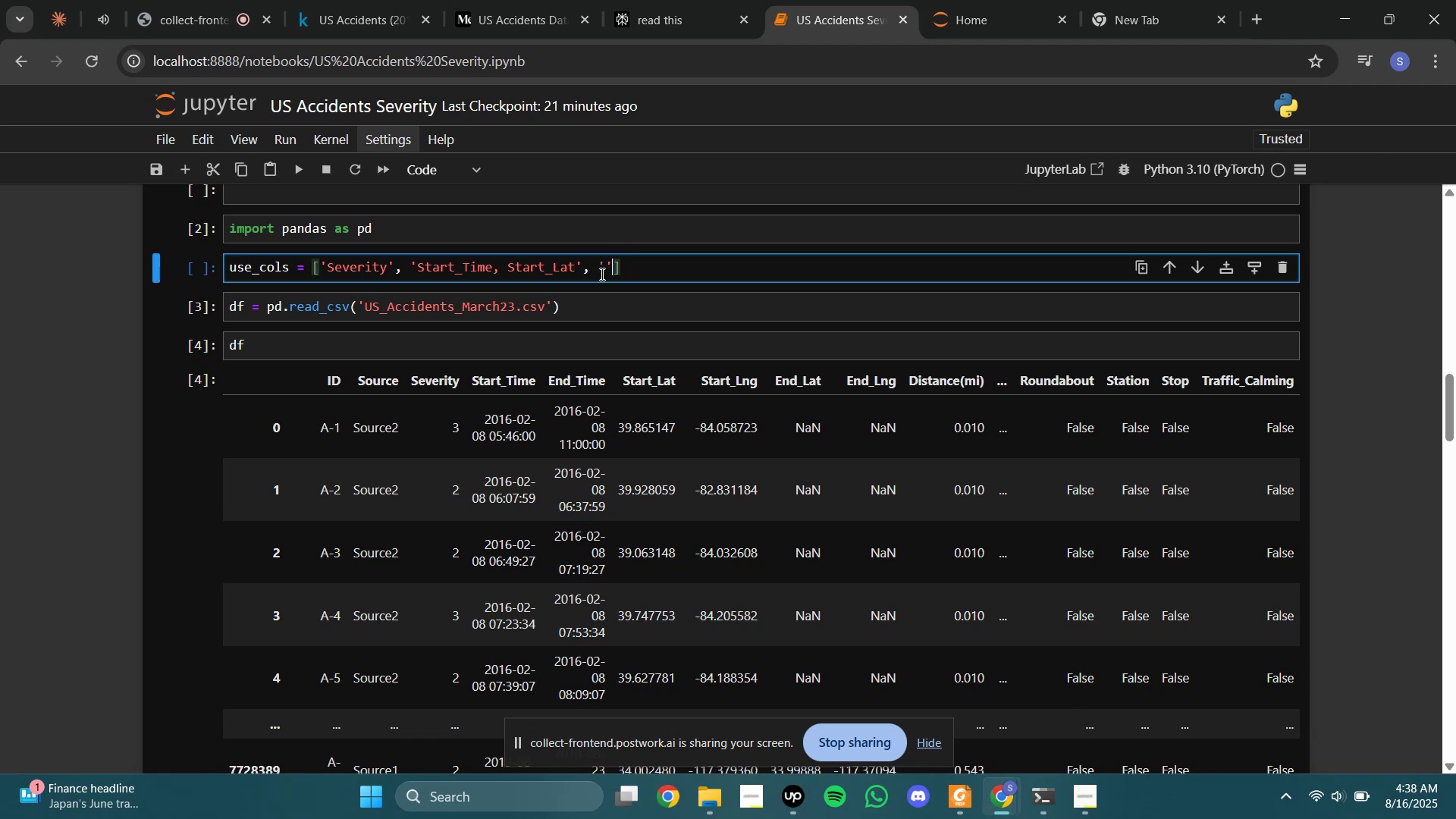 
key(ArrowLeft)
 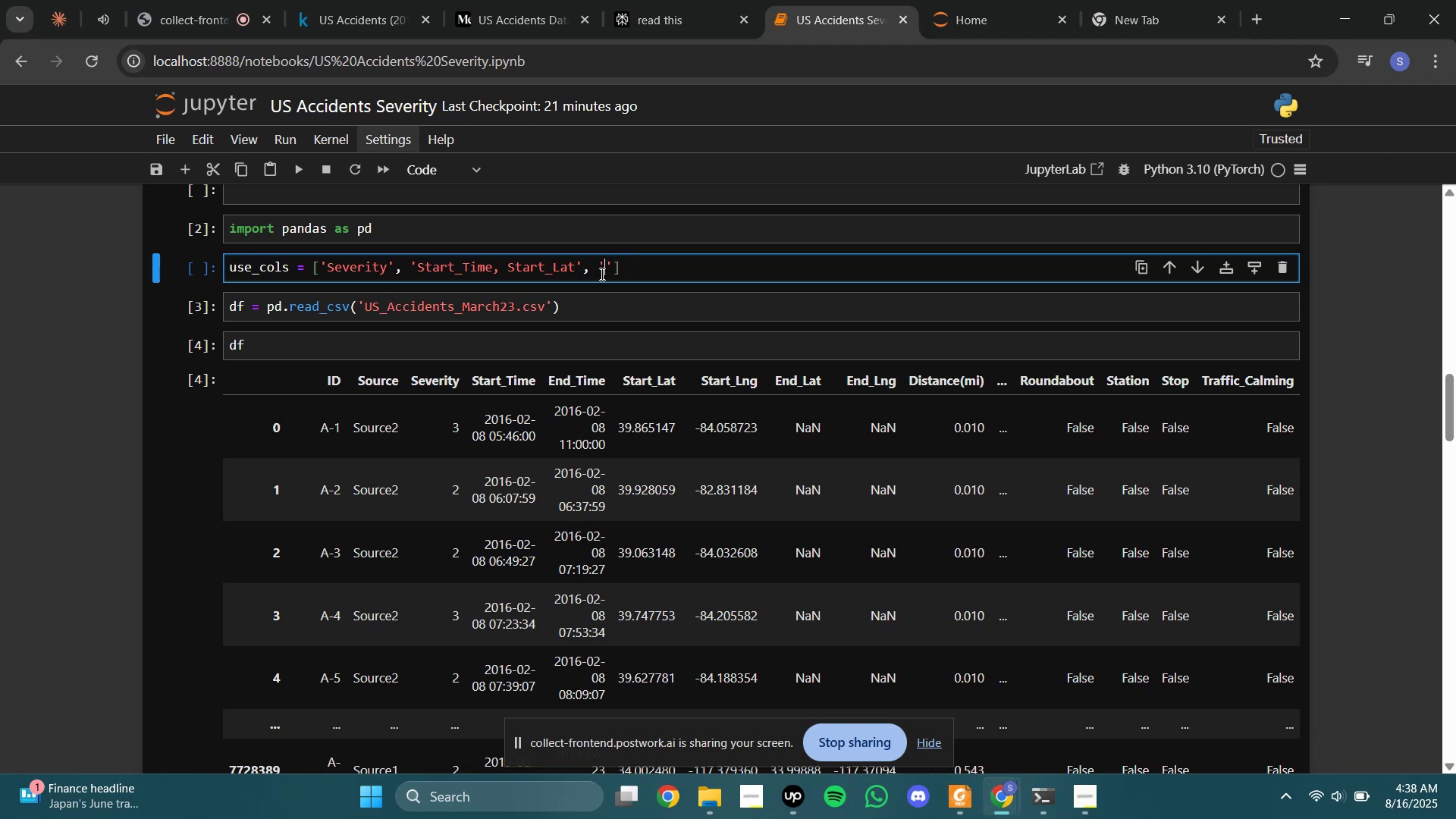 
type(Start_Lng)
 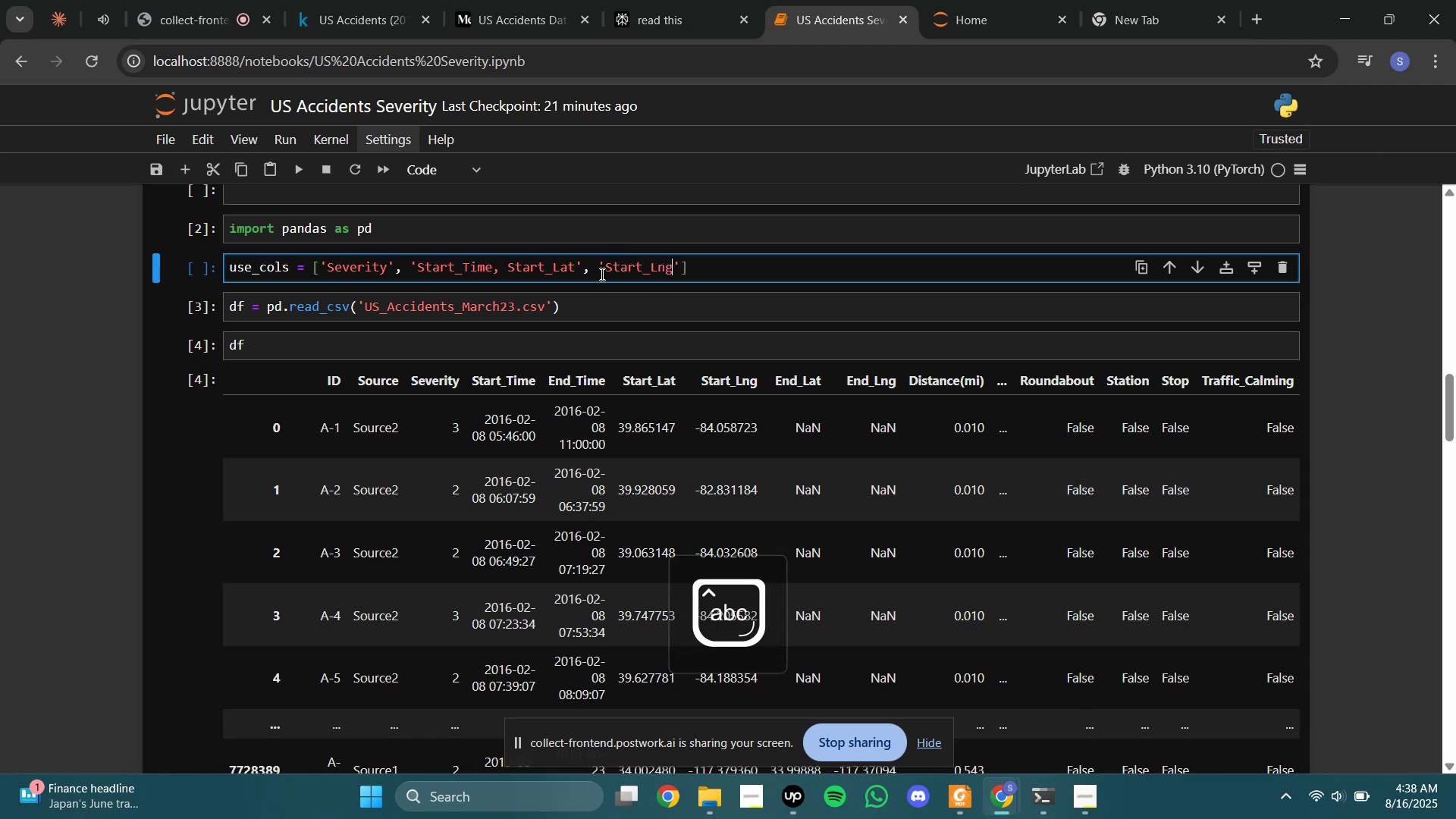 
key(ArrowRight)
 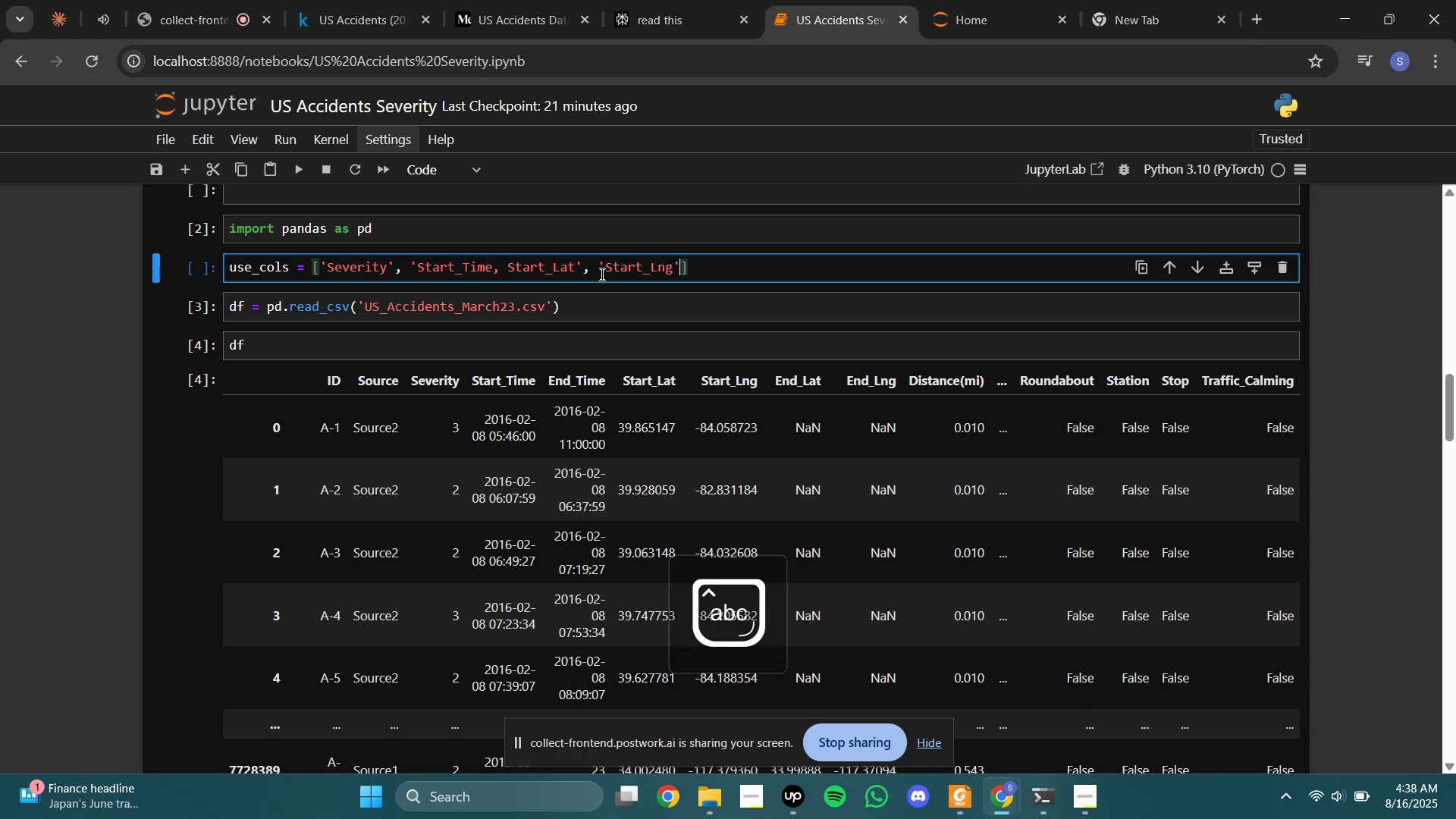 
key(Comma)
 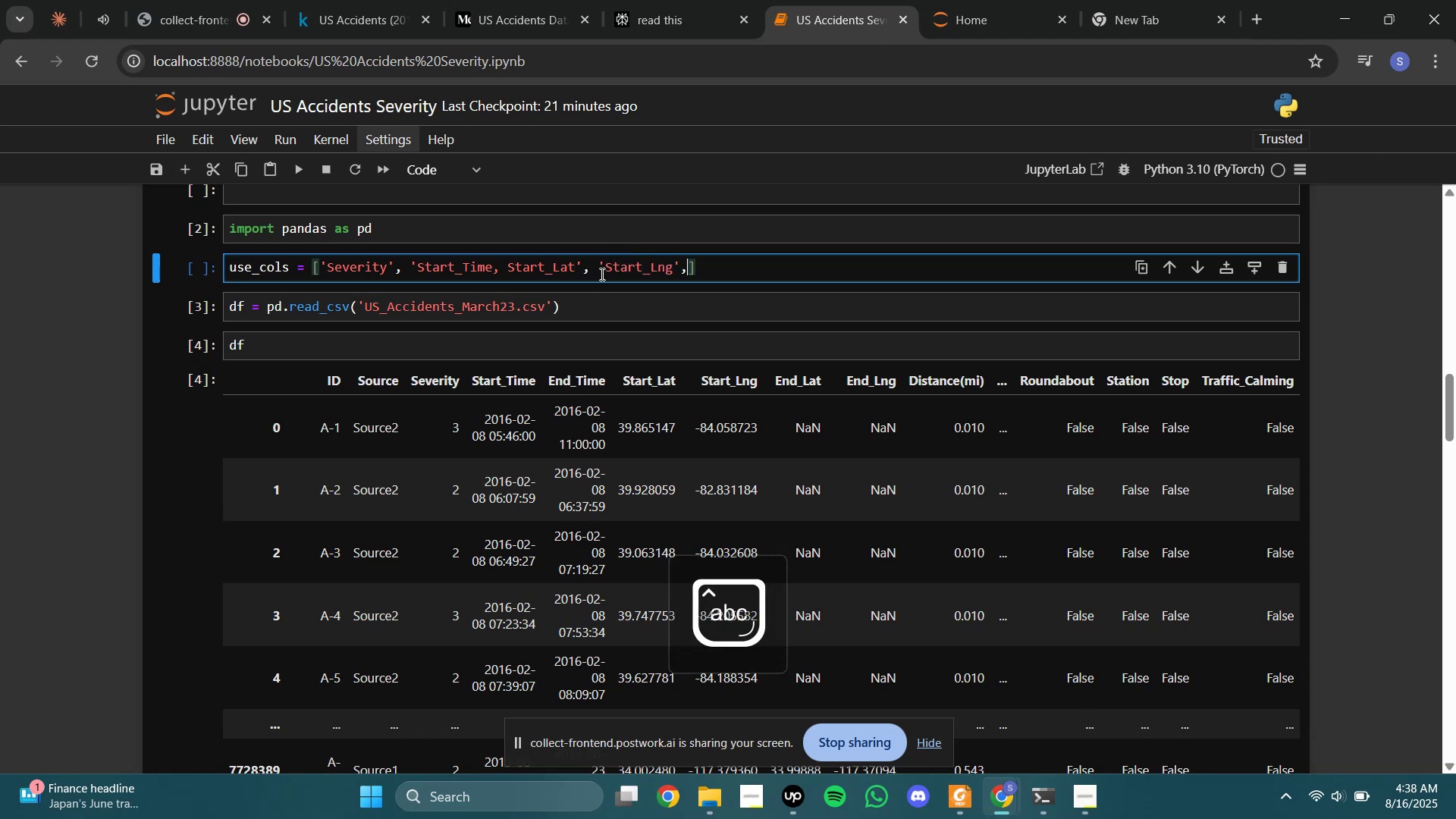 
key(Space)
 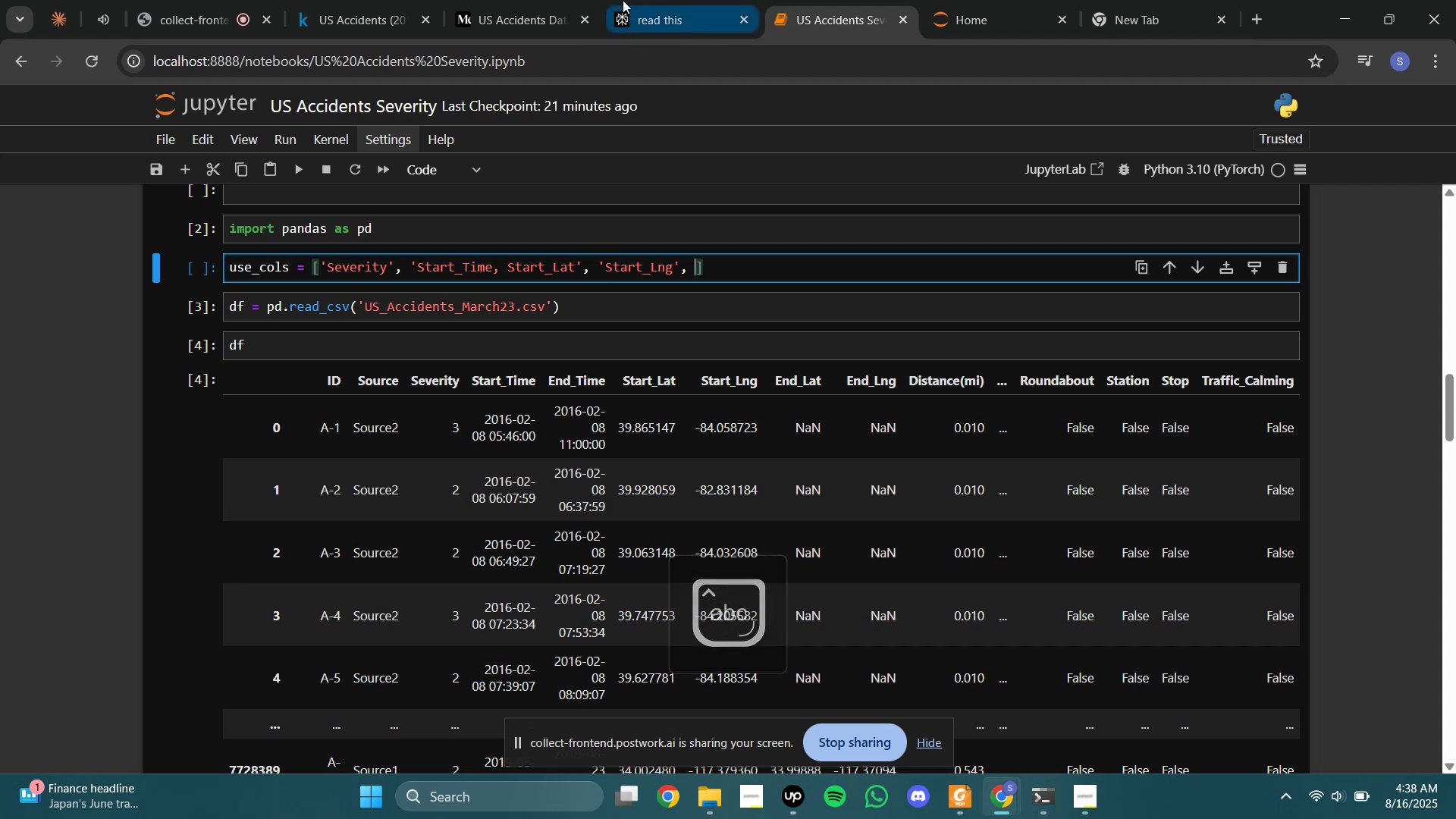 
left_click([624, 0])
 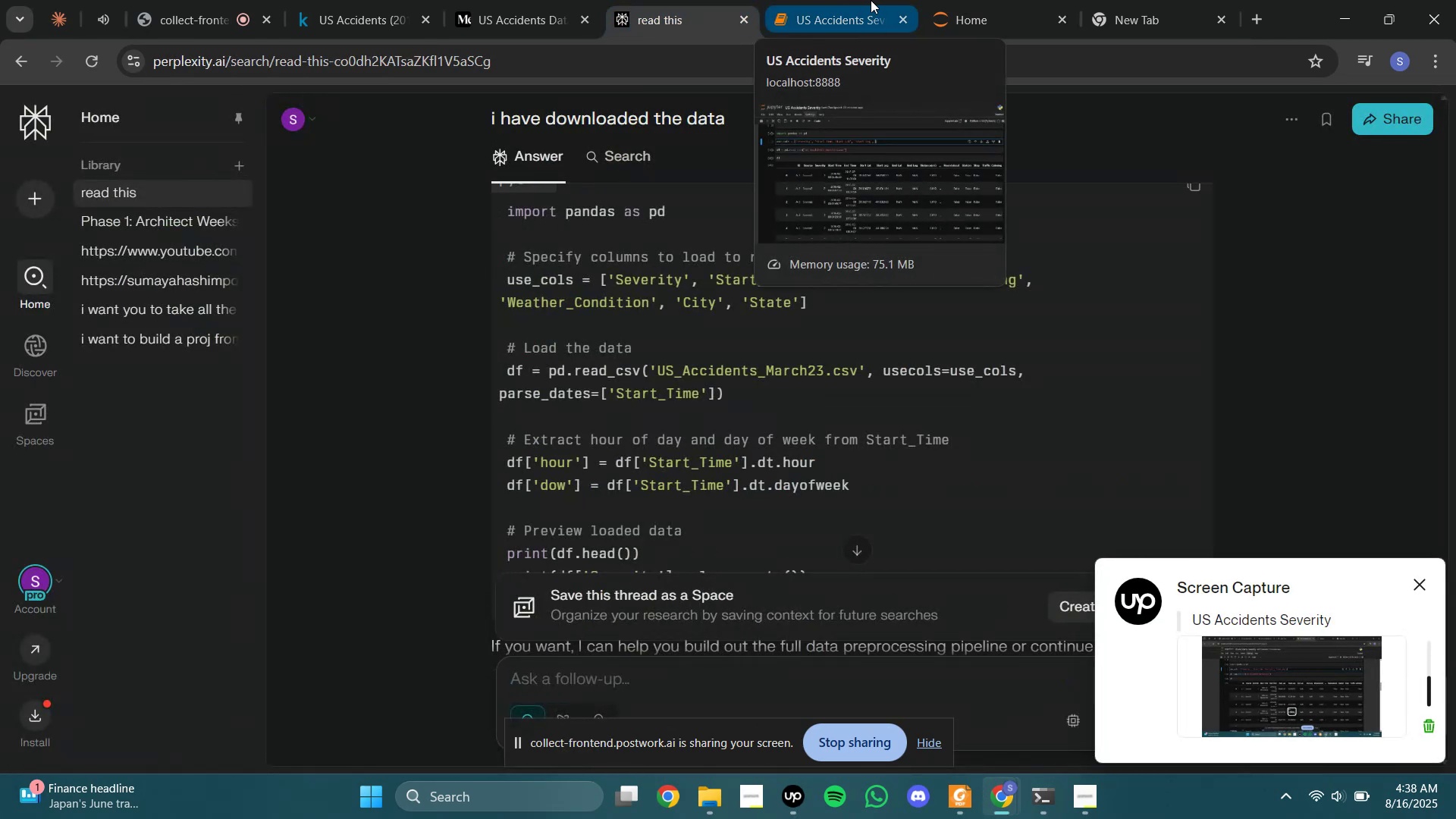 
wait(5.36)
 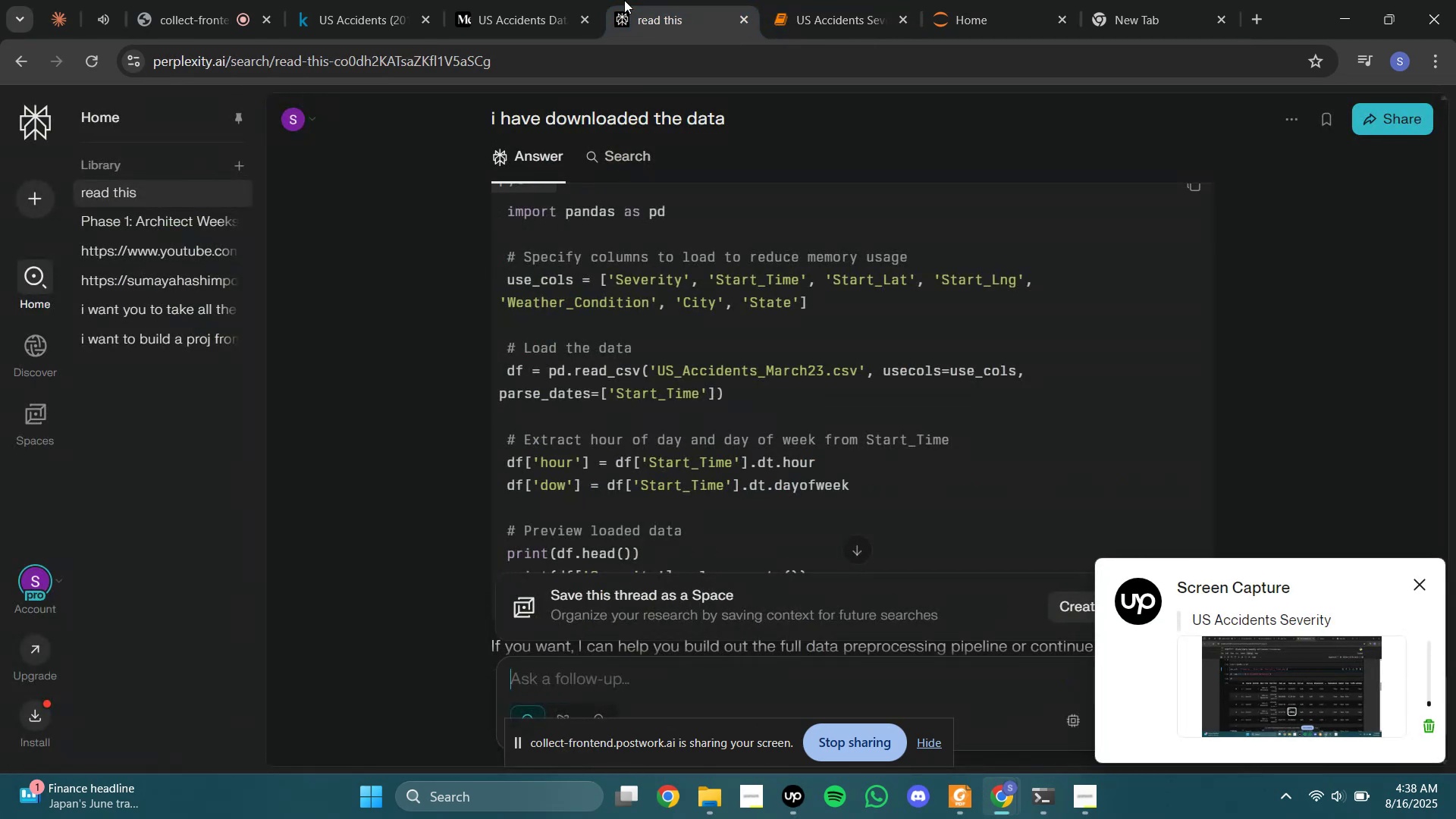 
left_click([871, 0])
 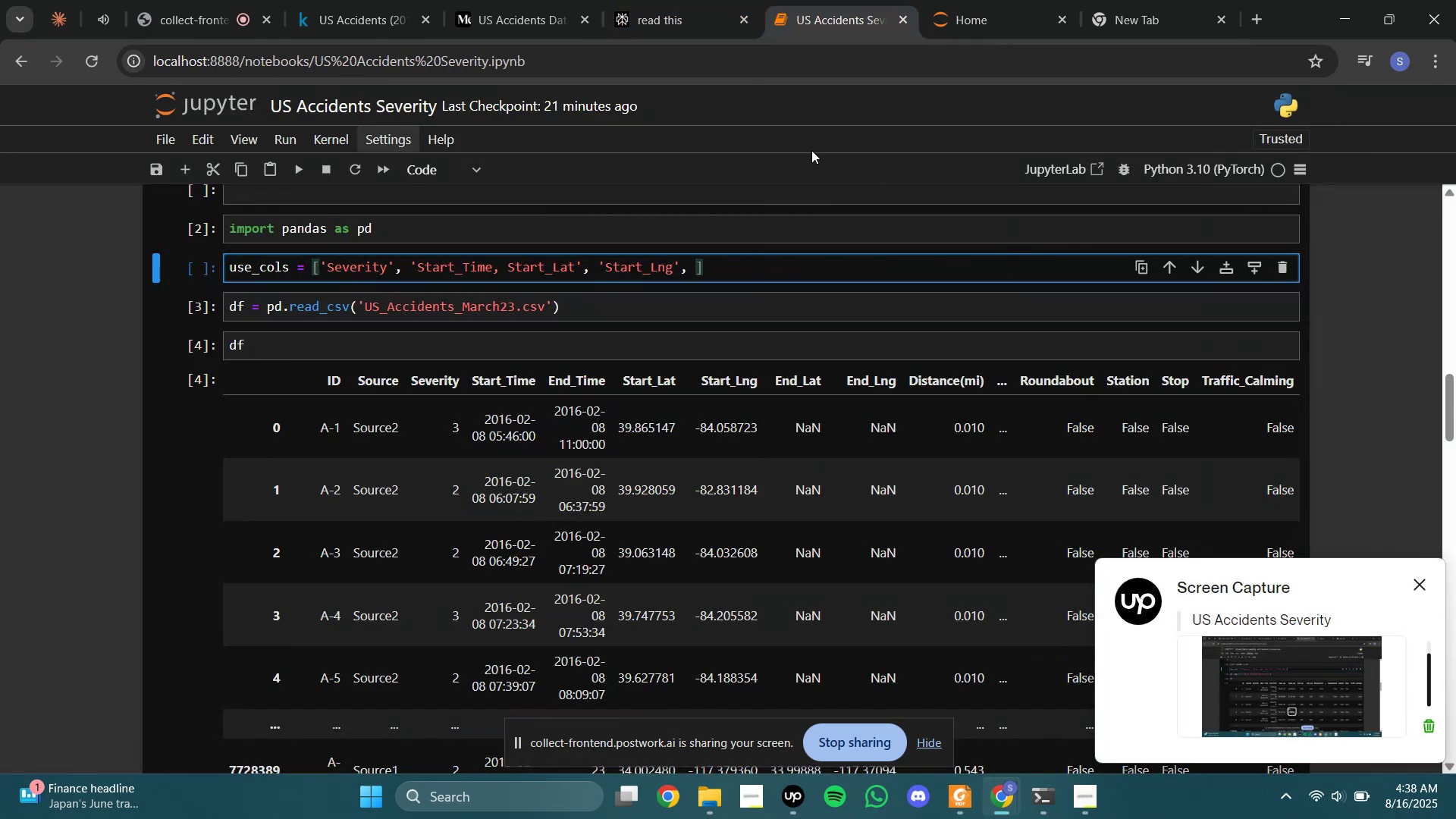 
key(Quote)
 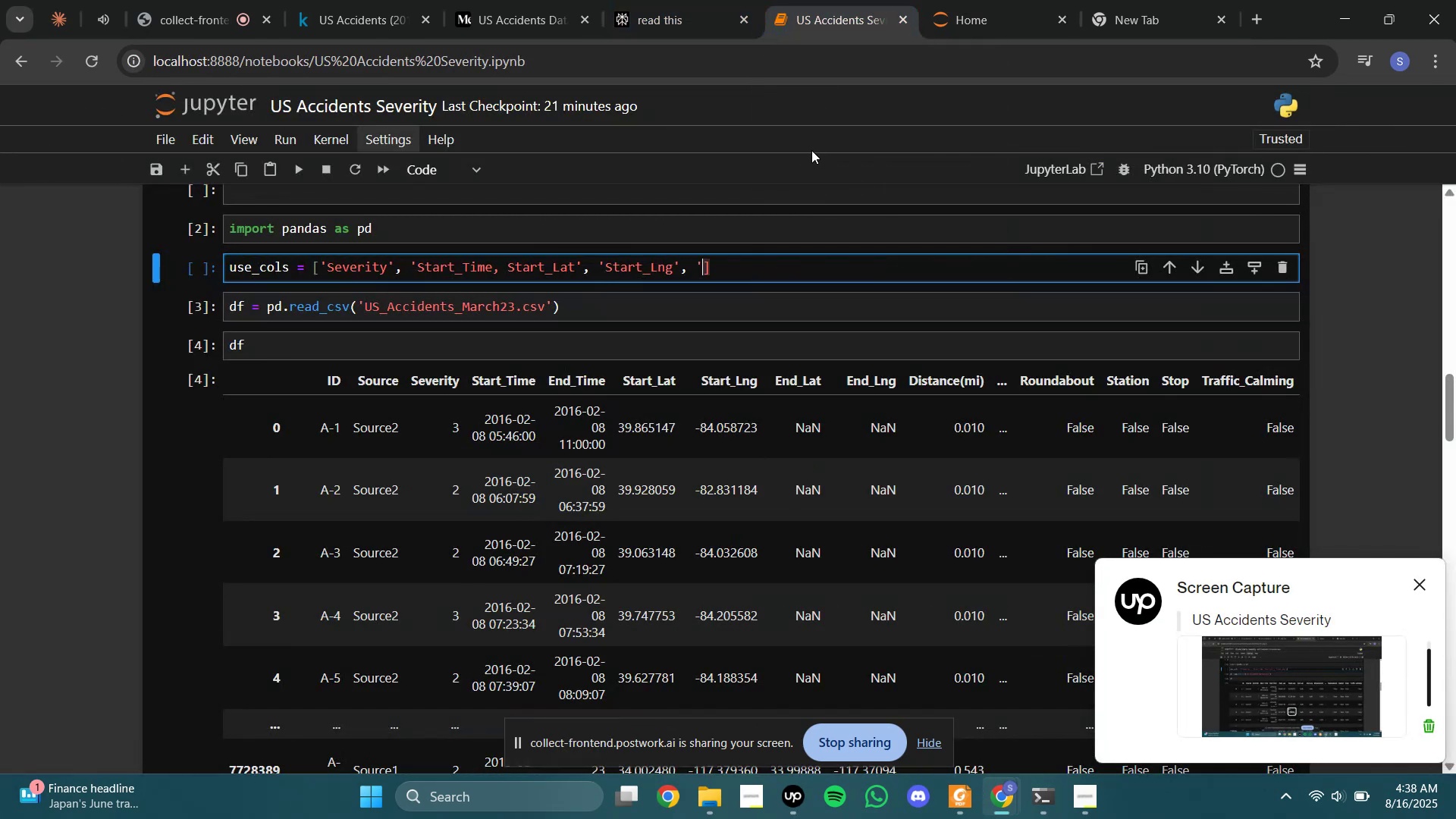 
key(Quote)
 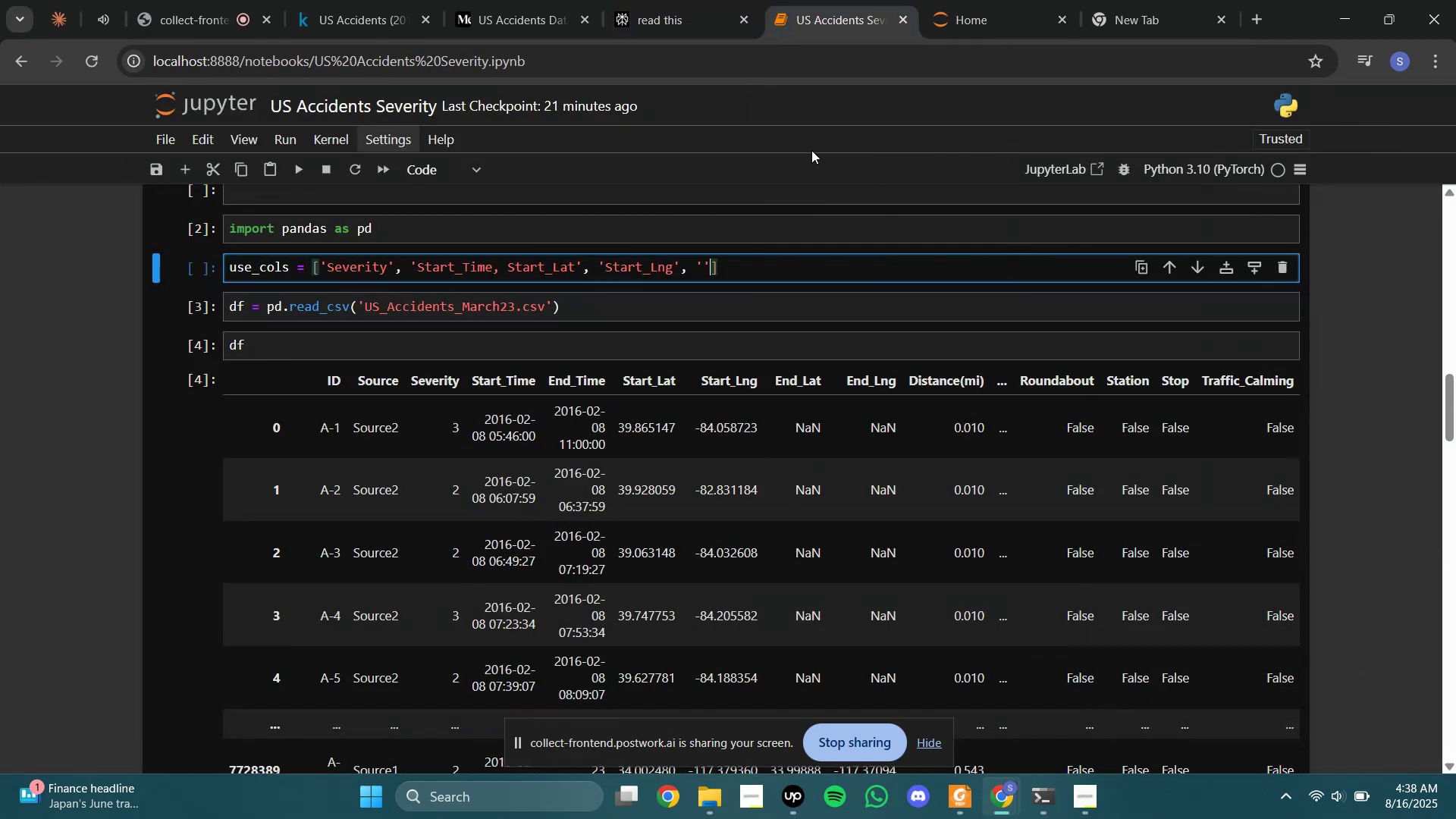 
key(ArrowLeft)
 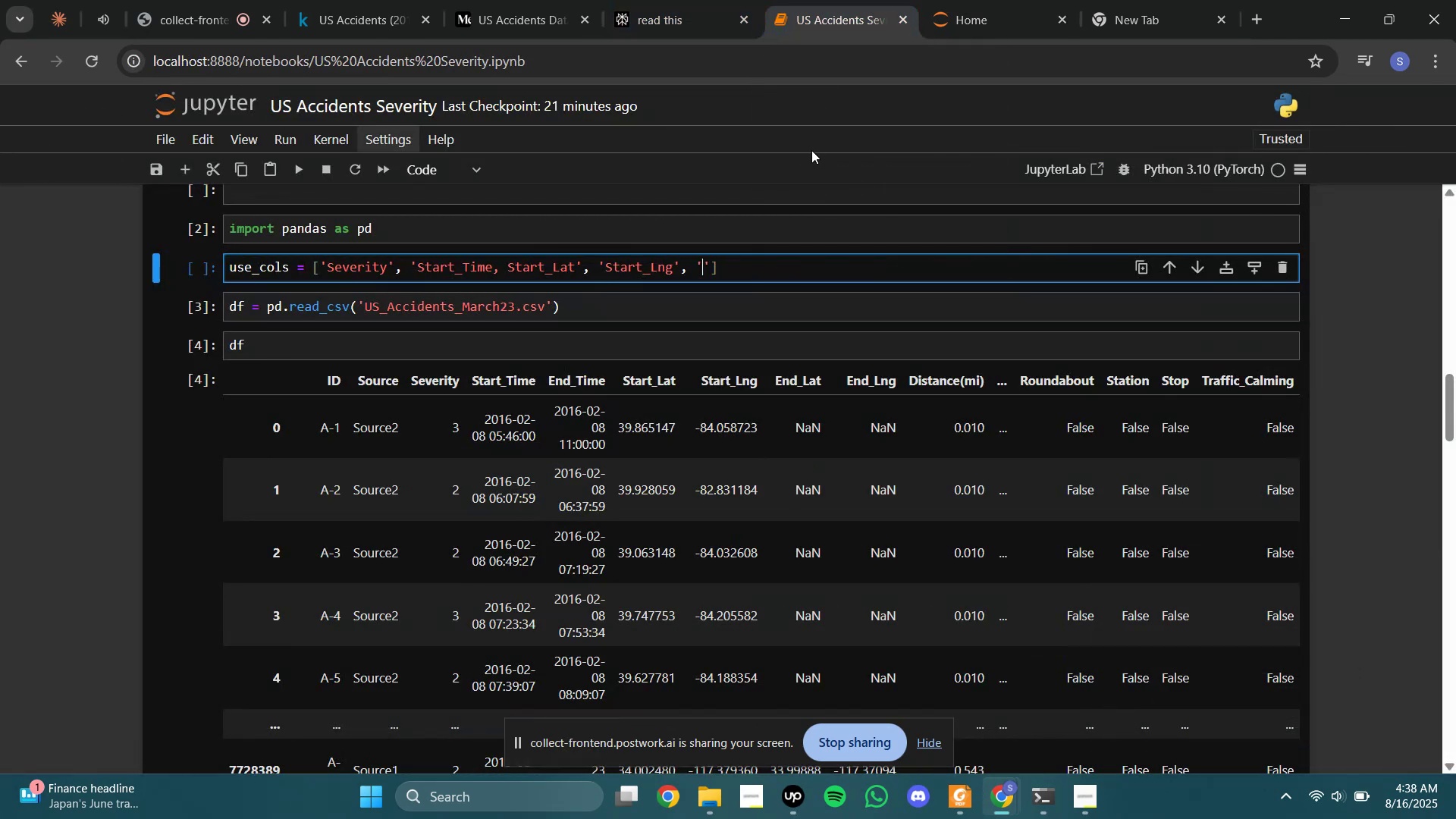 
type(Weather C)
 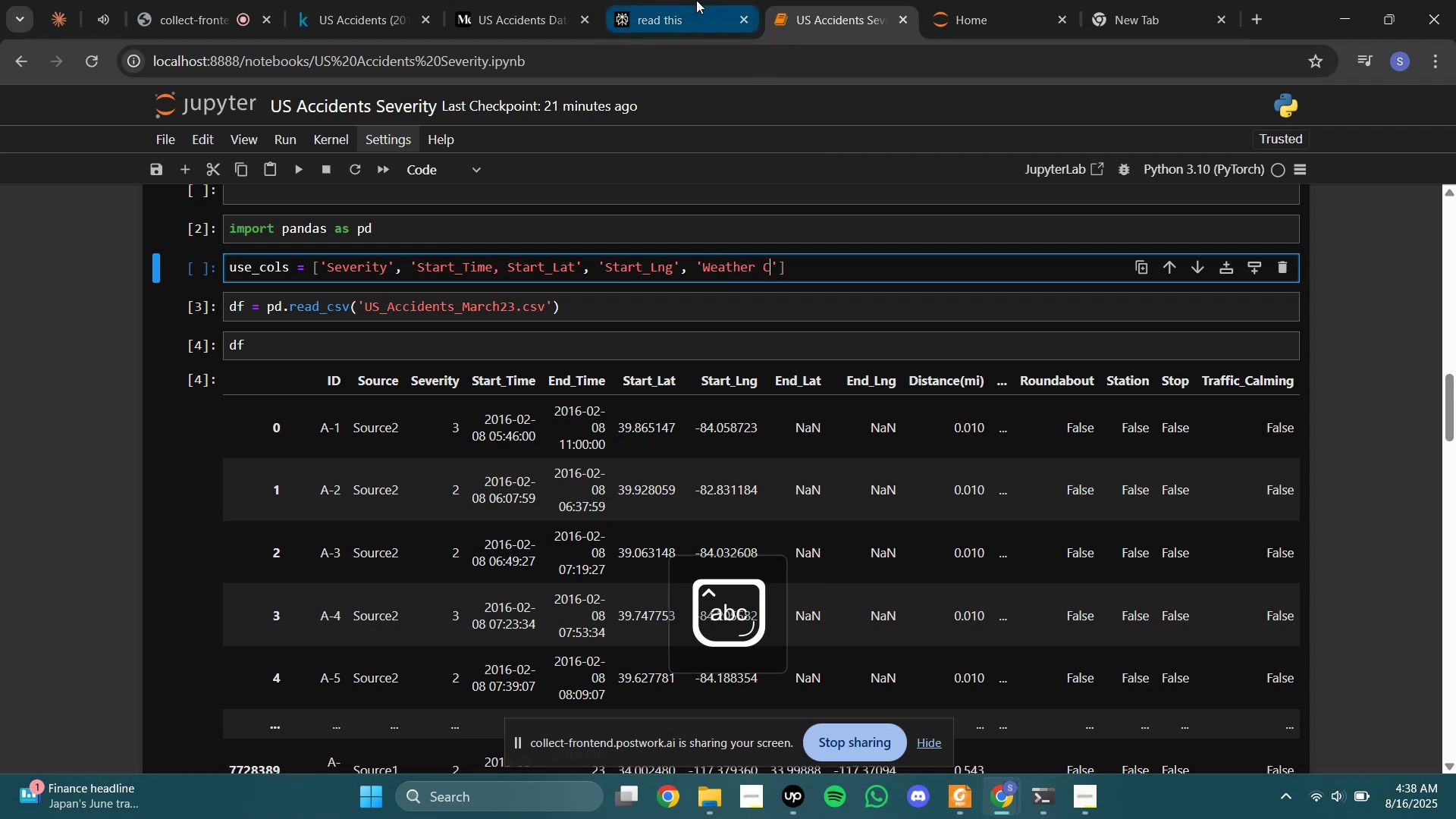 
left_click([696, 0])
 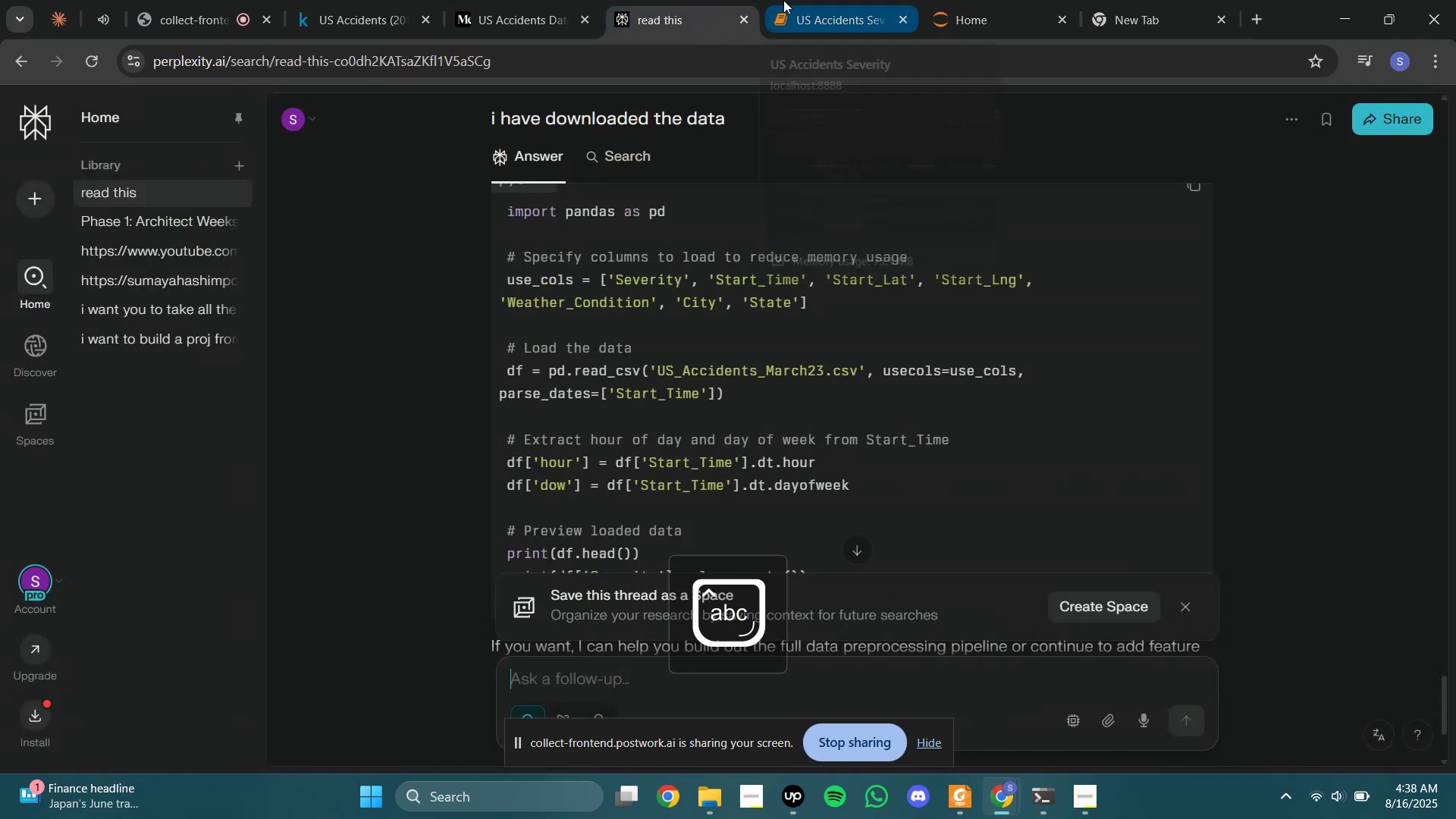 
left_click([783, 0])
 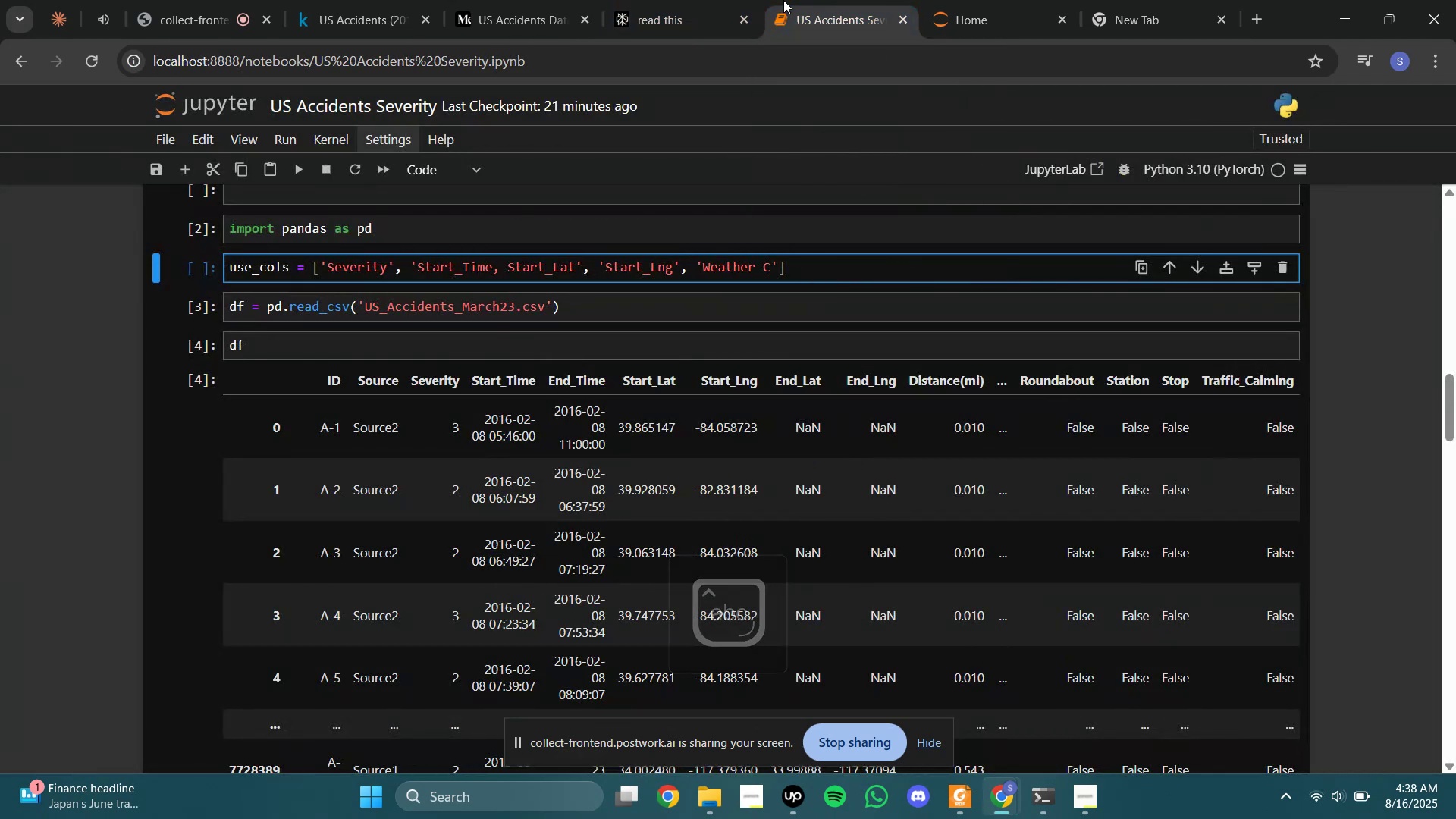 
key(Backspace)
key(Backspace)
type(_Cond)
key(Backspace)
type(i)
key(Backspace)
type(ditionn)
key(Backspace)
 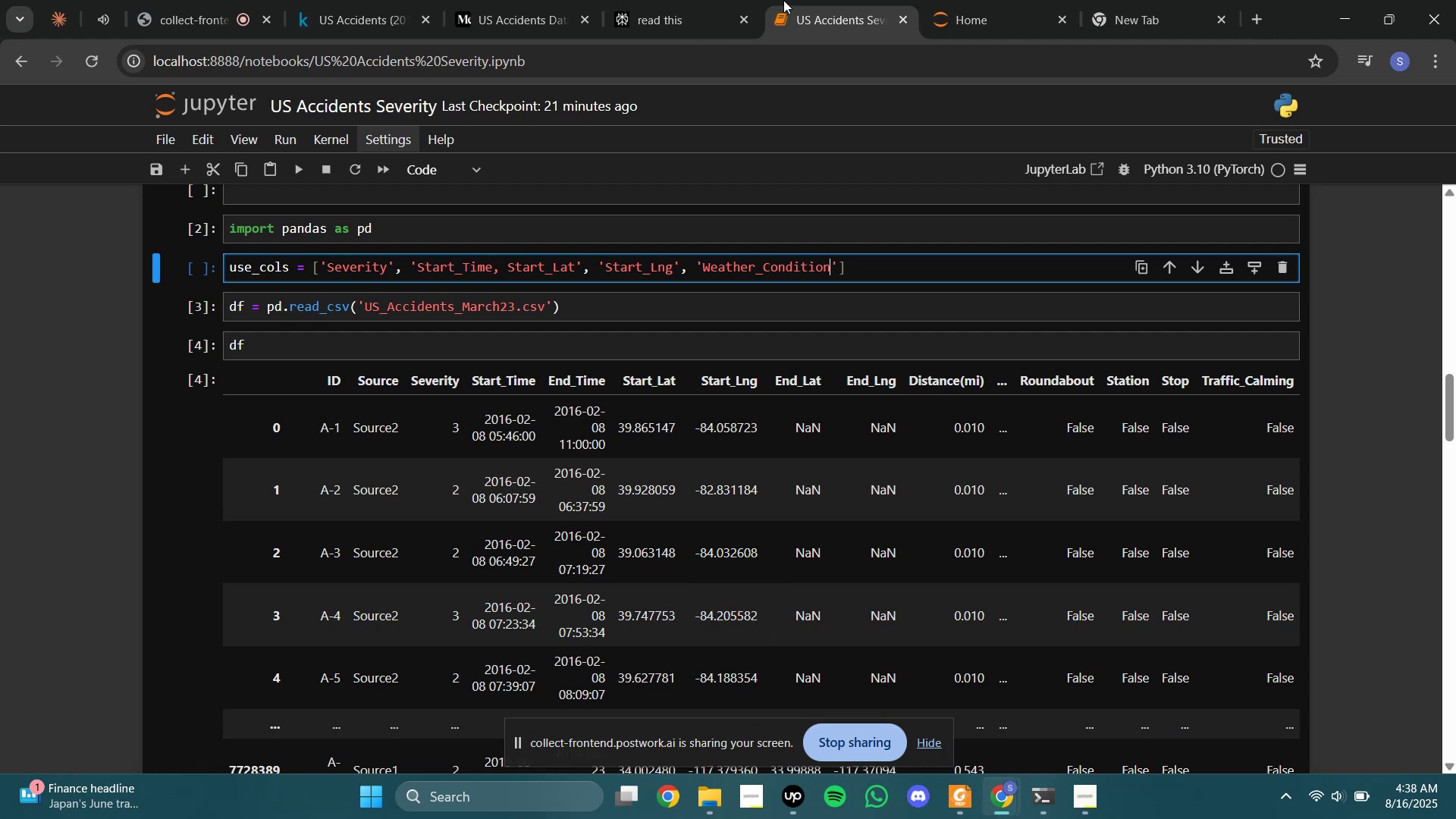 
key(ArrowRight)
 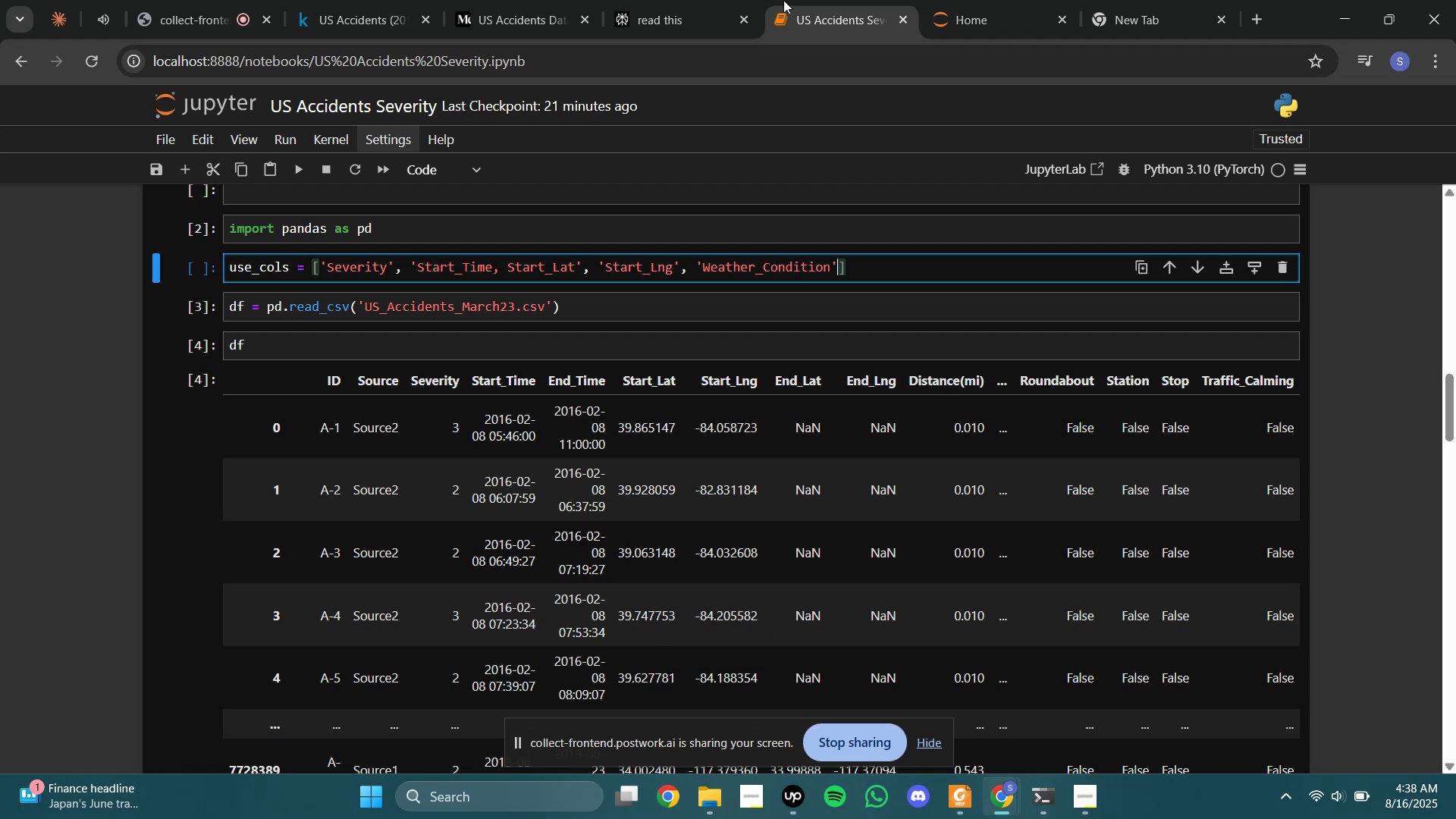 
key(Comma)
 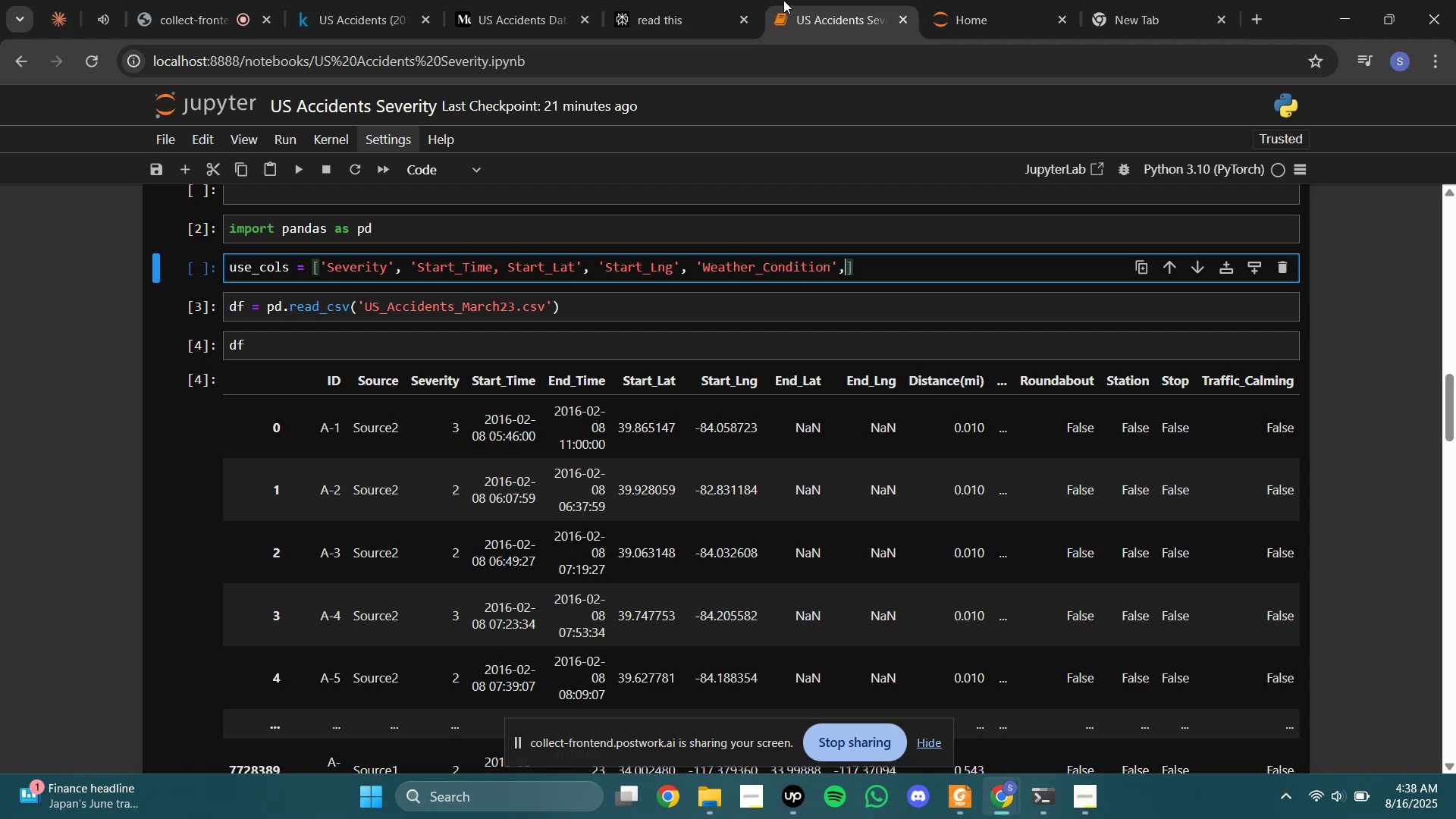 
key(Space)
 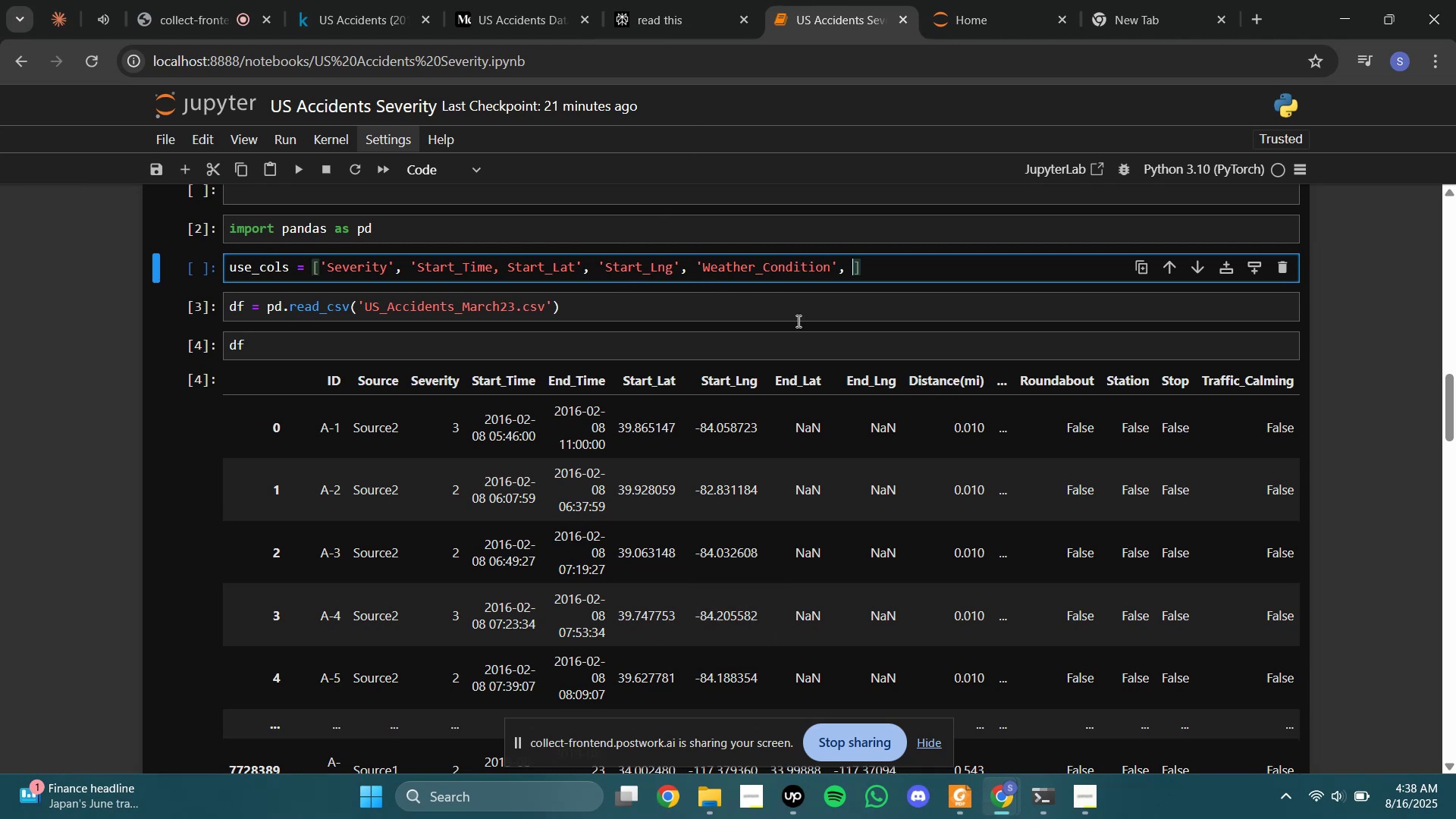 
left_click([805, 333])
 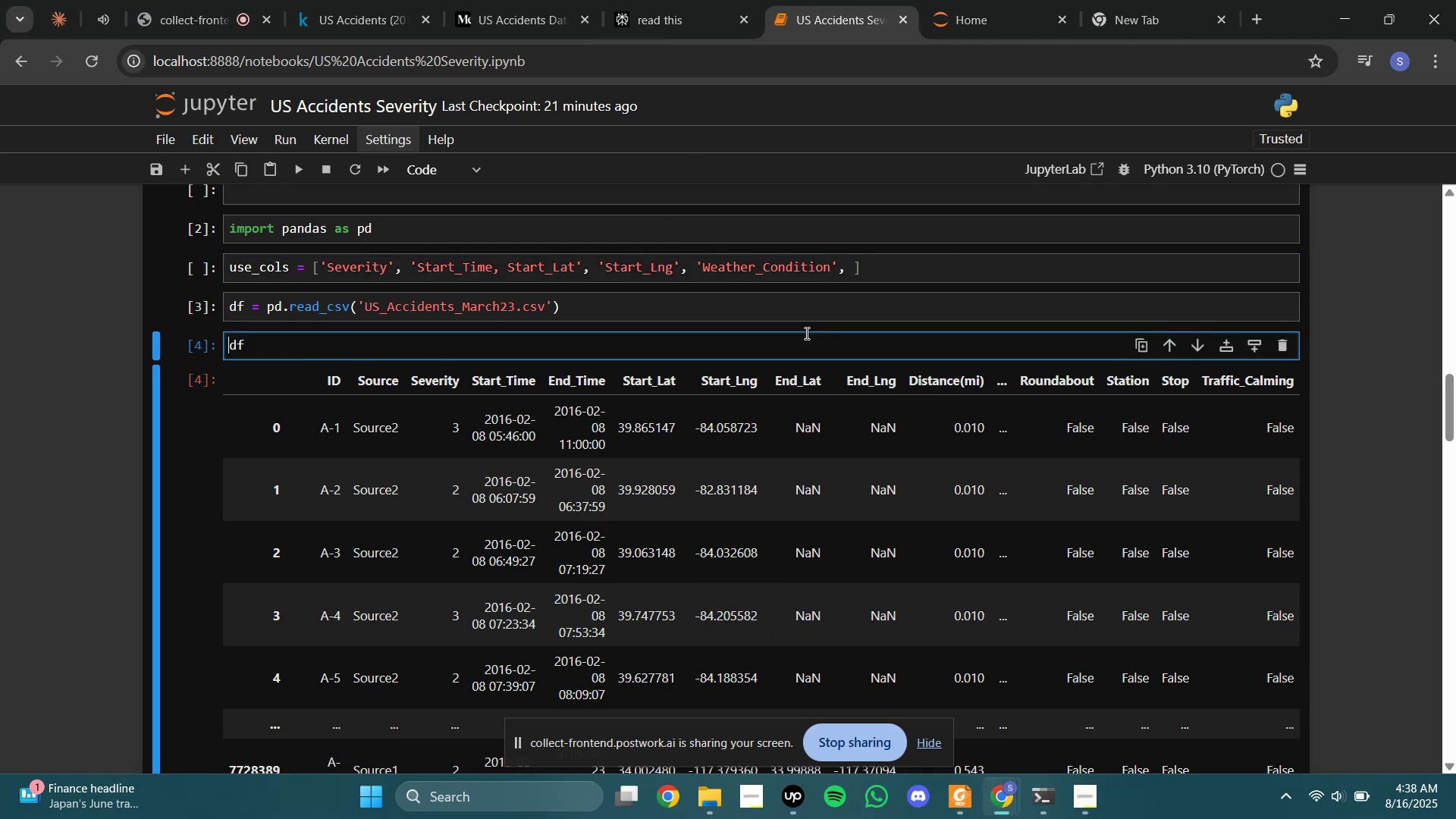 
key(Control+A)
 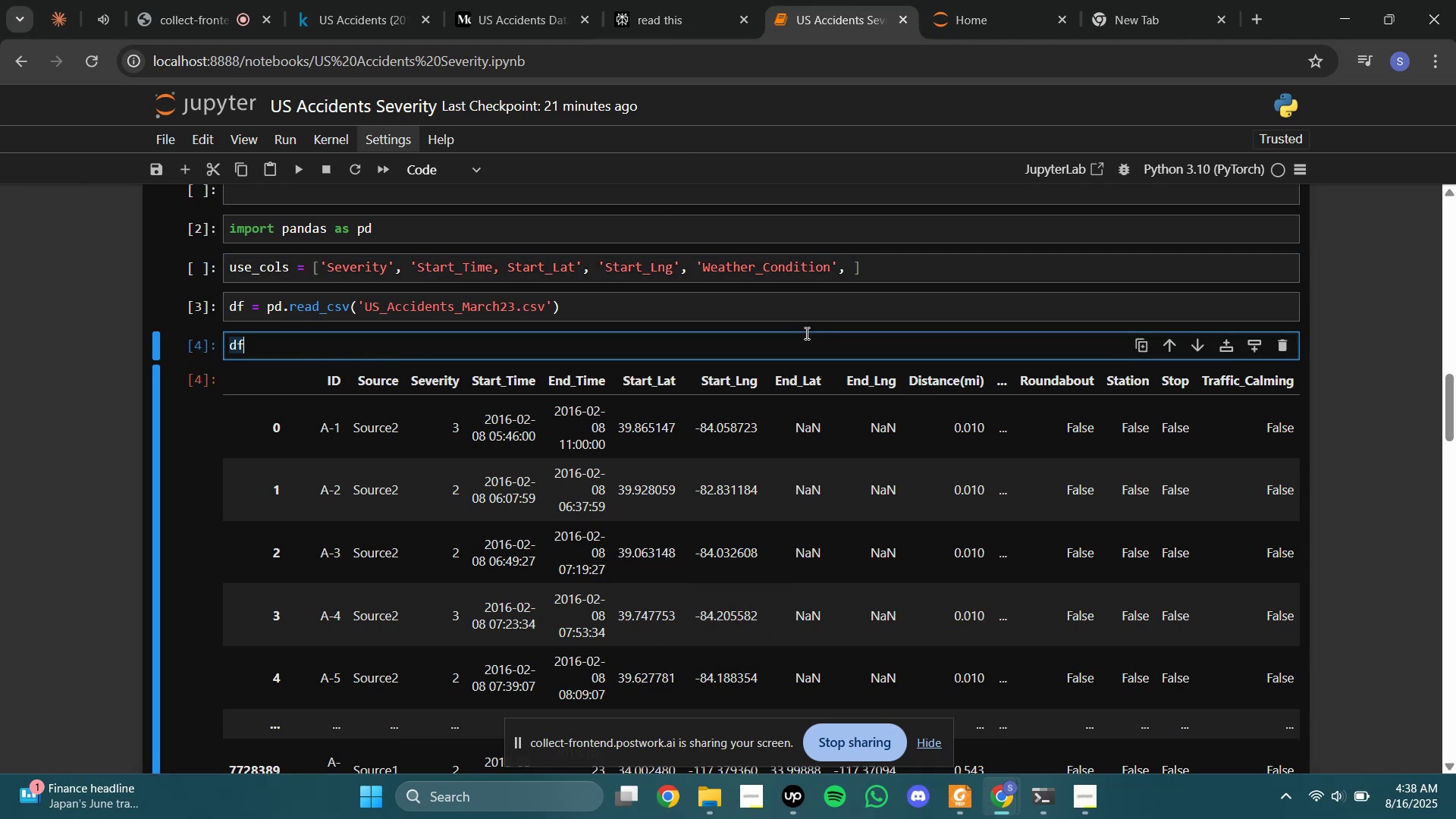 
key(Control+Backspace)
 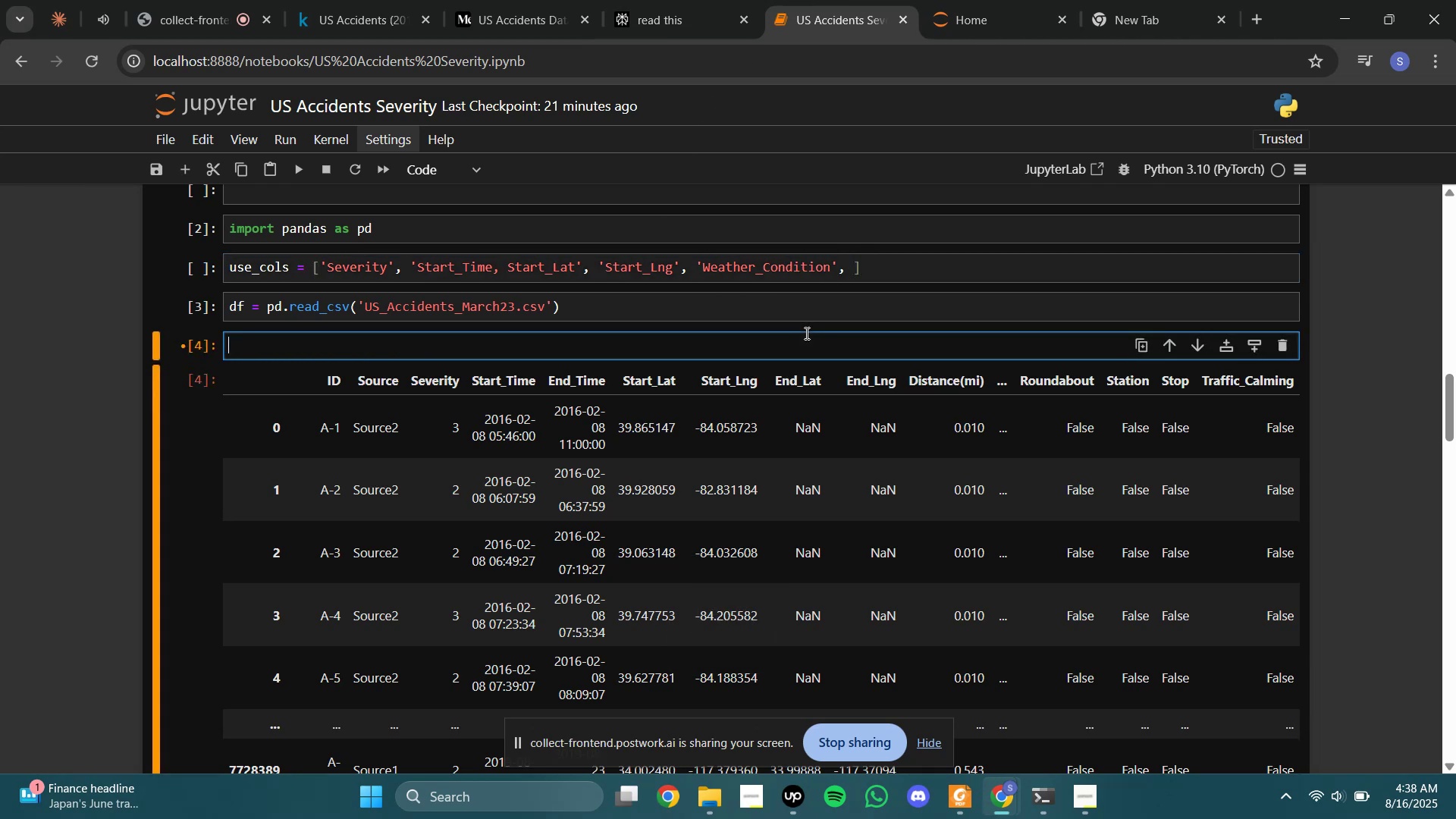 
key(Shift+Enter)
 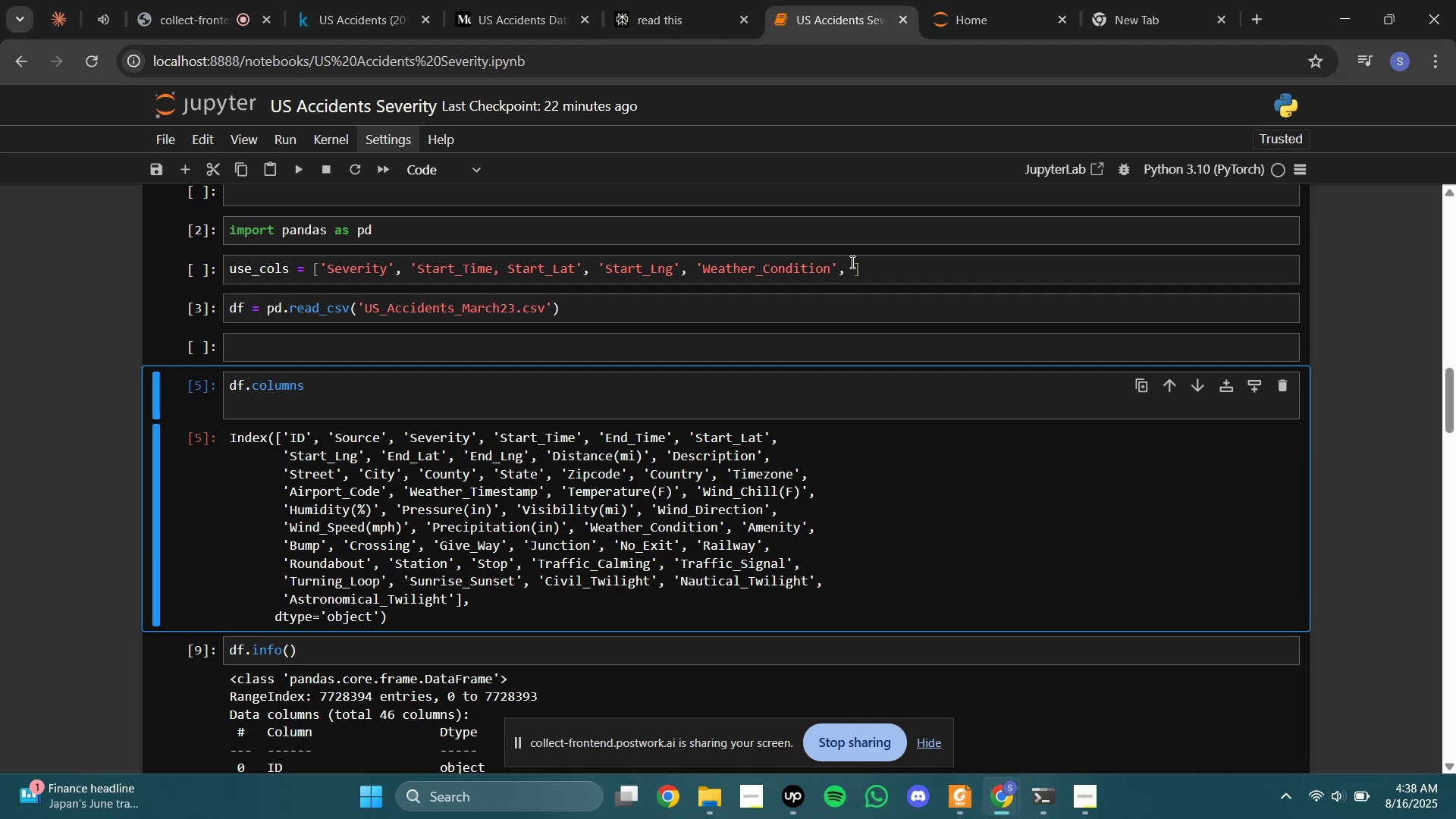 
left_click([852, 263])
 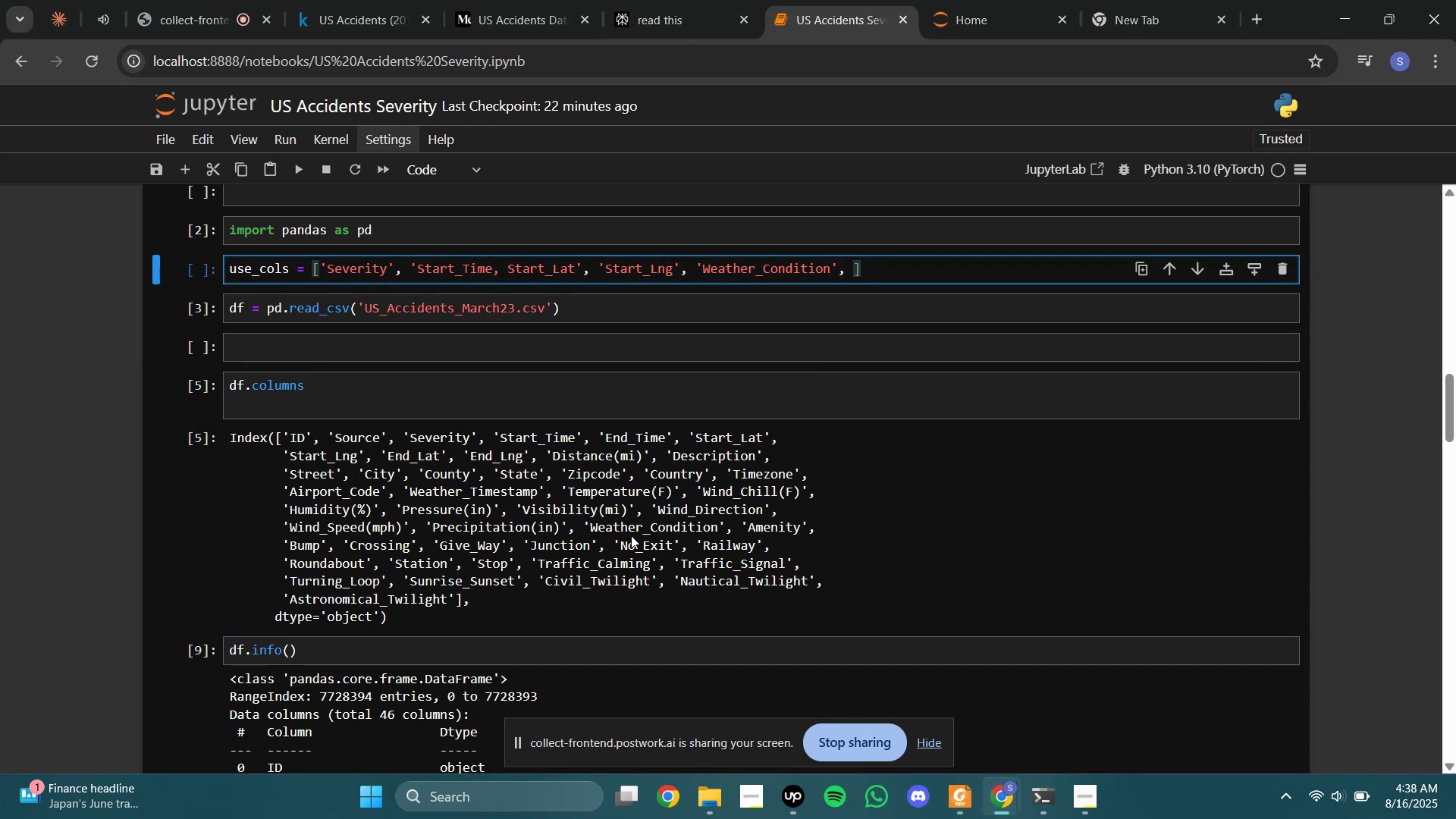 
left_click_drag(start_coordinate=[588, 528], to_coordinate=[711, 526])
 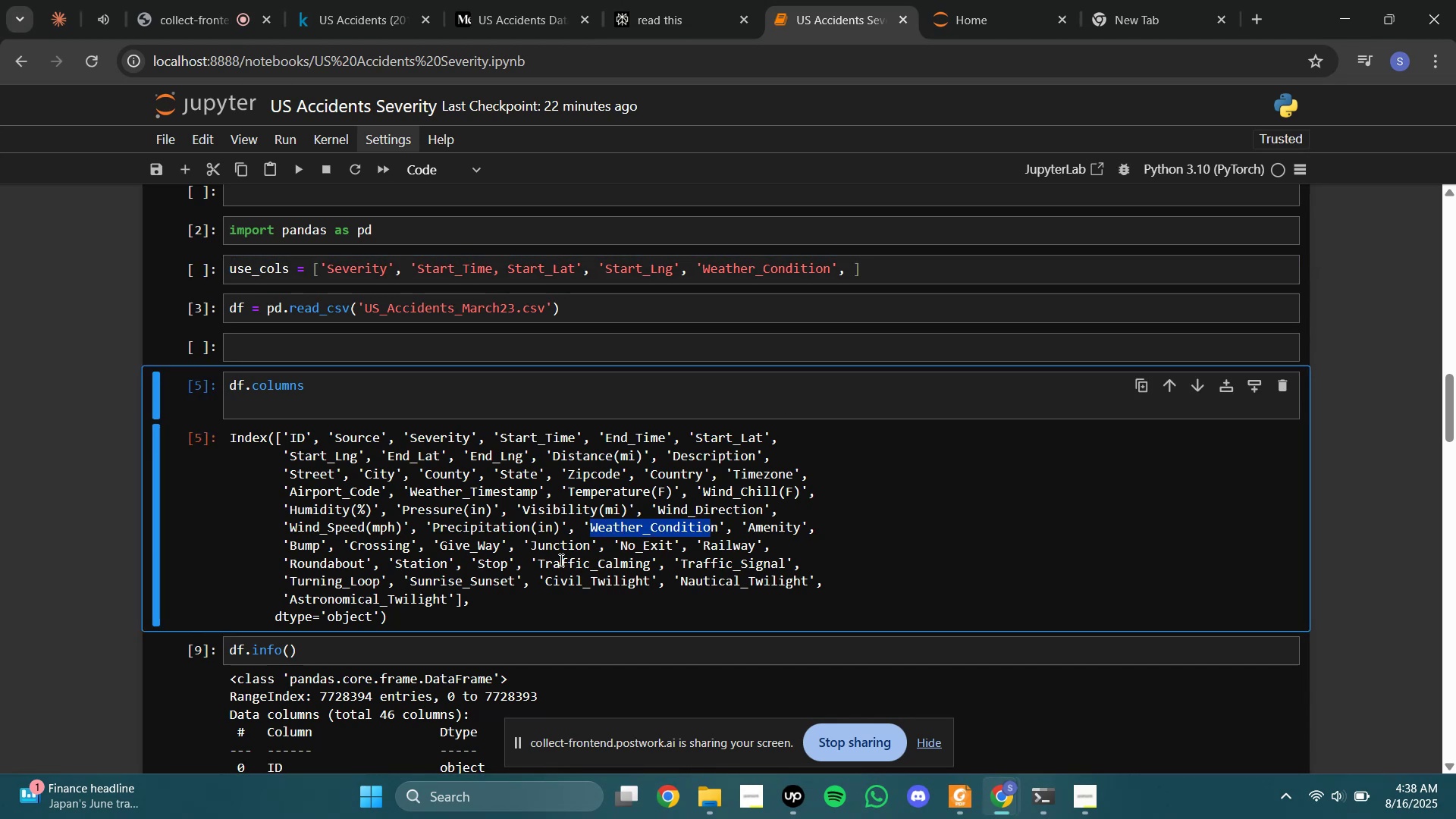 
left_click([551, 552])
 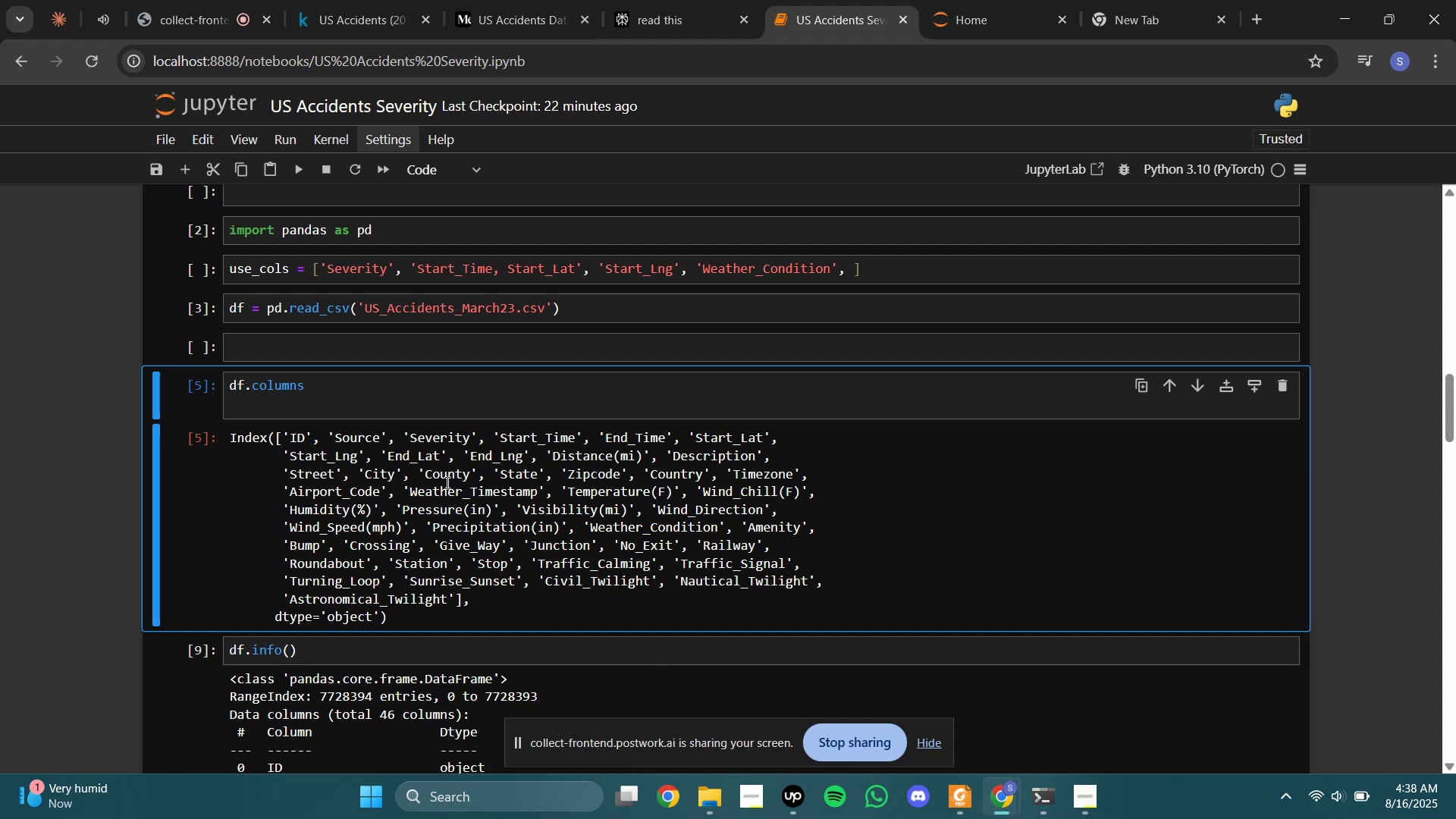 
wait(5.1)
 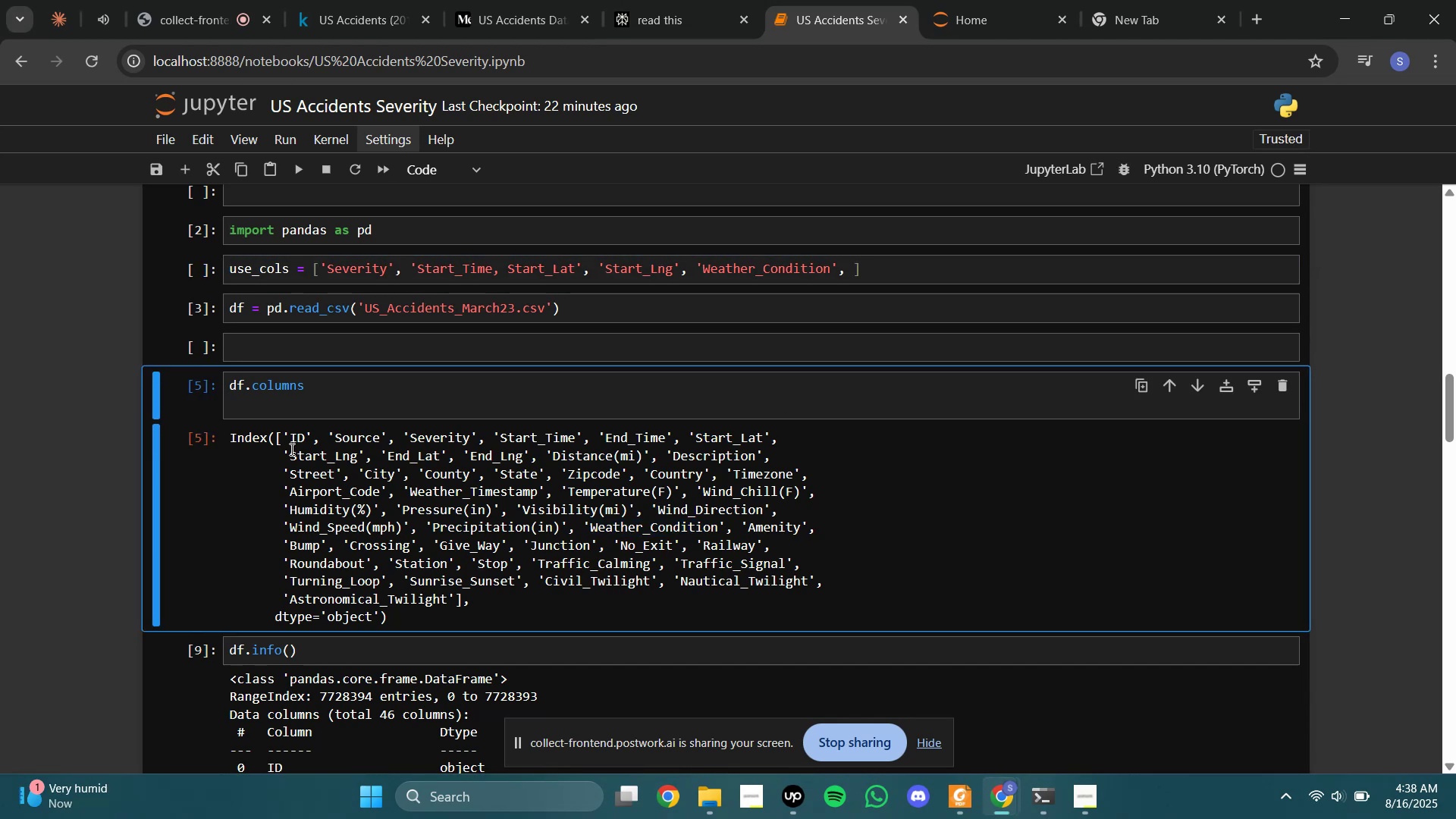 
left_click_drag(start_coordinate=[360, 477], to_coordinate=[391, 476])
 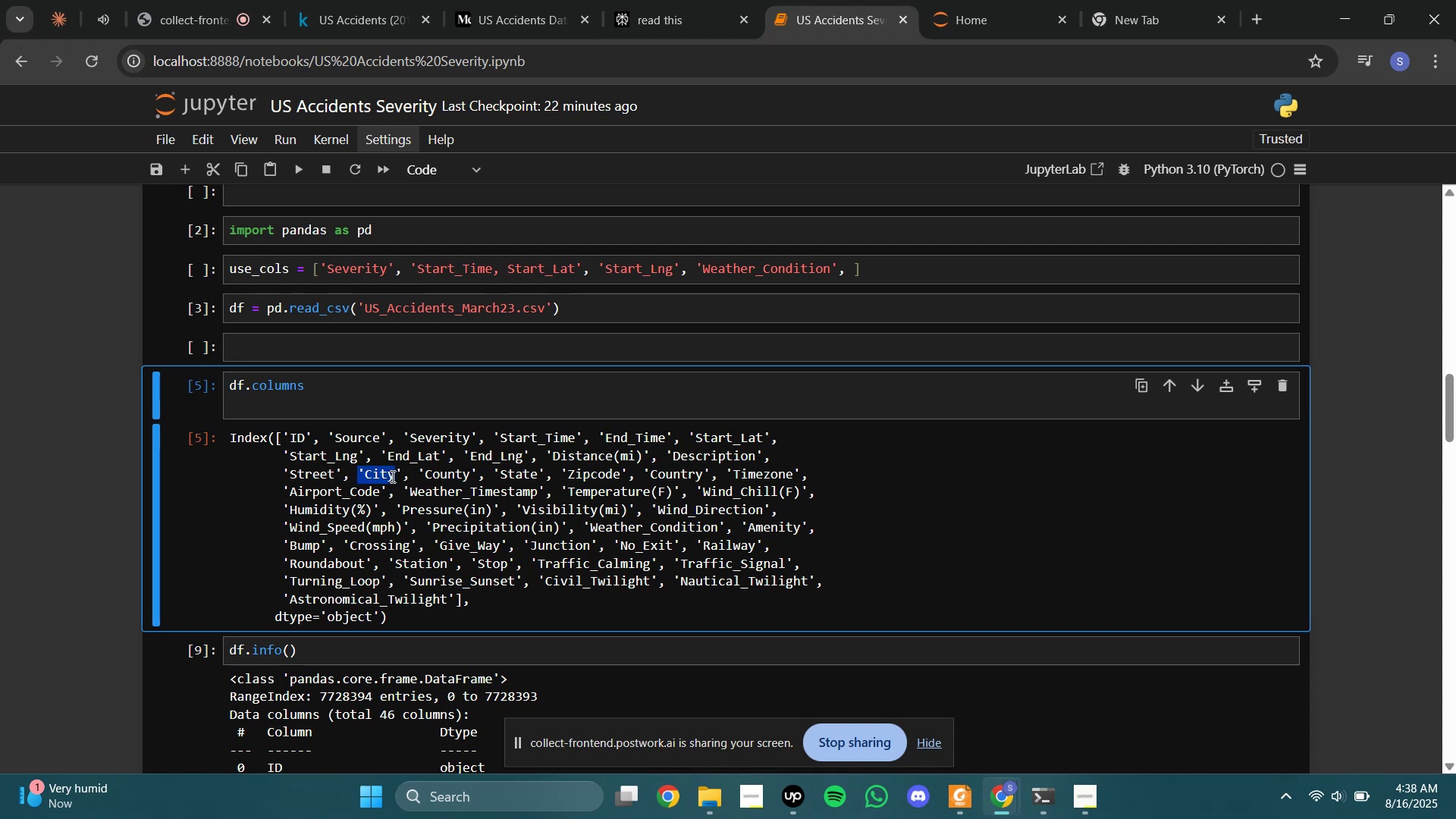 
left_click([391, 476])
 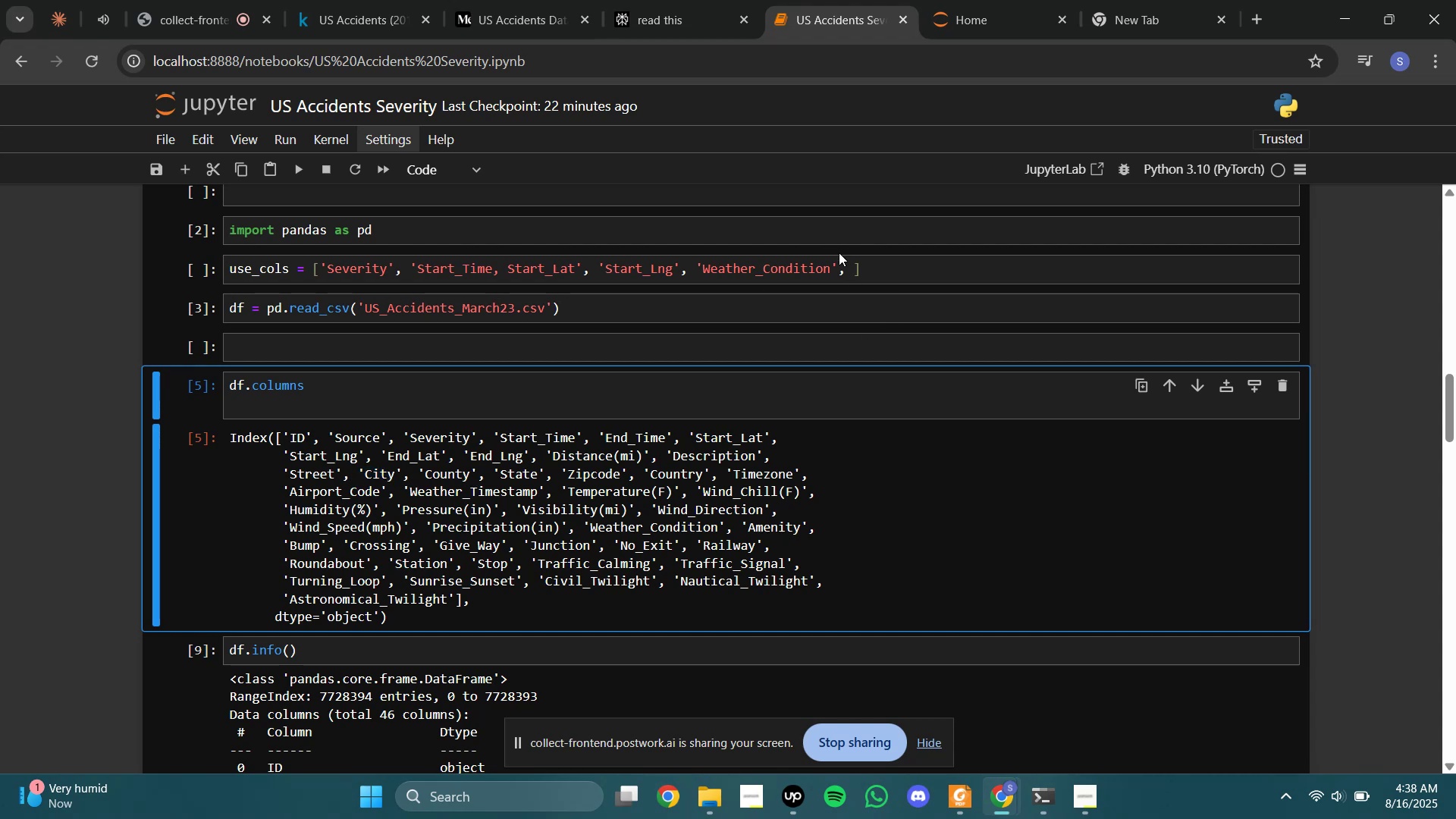 
left_click([846, 276])
 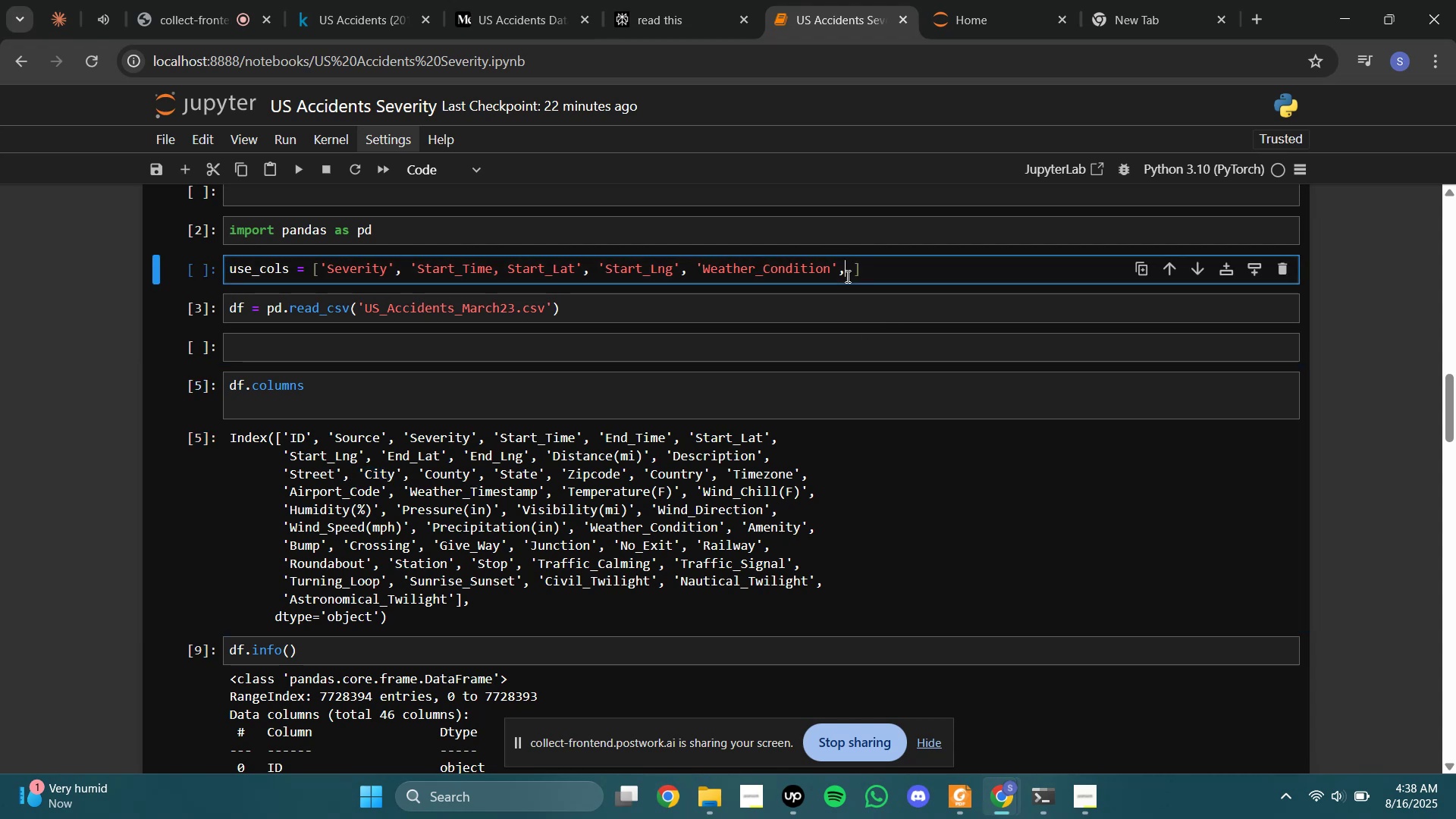 
key(Space)
 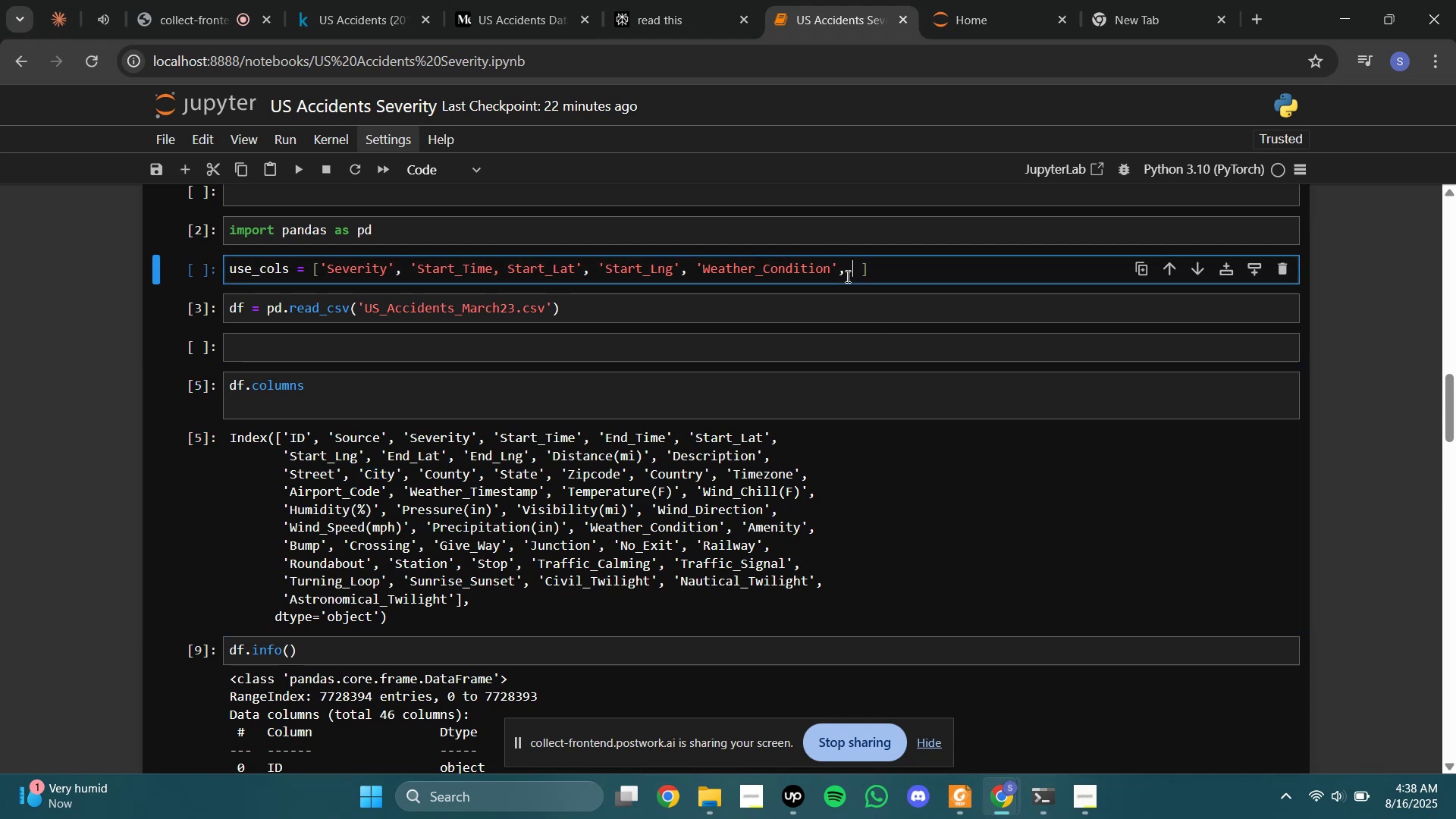 
key(Quote)
 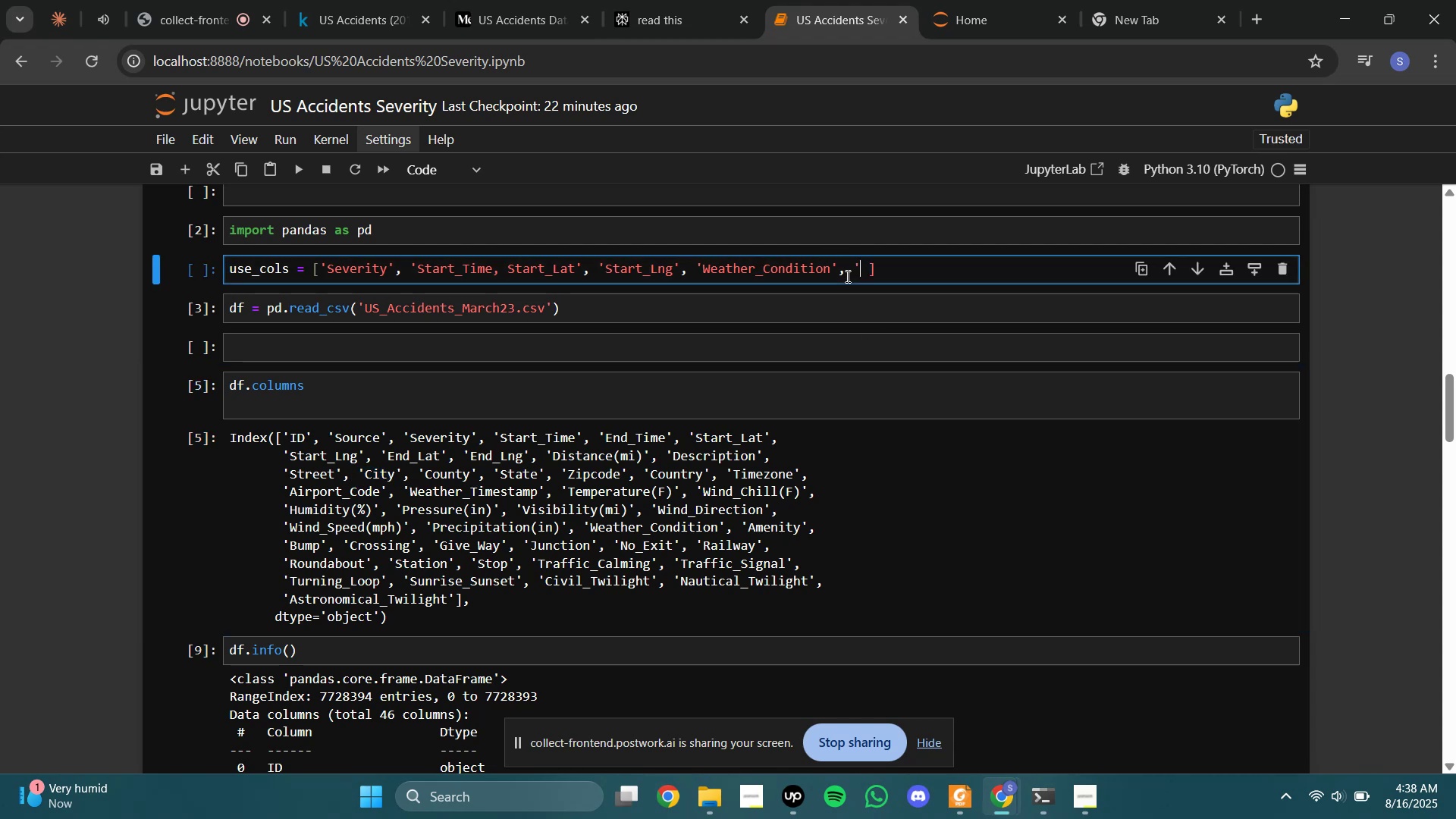 
key(Quote)
 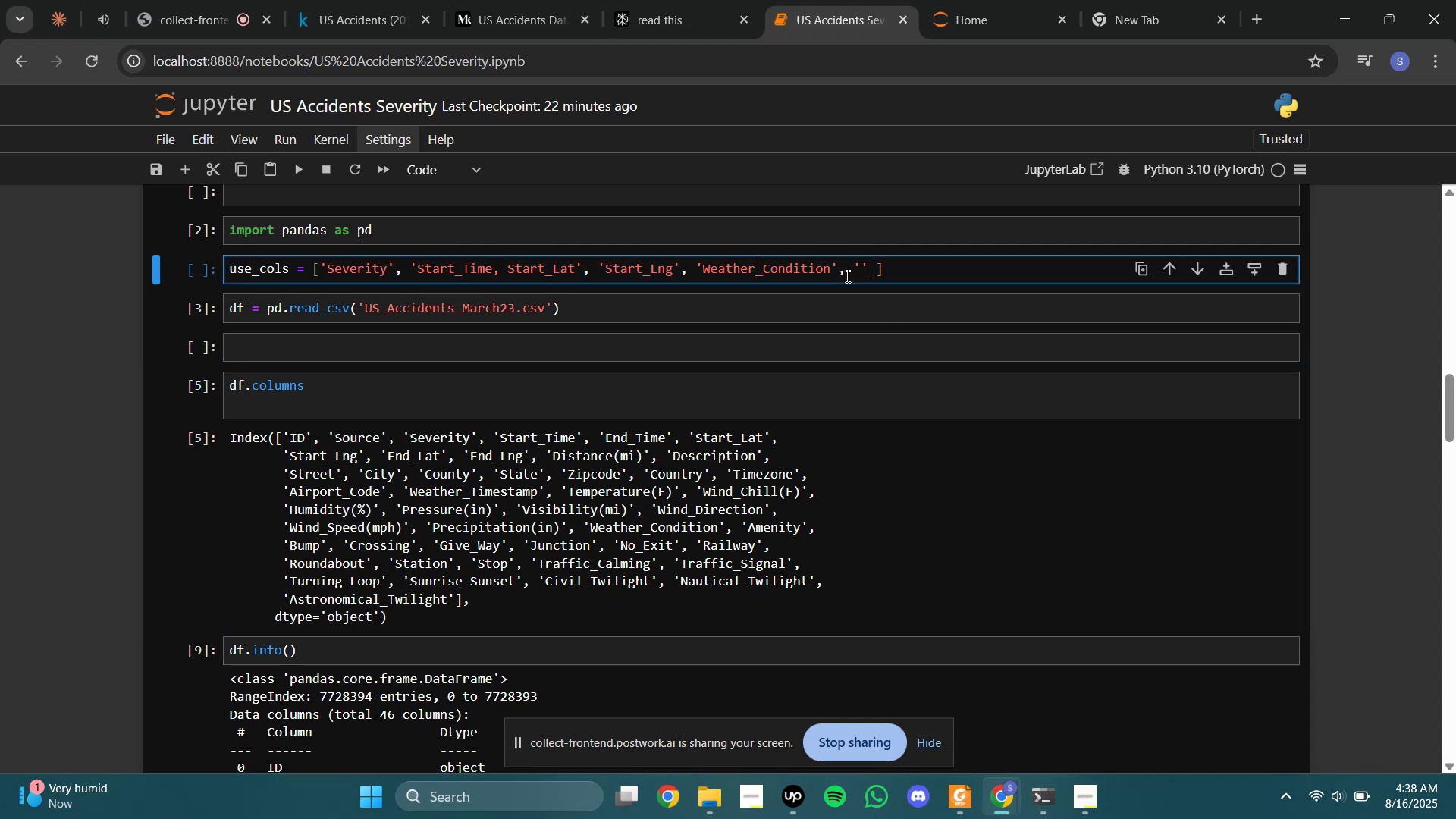 
key(ArrowLeft)
 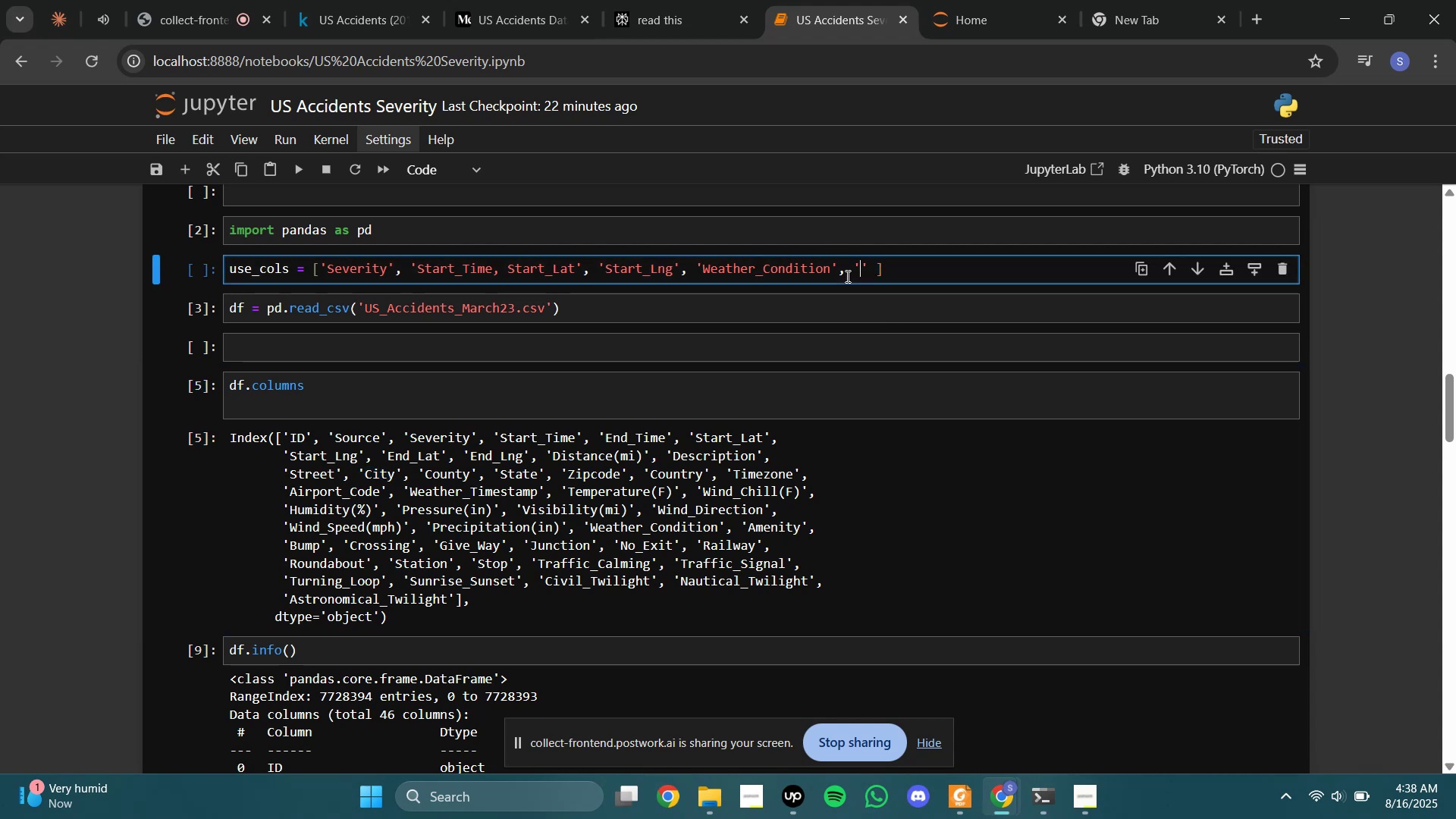 
type(City)
 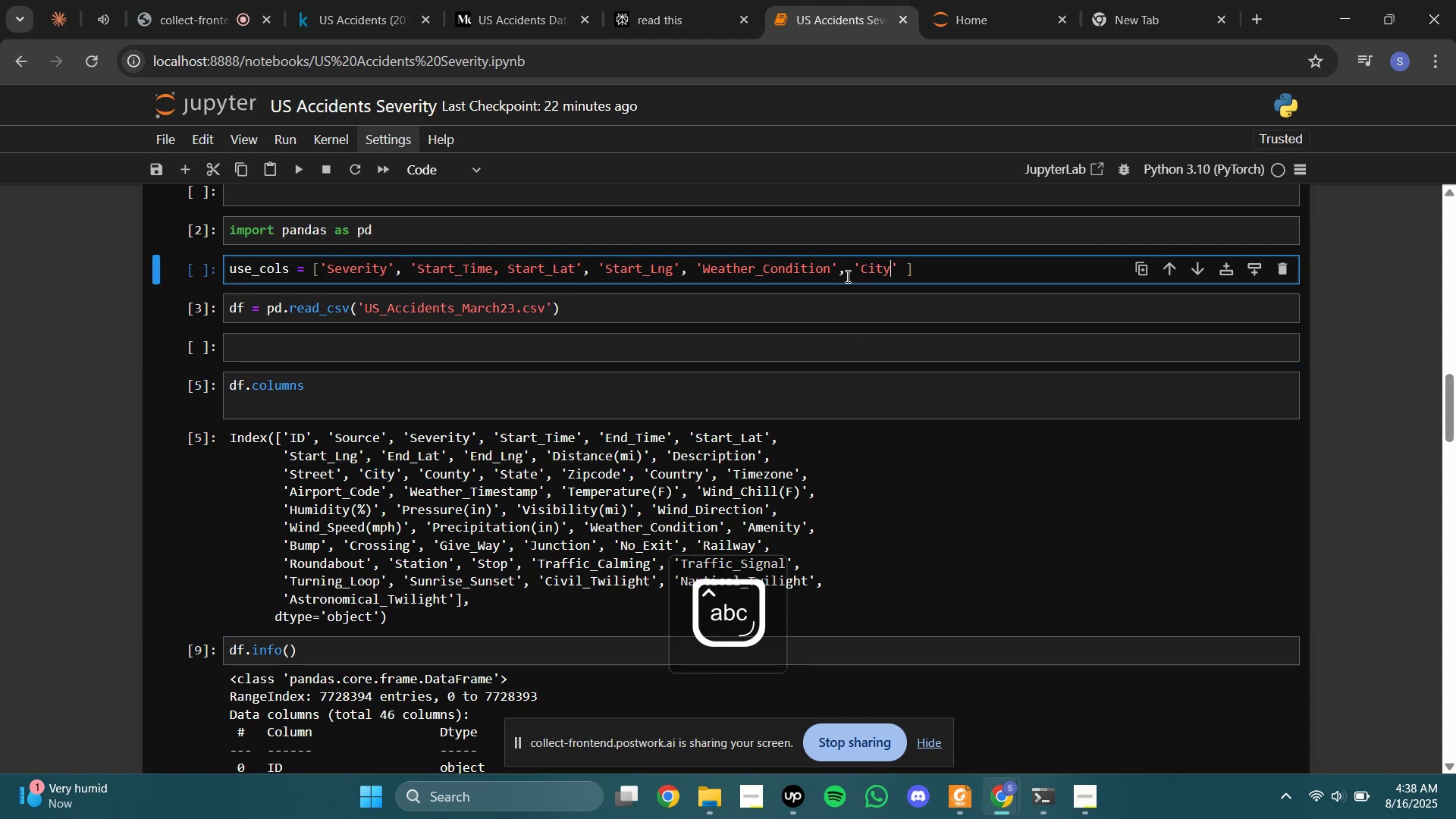 
key(ArrowRight)
 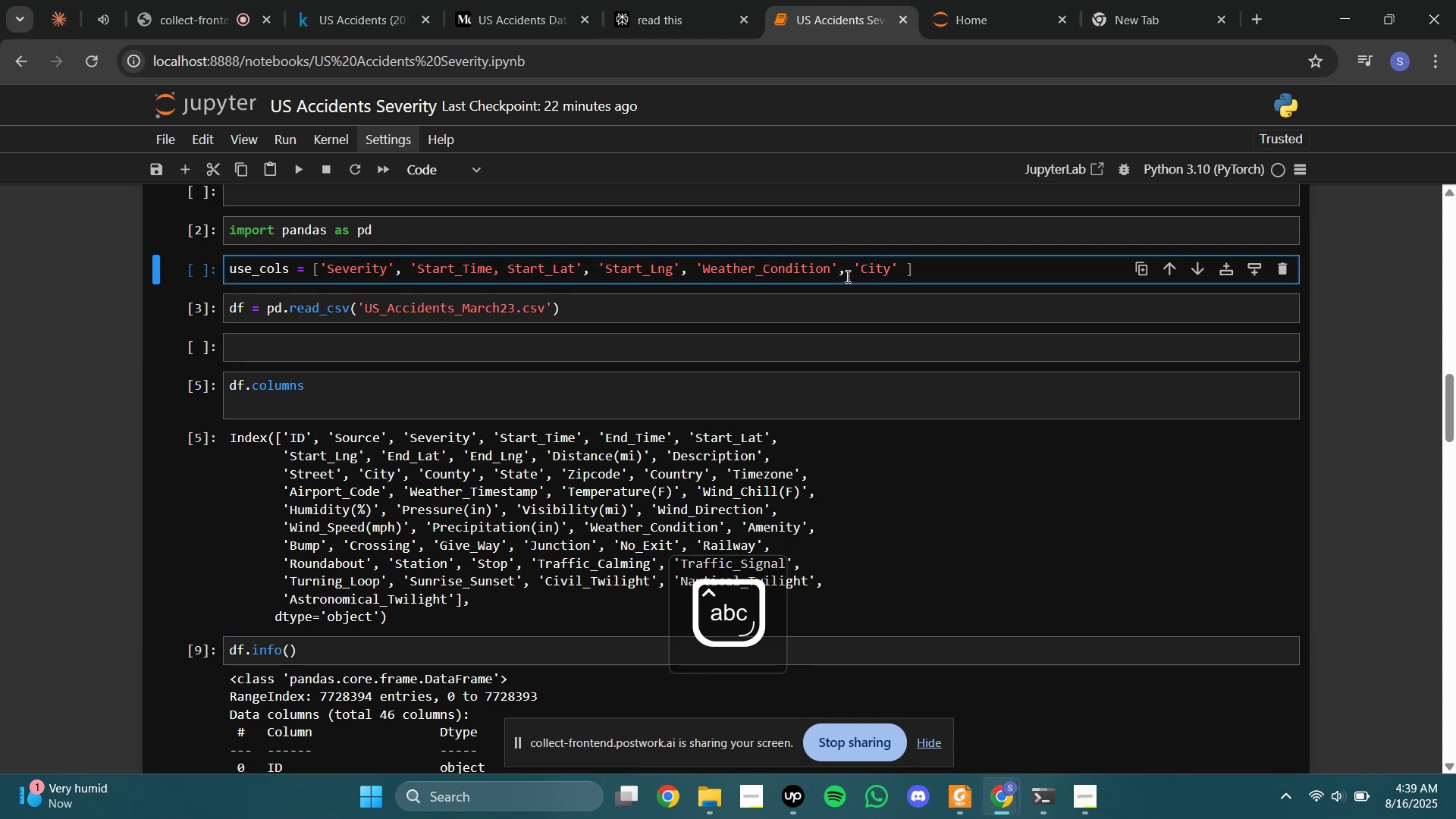 
key(Comma)
 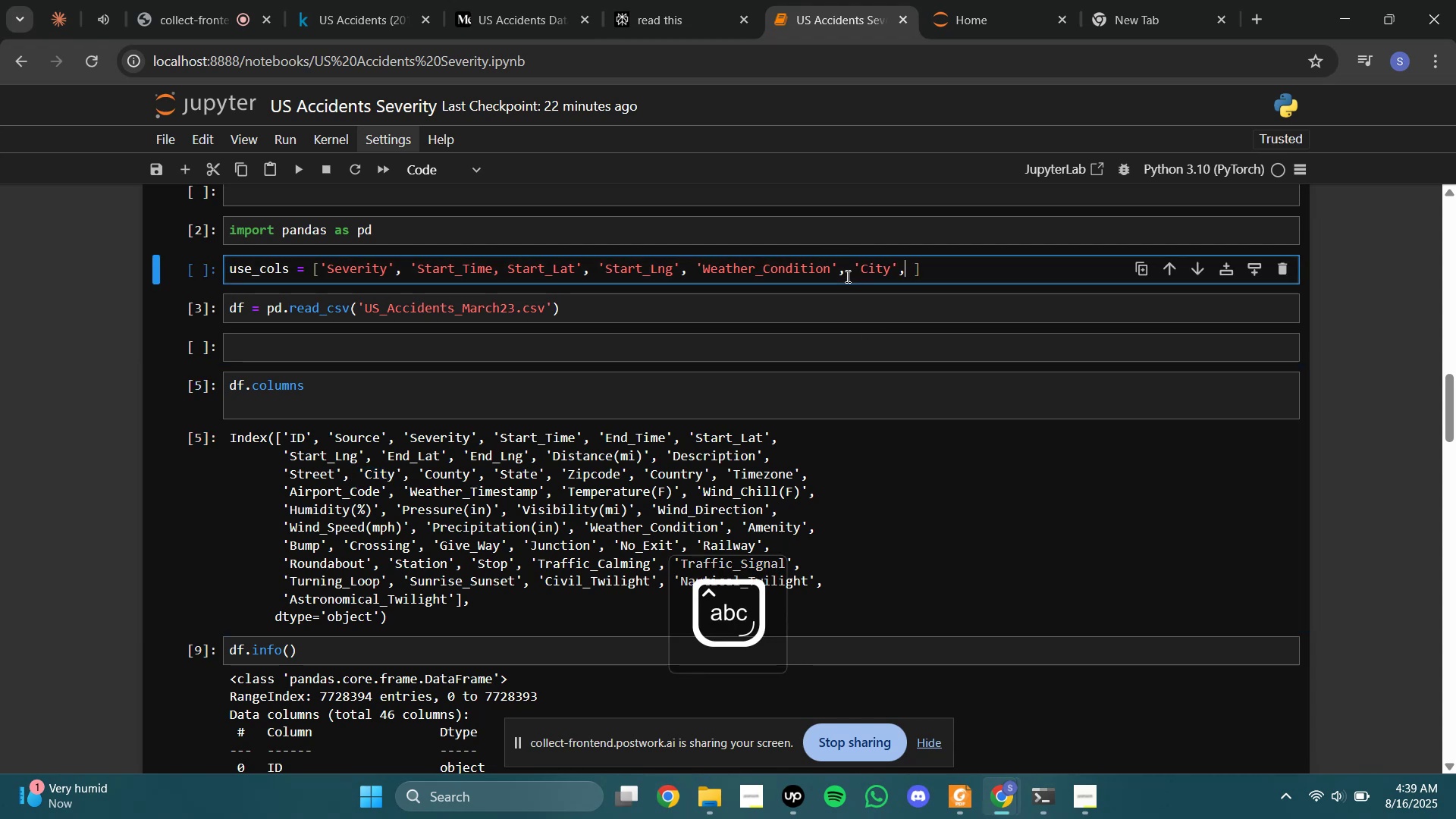 
key(Space)
 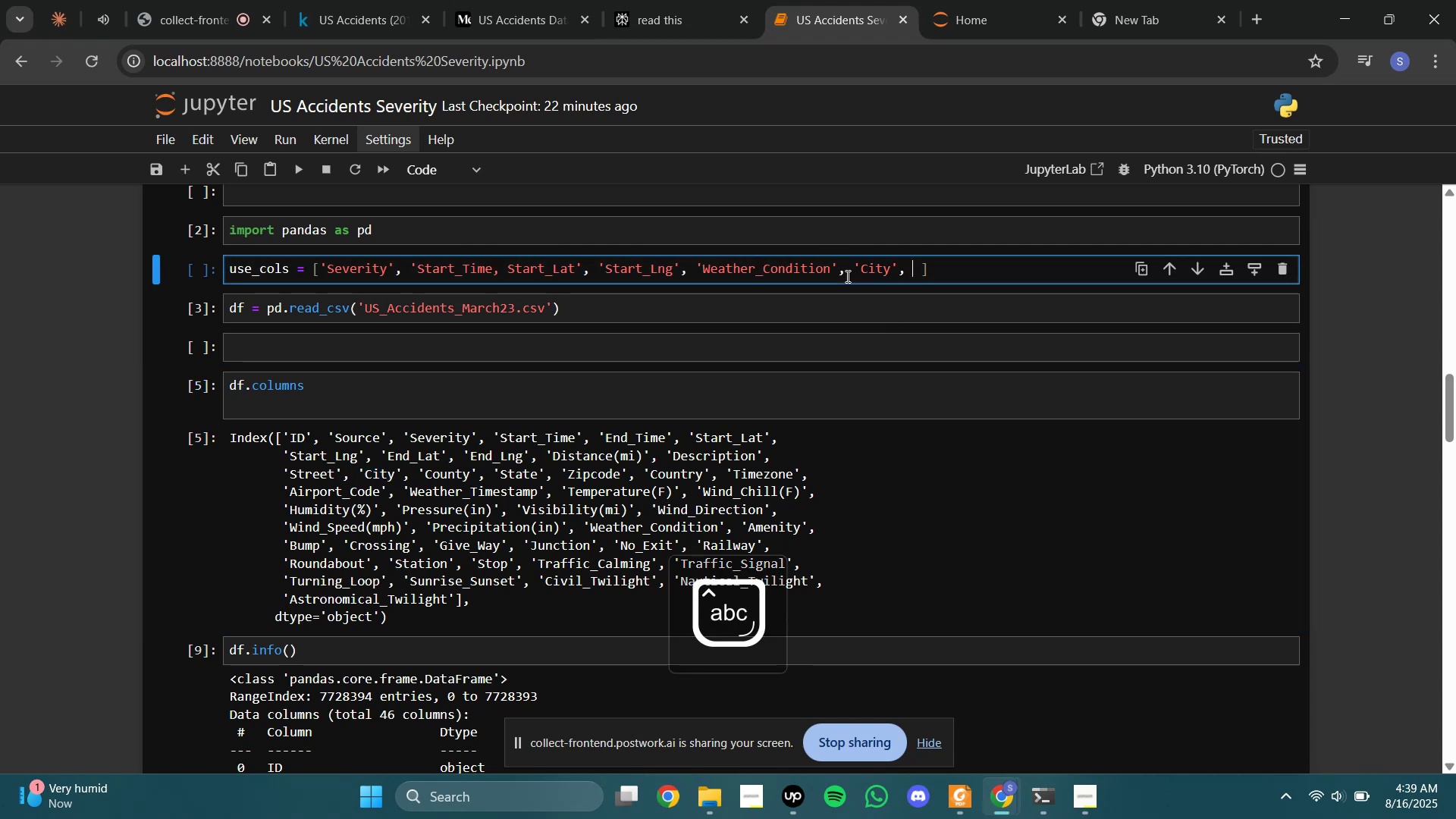 
key(Semicolon)
 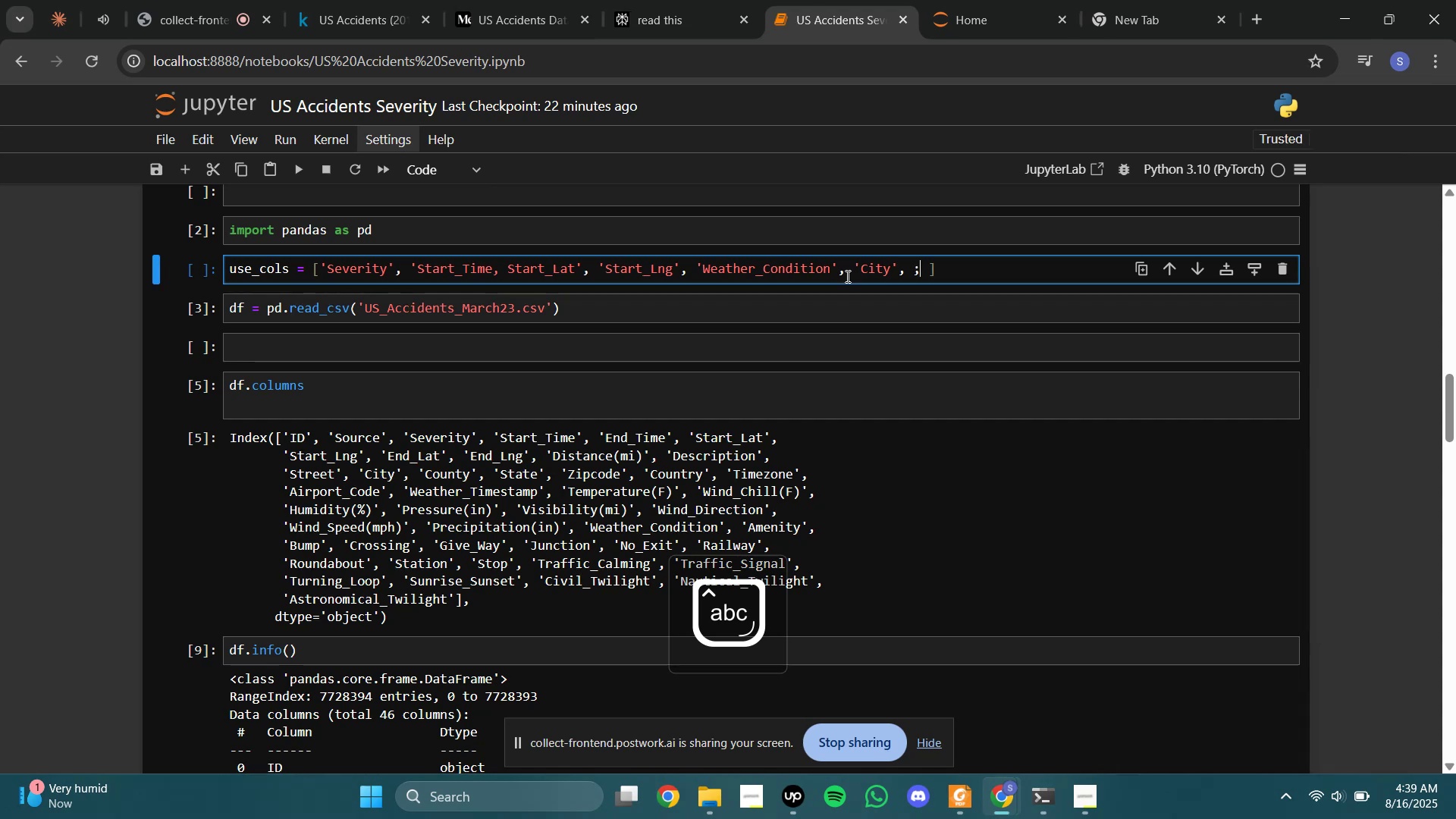 
key(Semicolon)
 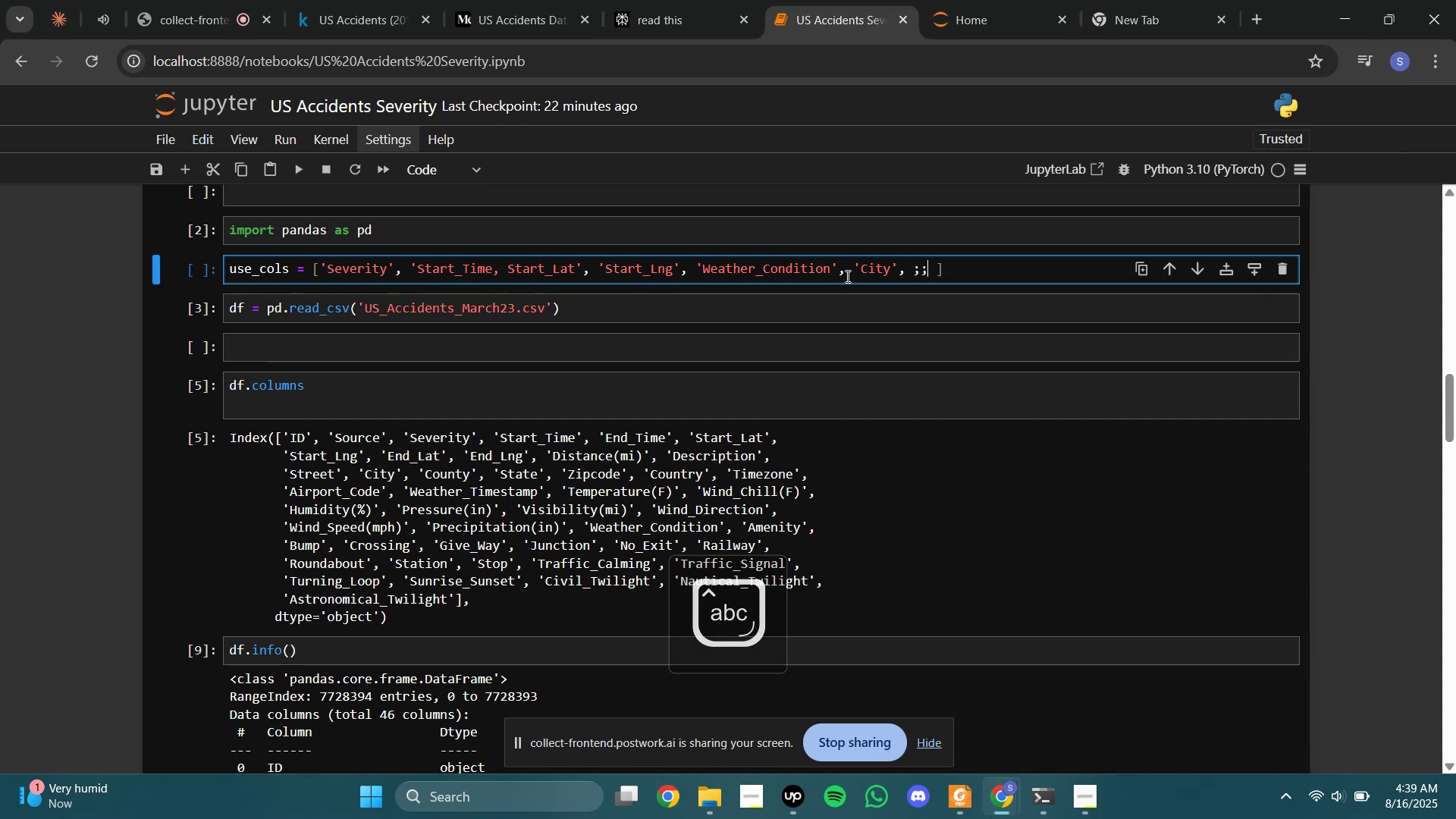 
key(Backspace)
 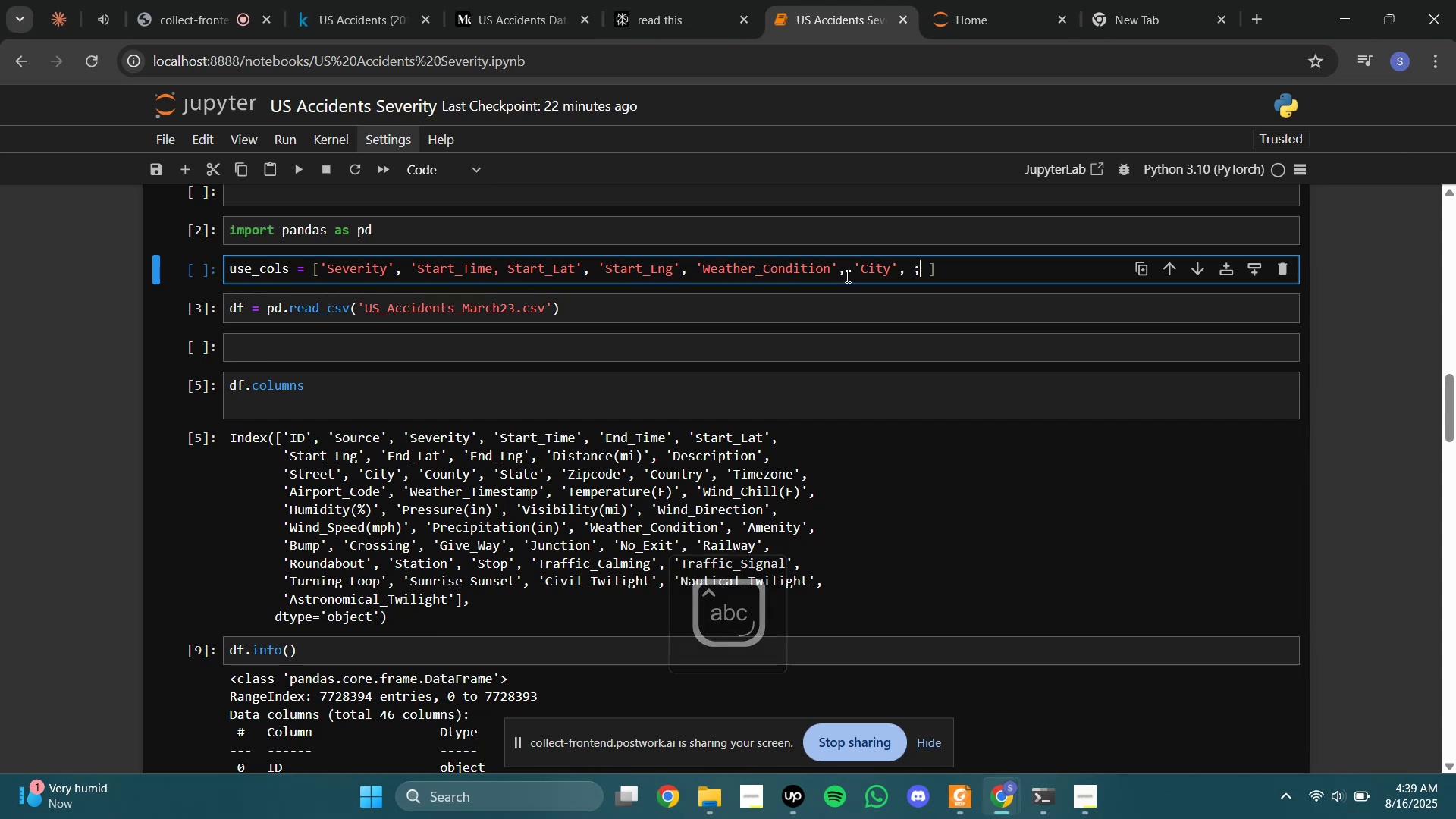 
key(Backspace)
 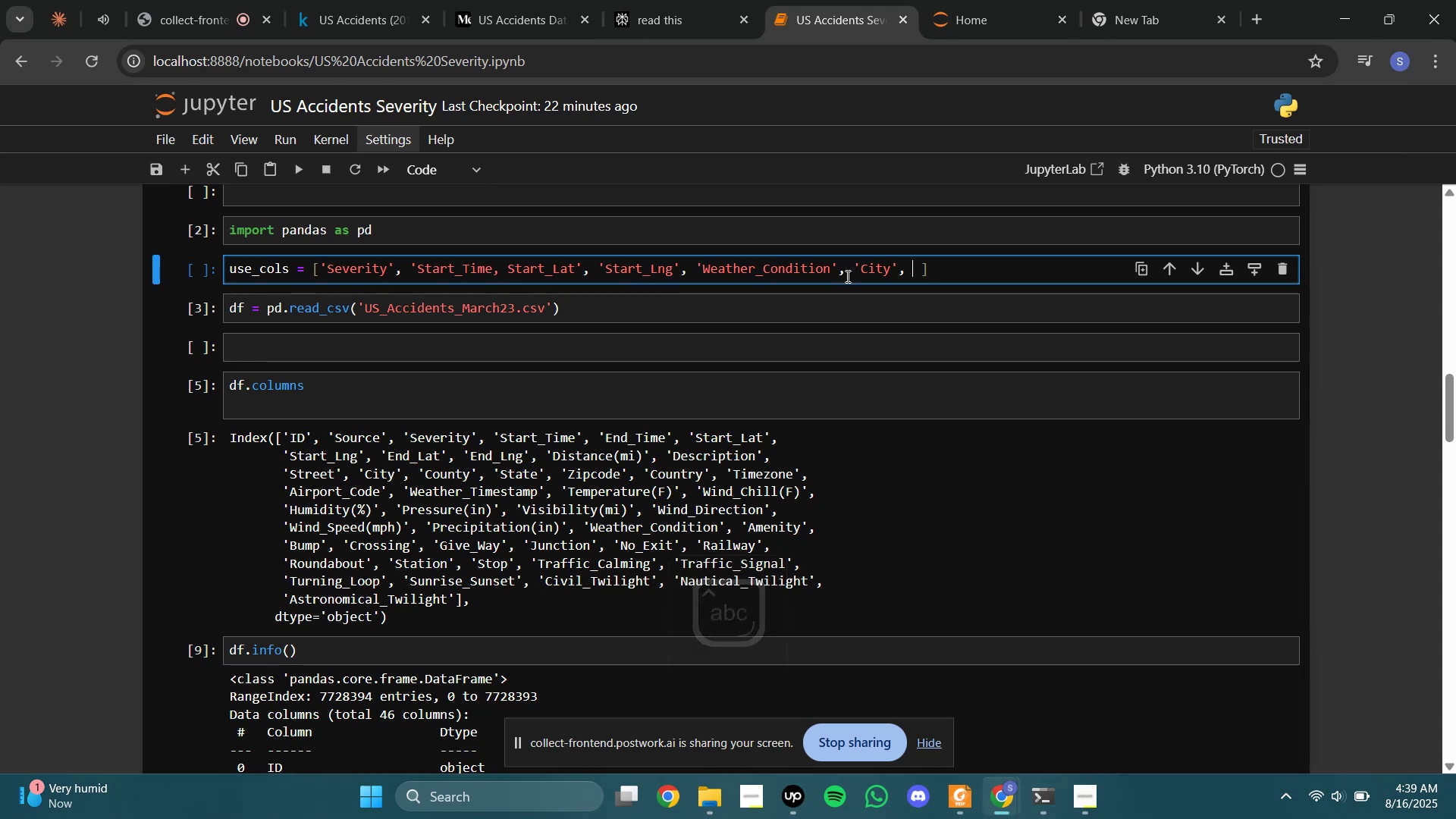 
key(Quote)
 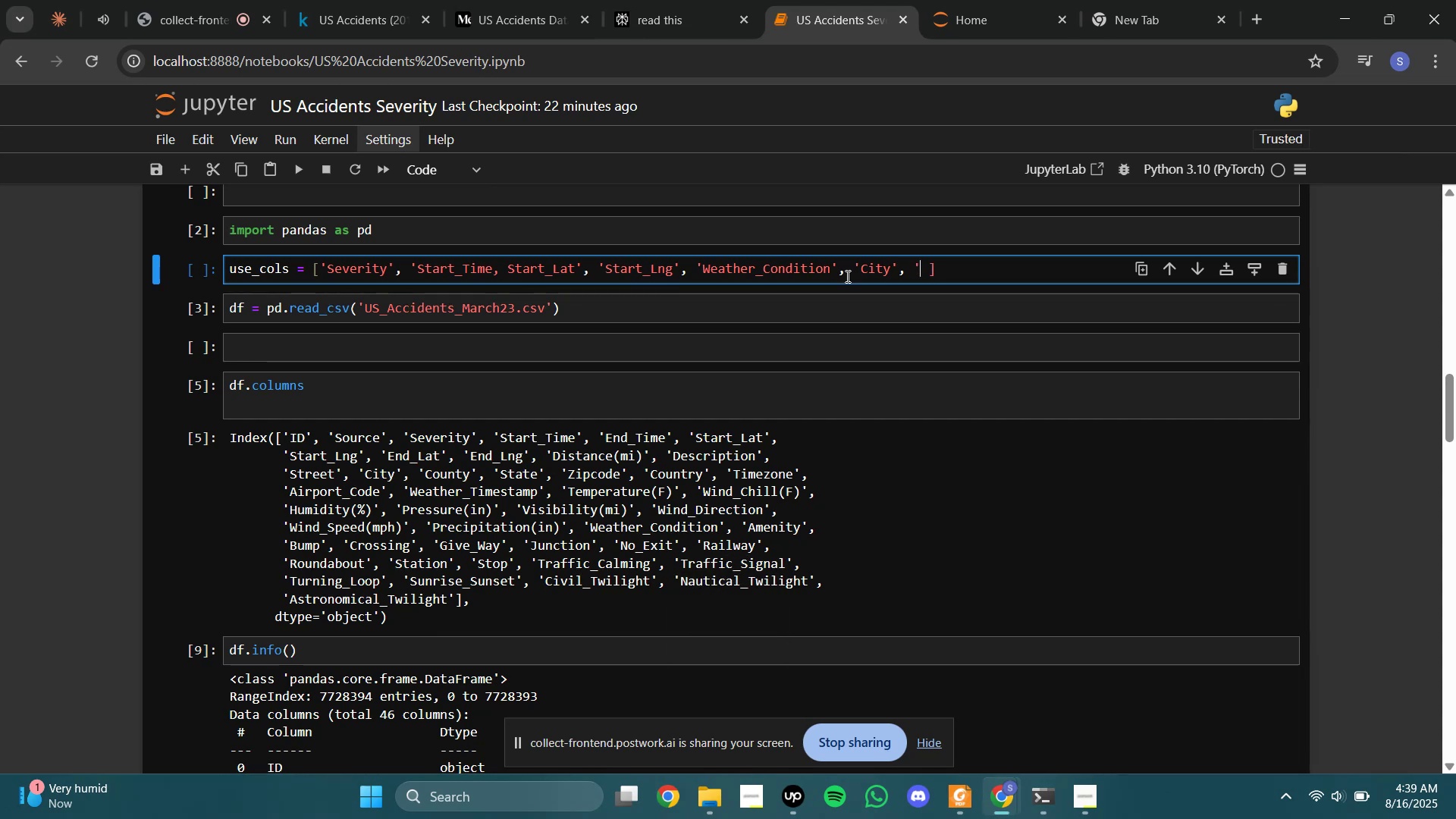 
key(Quote)
 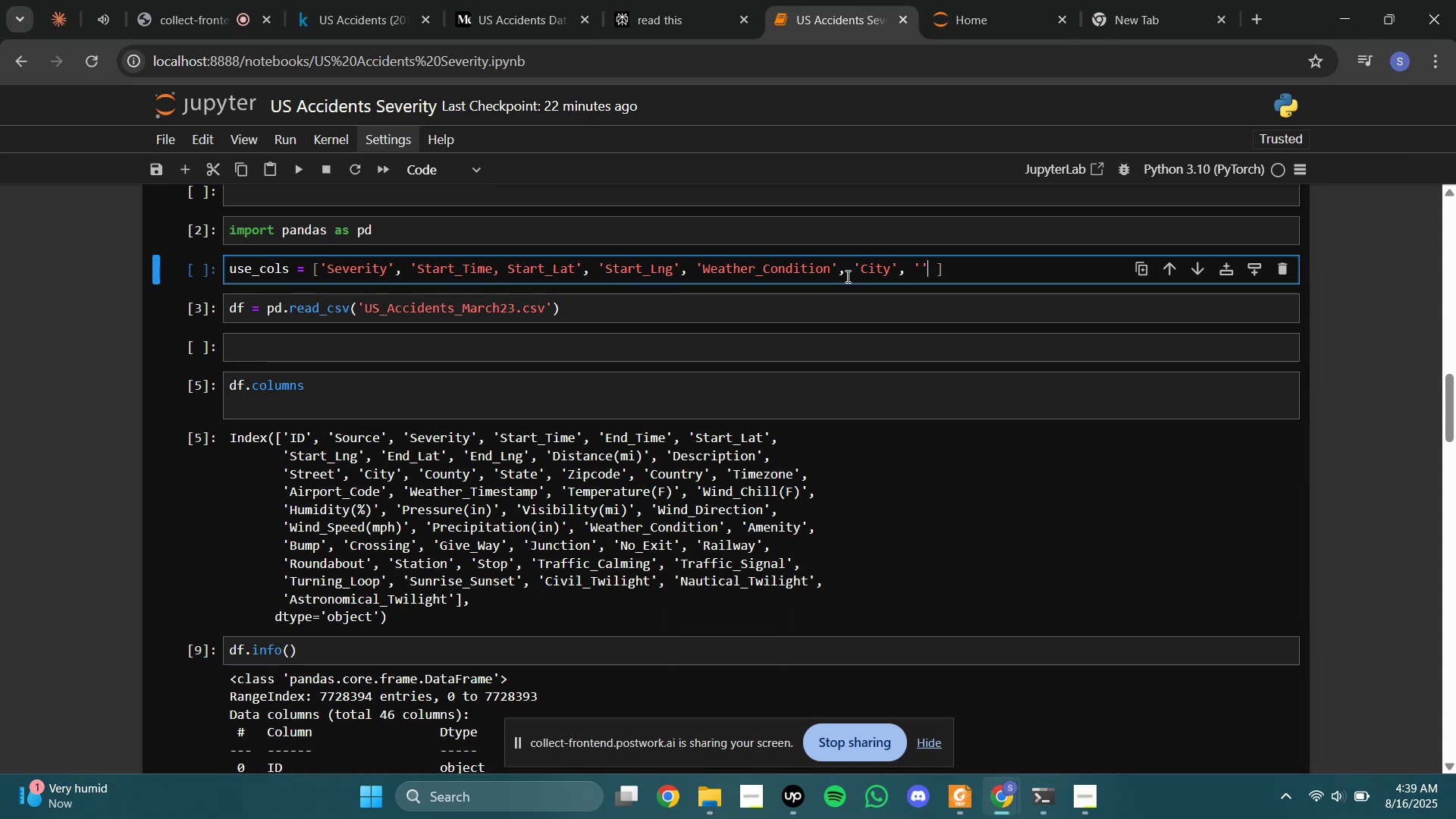 
key(ArrowLeft)
 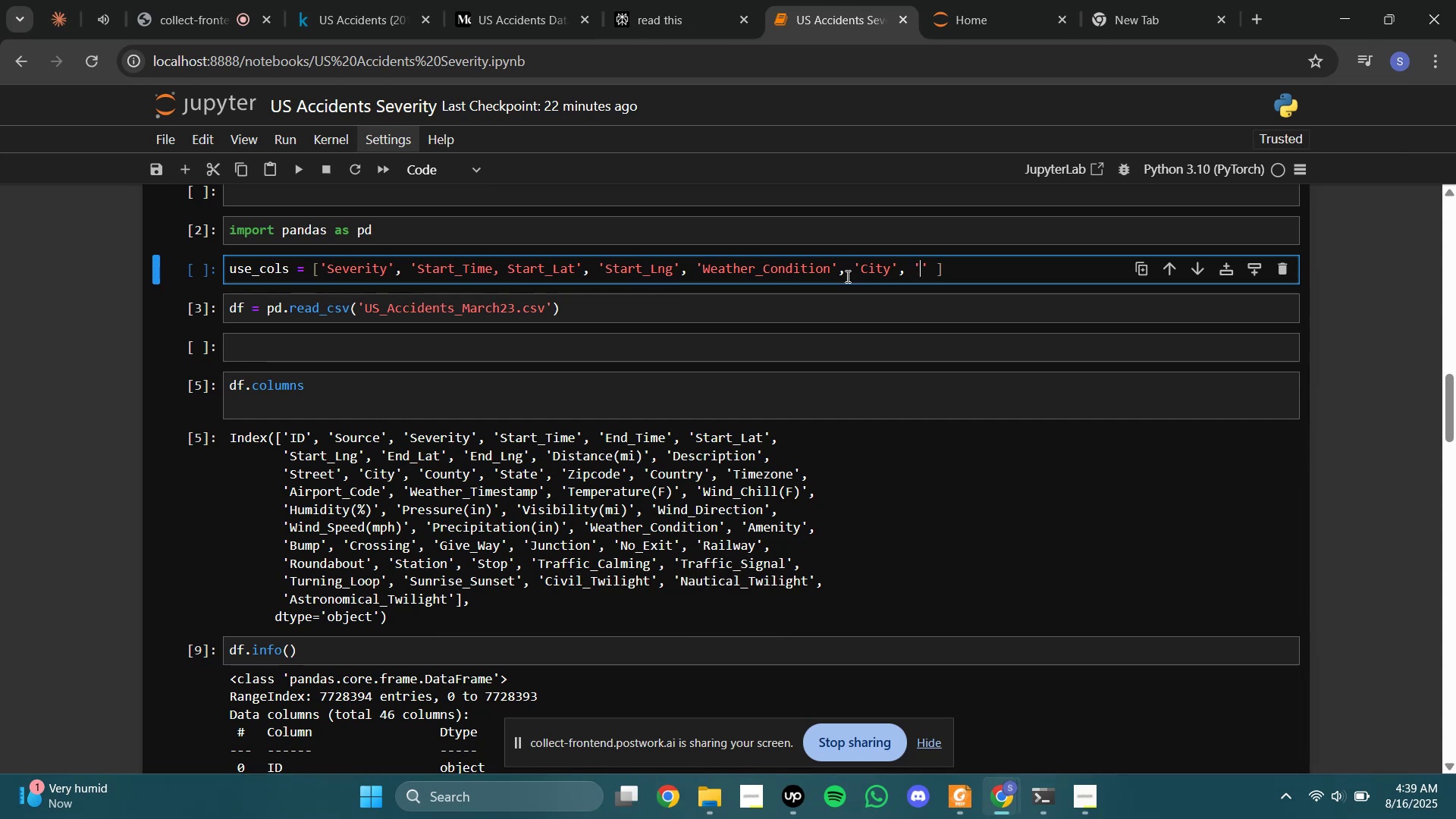 
type(State)
 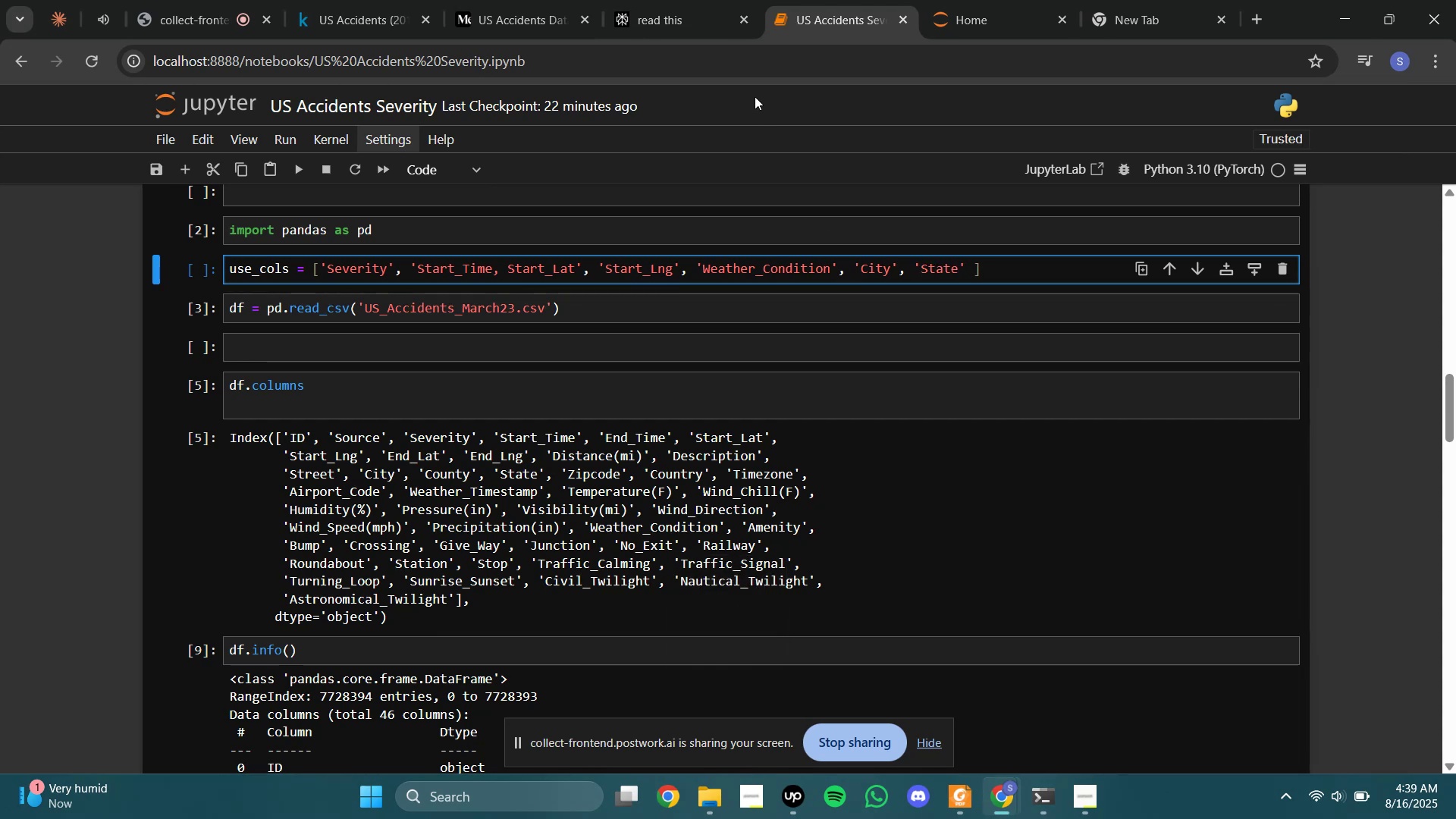 
left_click([653, 0])
 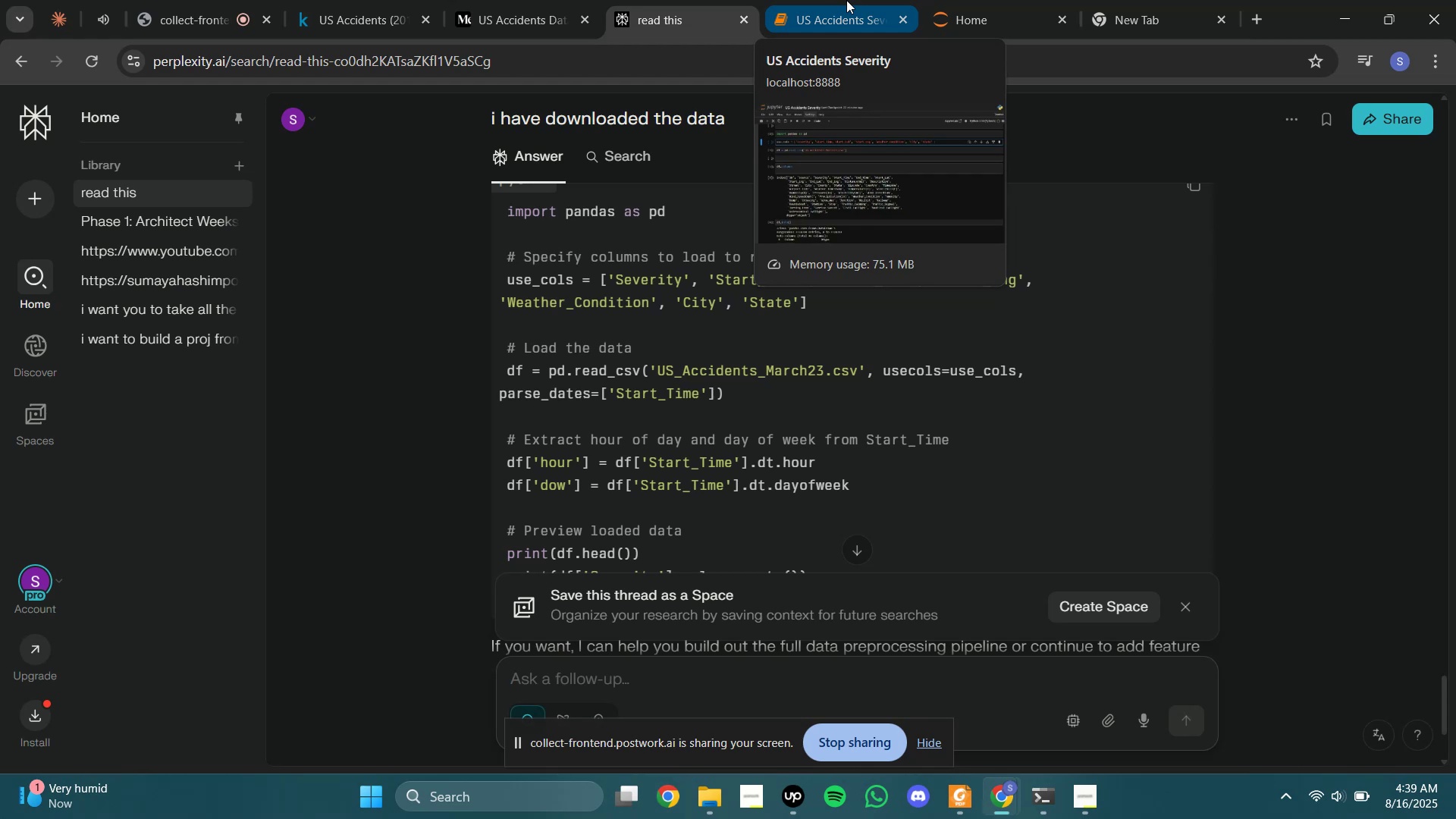 
wait(8.91)
 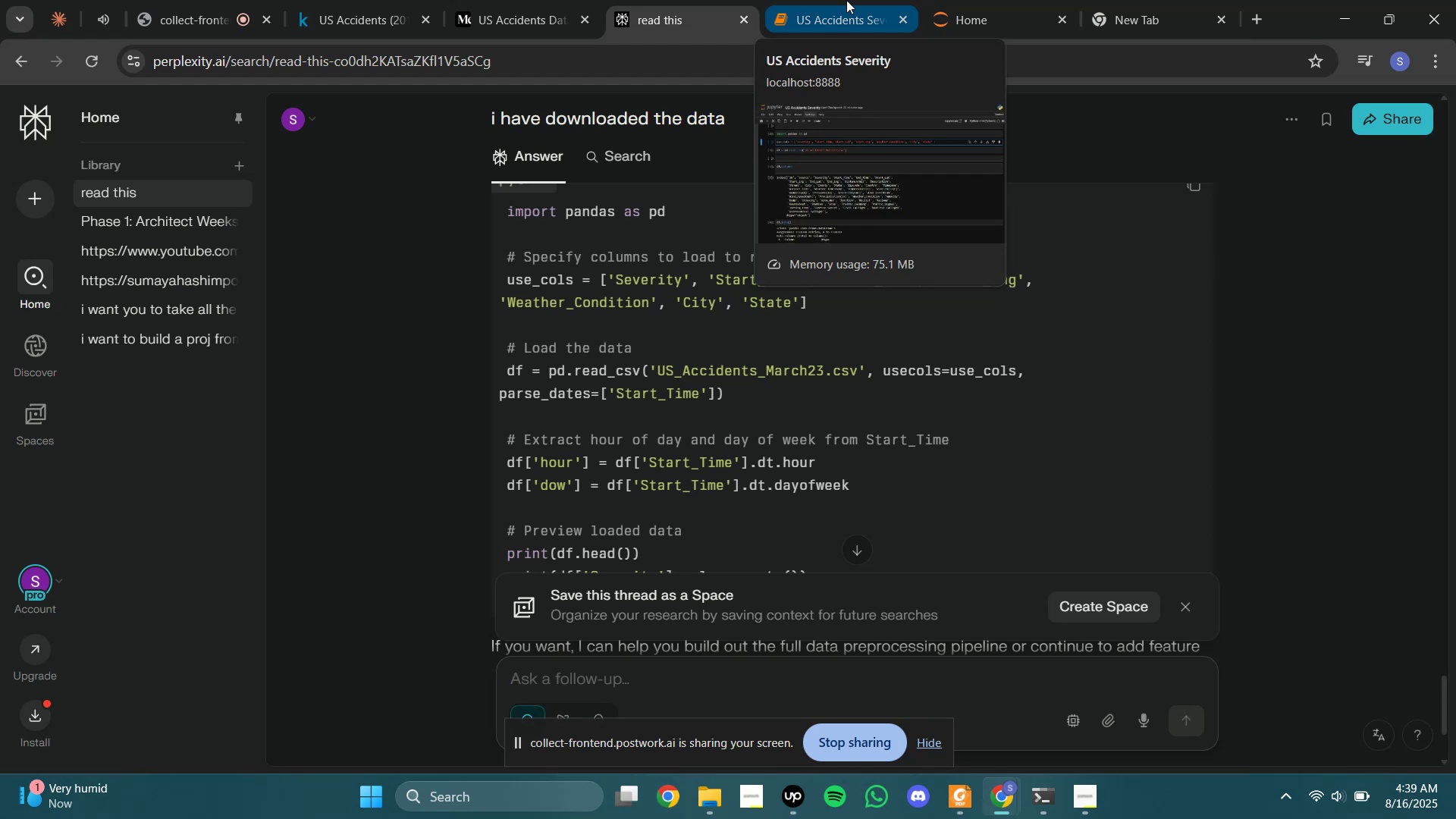 
left_click([846, 0])
 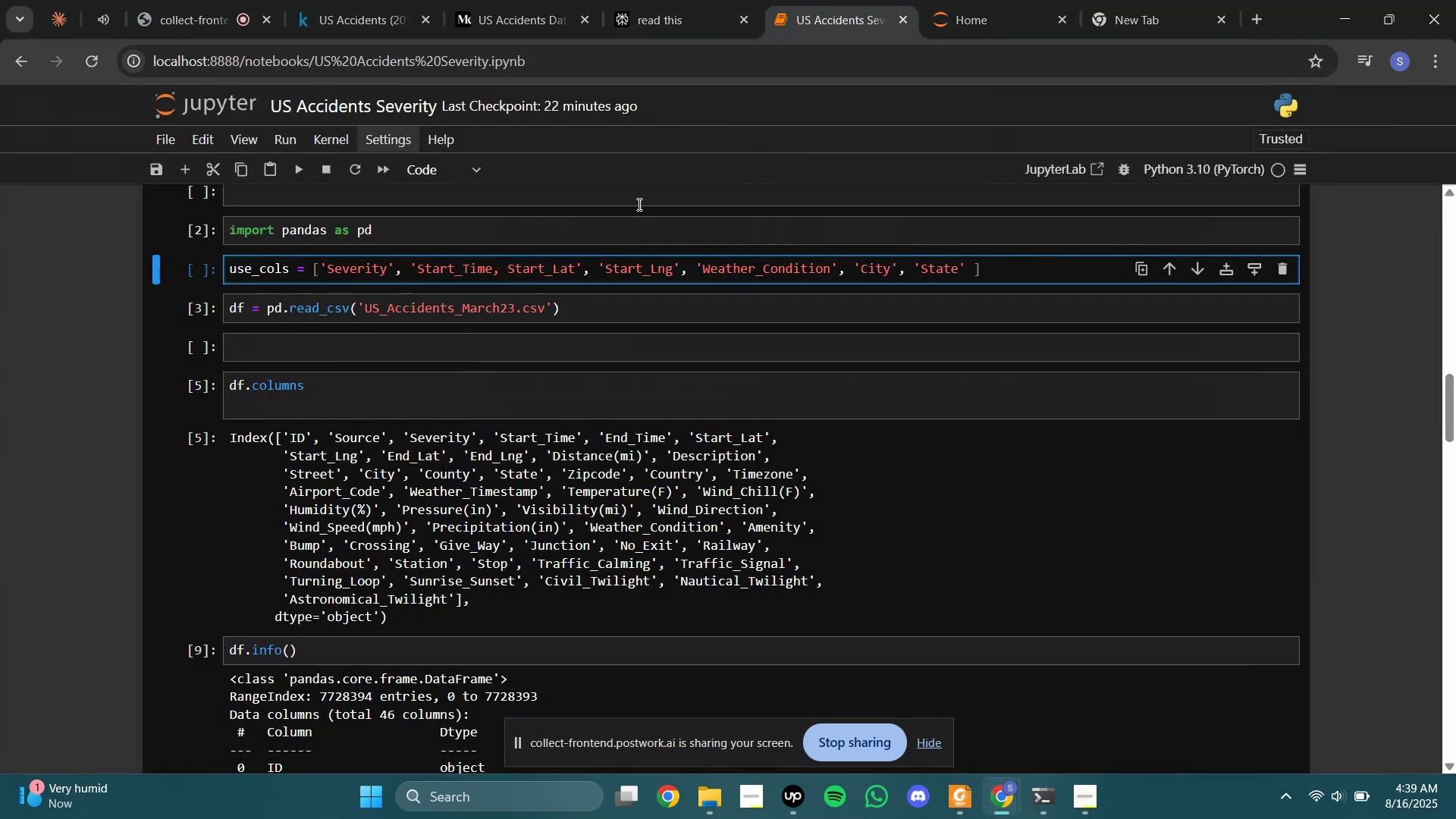 
left_click([705, 0])
 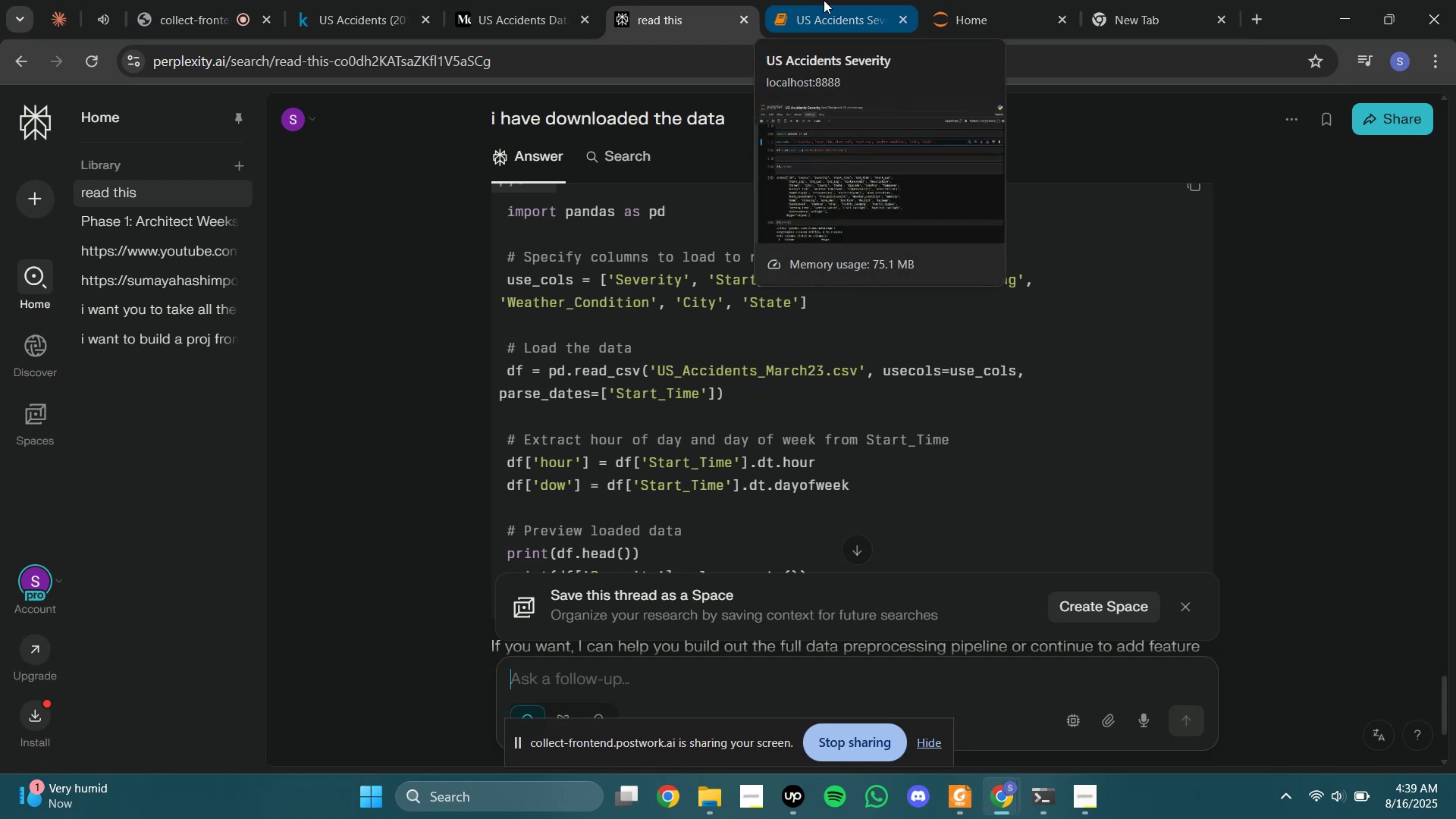 
left_click([824, 0])
 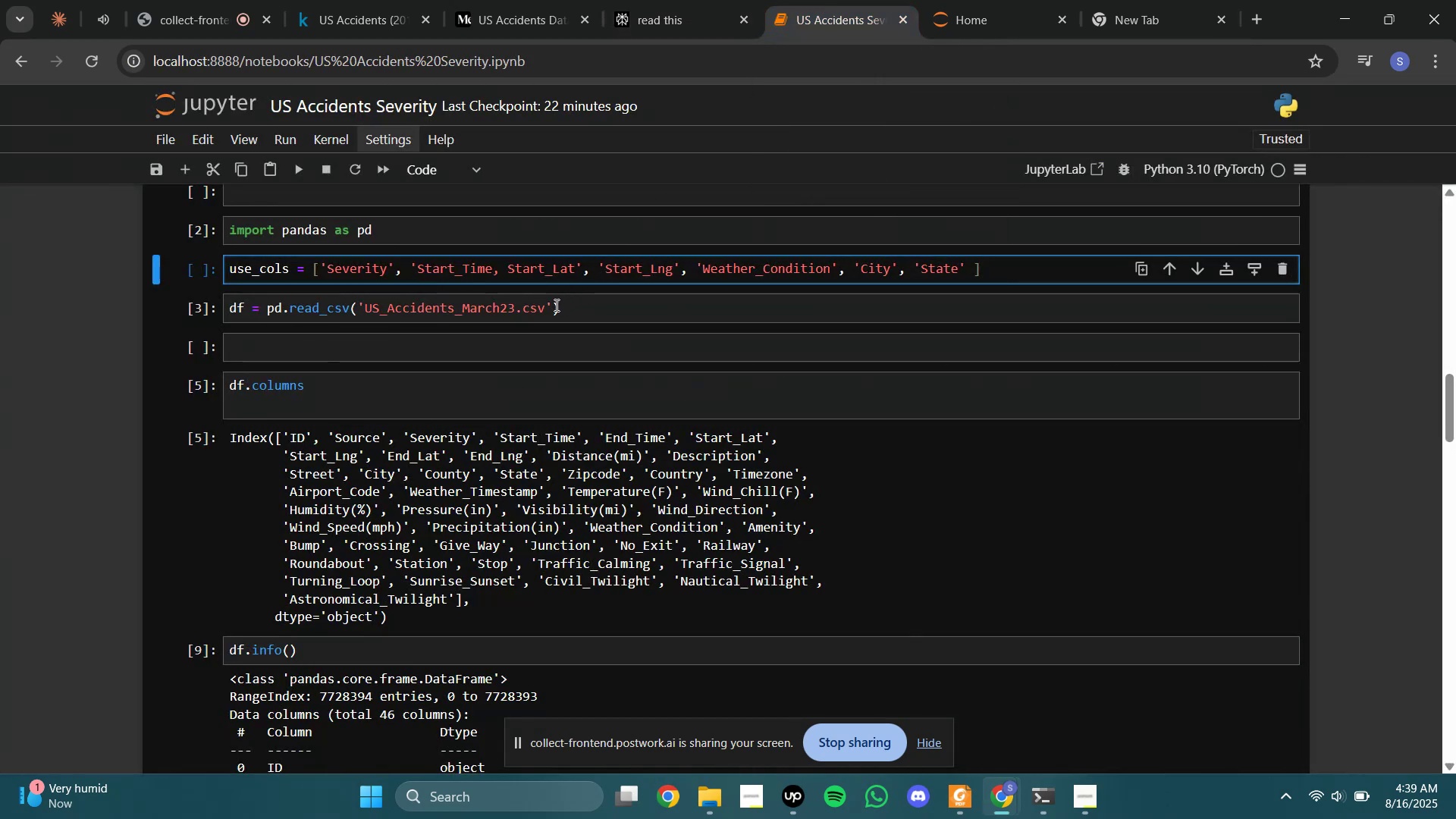 
left_click([554, 305])
 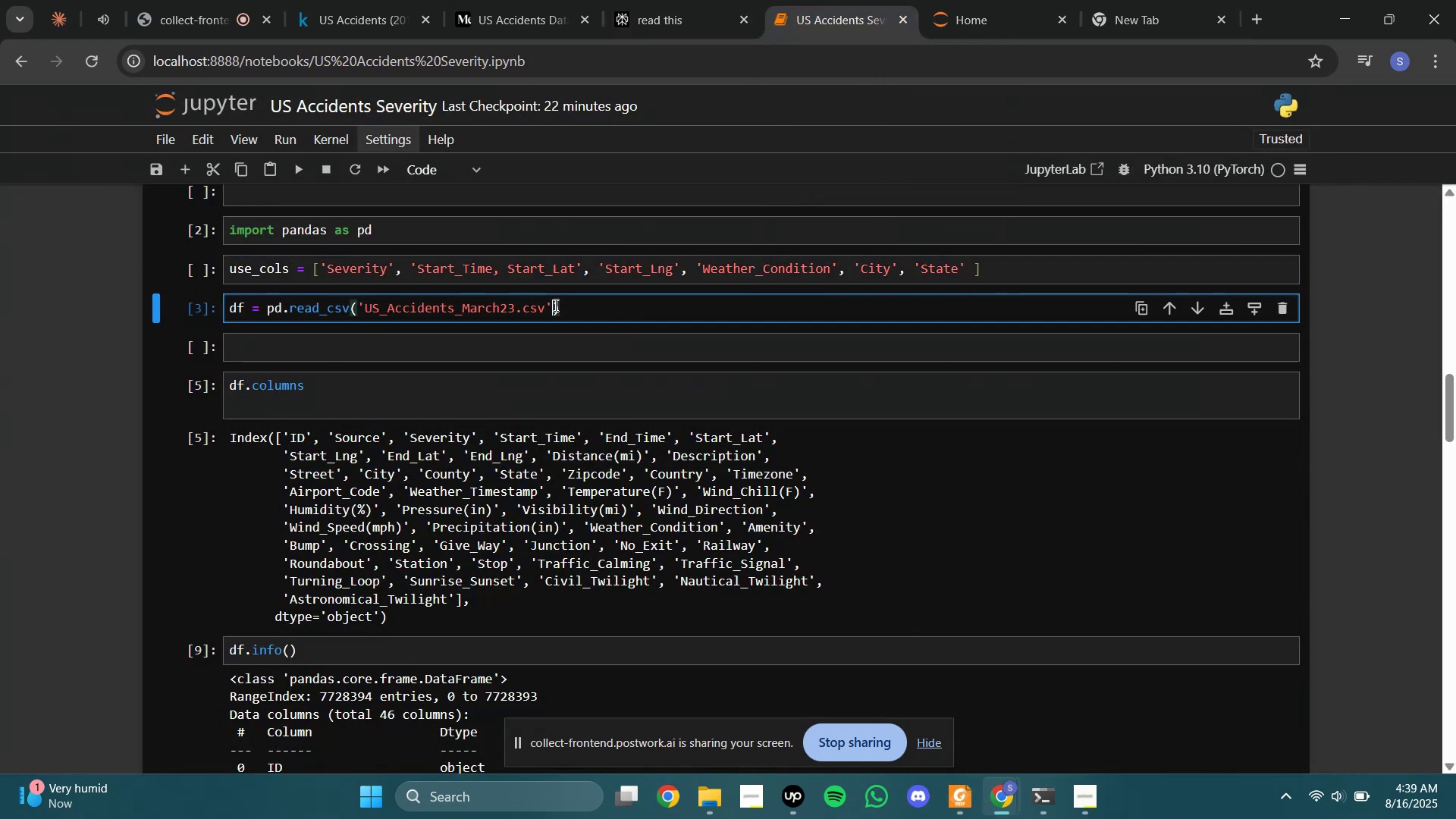 
type(, usecols = use_cols, pas)
key(Backspace)
type(rse)
 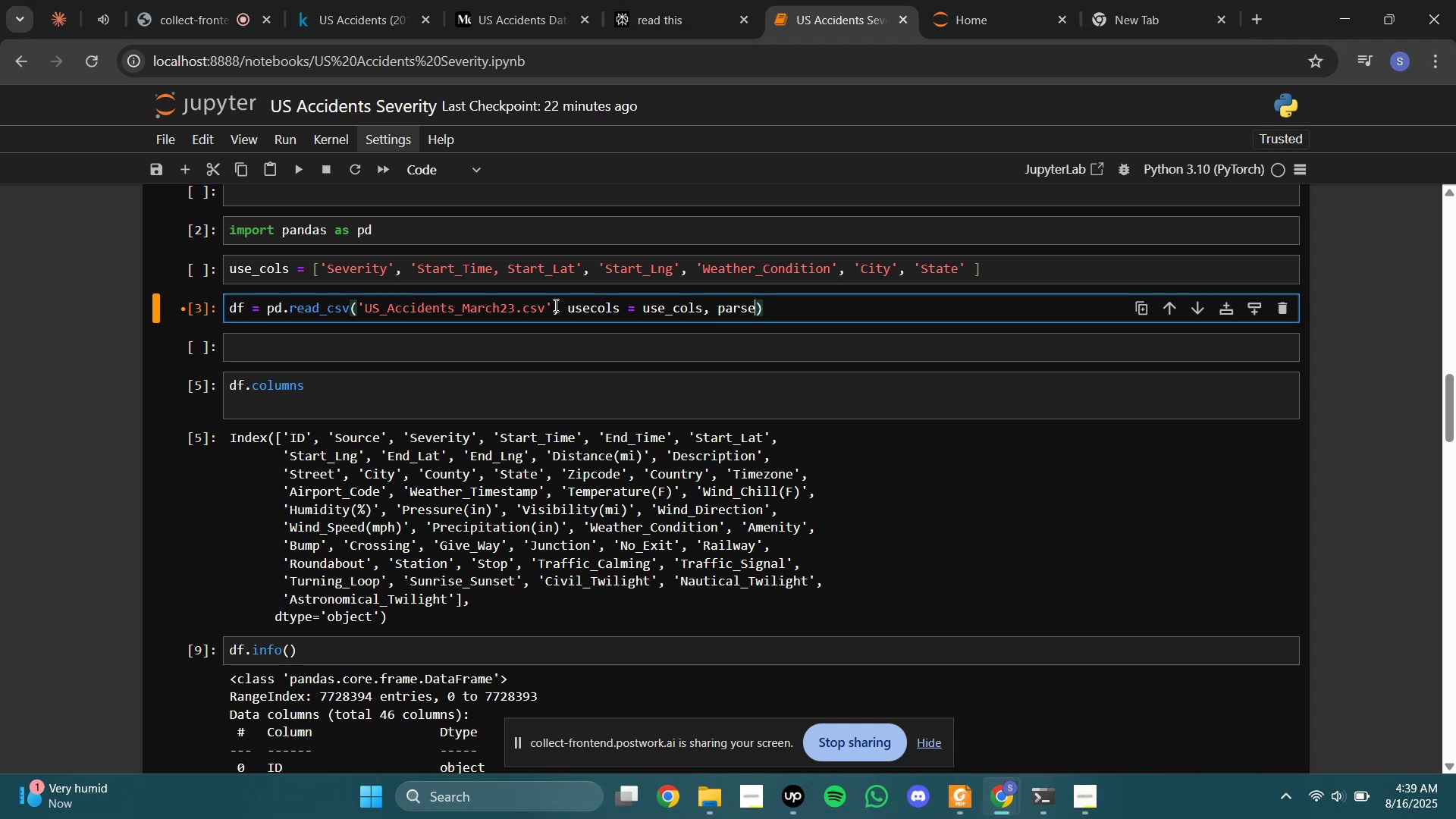 
left_click([664, 0])
 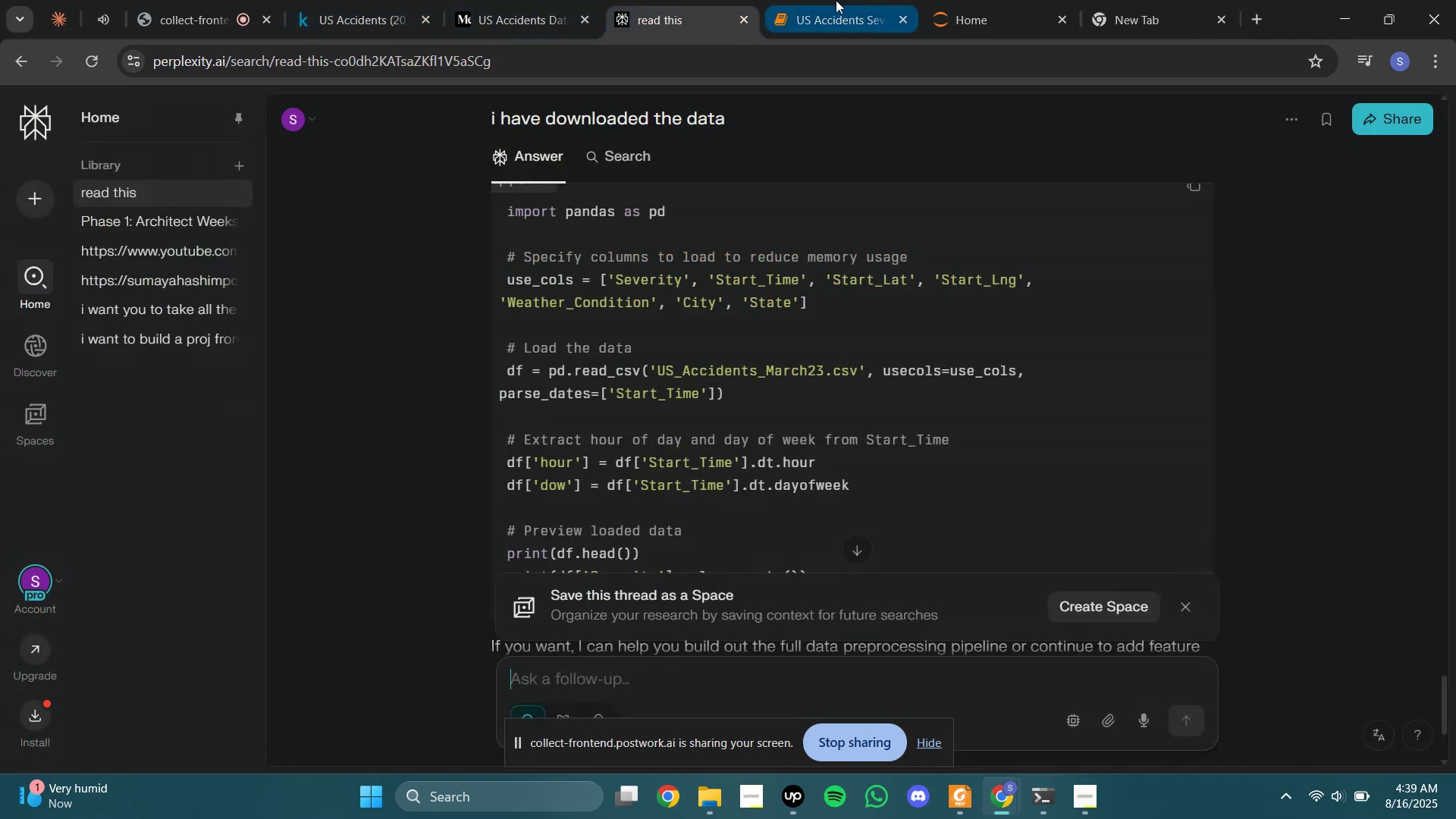 
left_click([836, 0])
 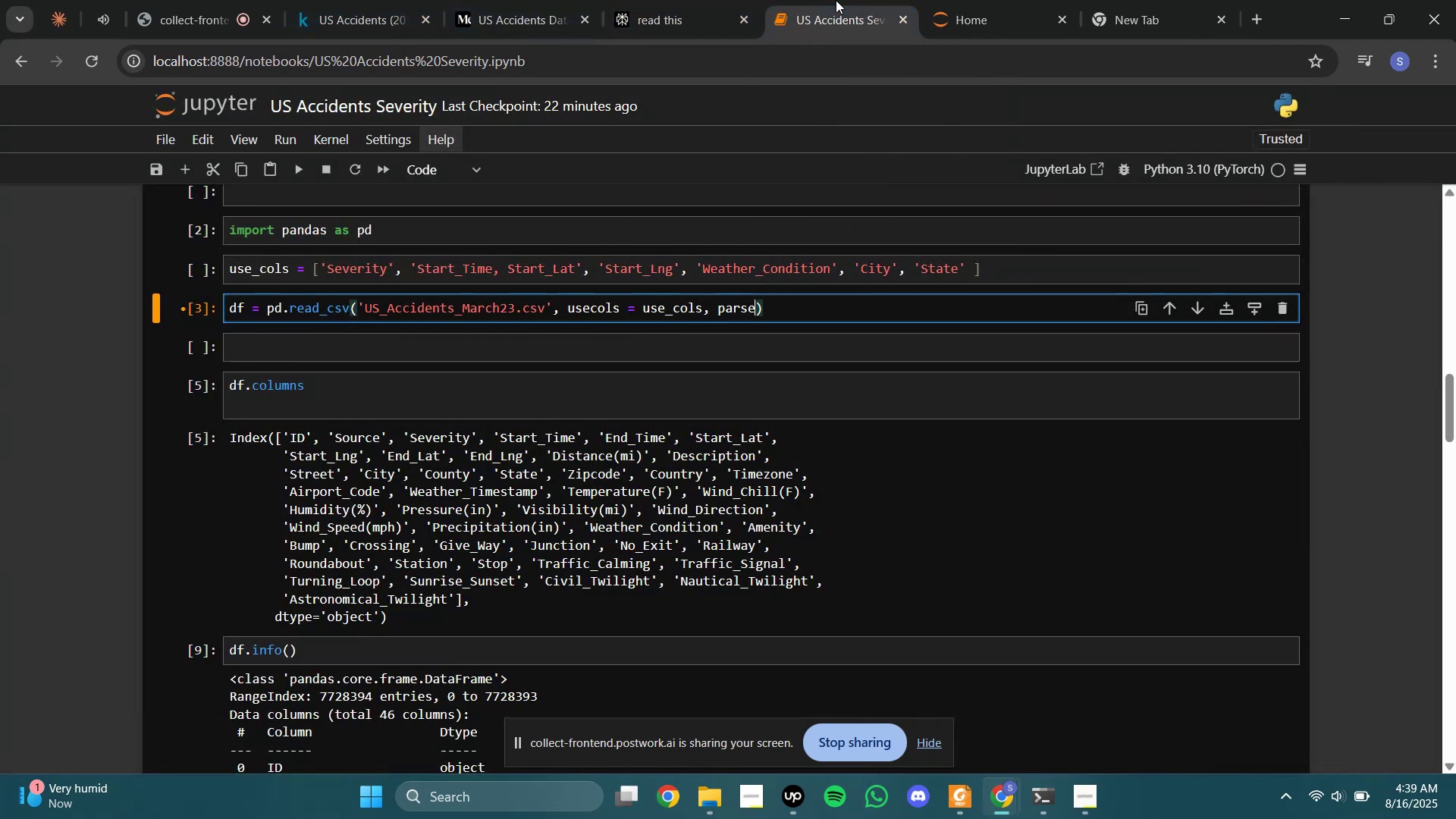 
type(_dates = [])
 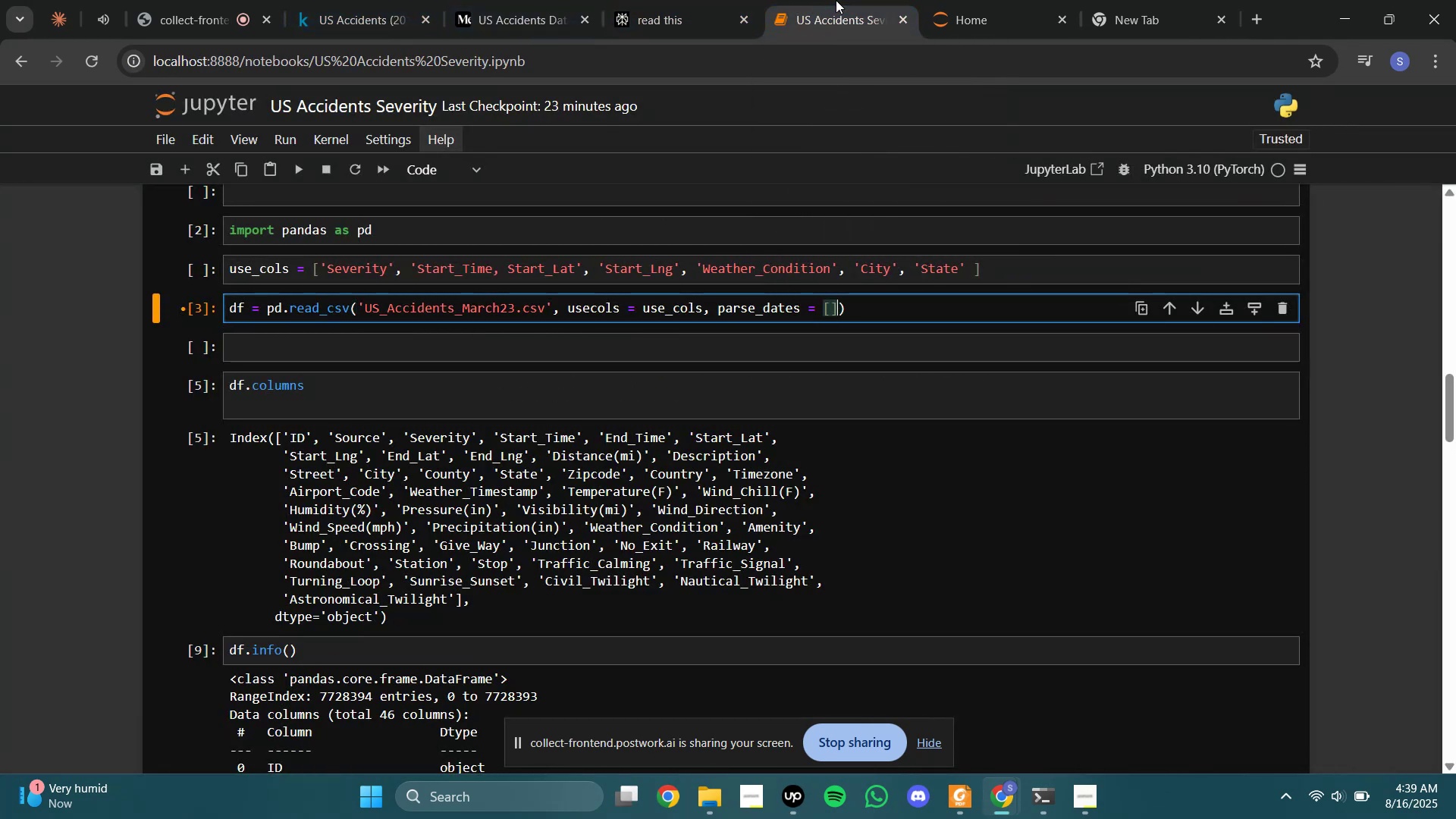 
key(ArrowLeft)
 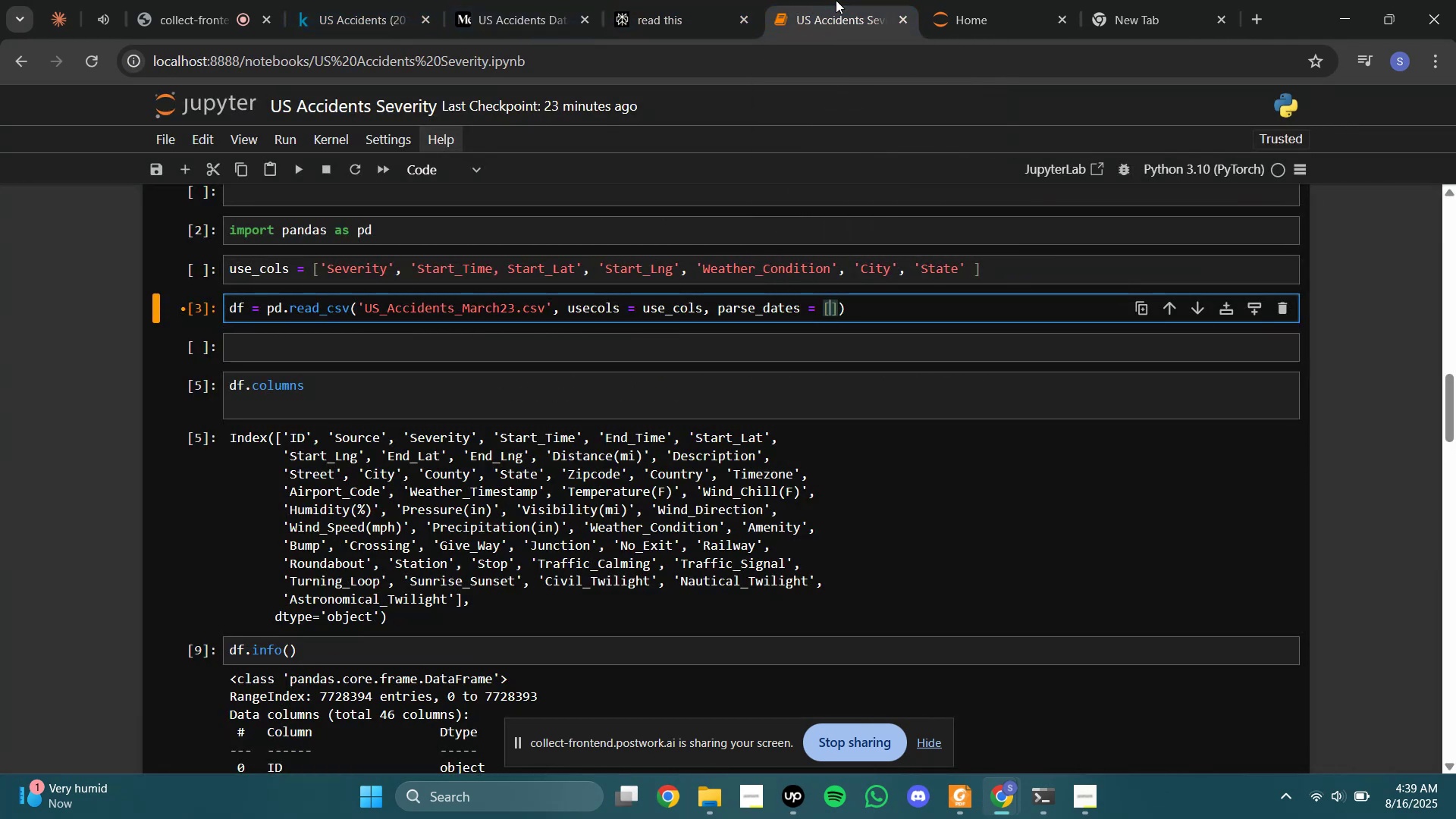 
key(Quote)
 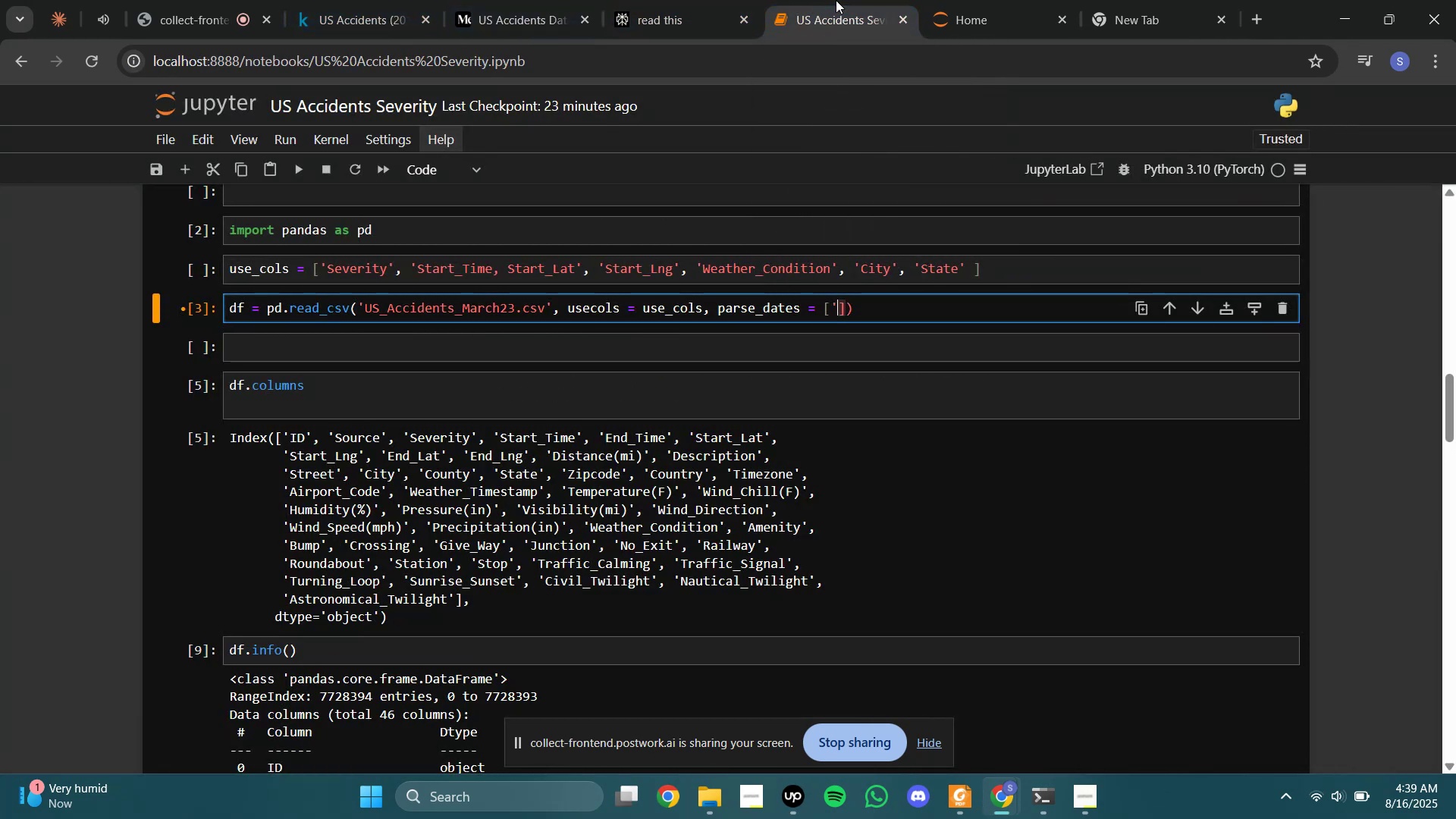 
key(Quote)
 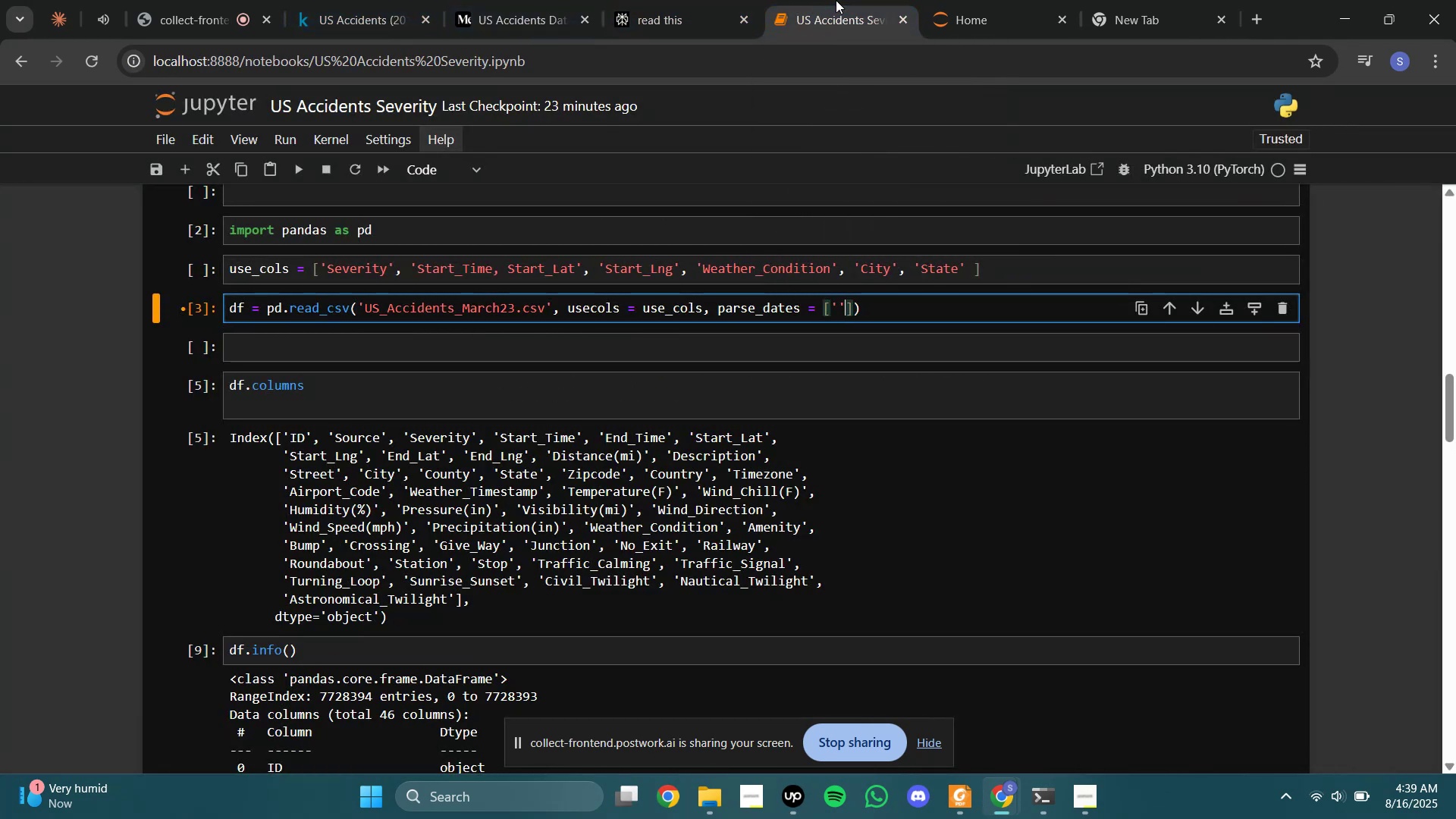 
key(ArrowLeft)
 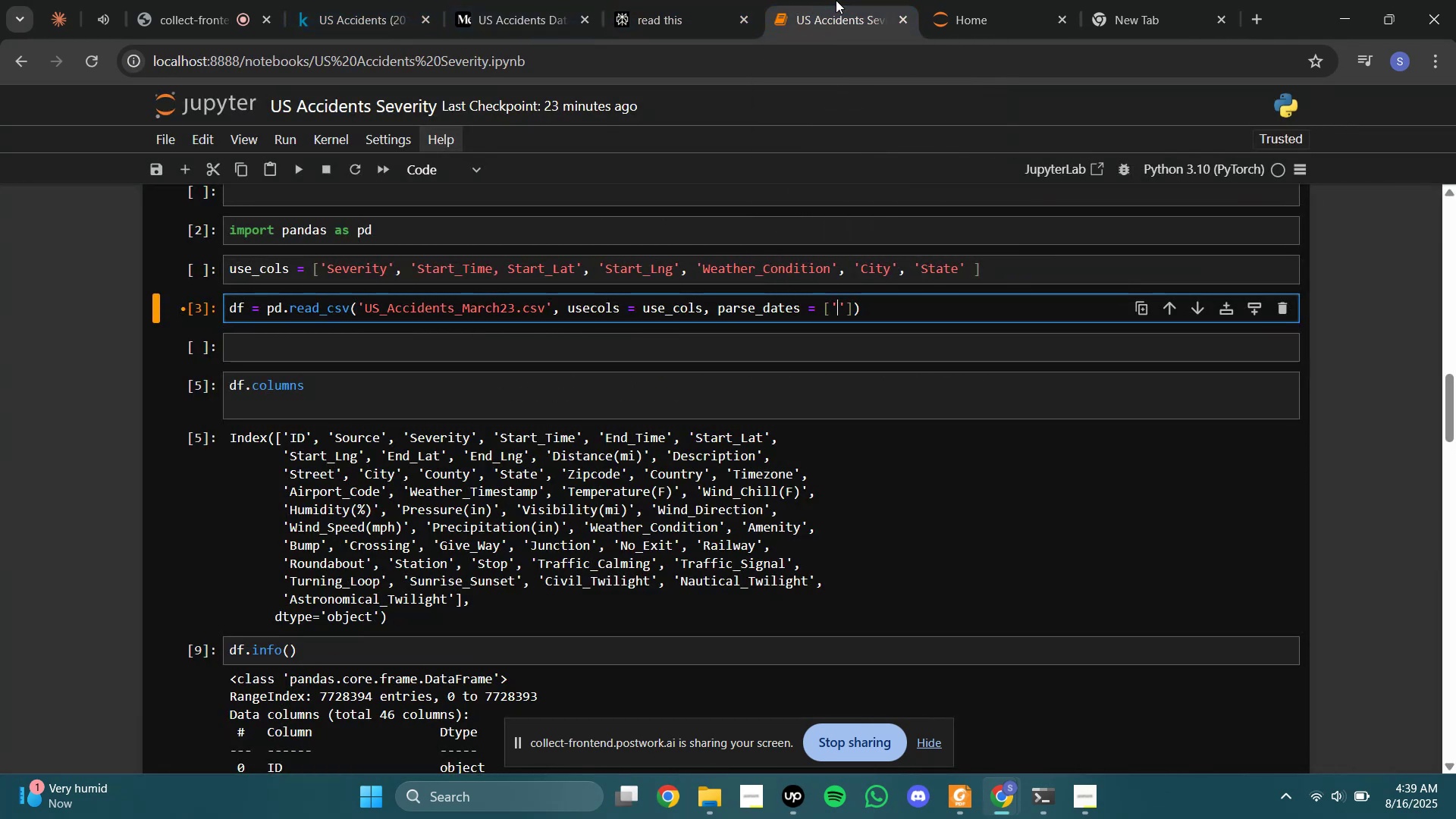 
type(Start_Time)
 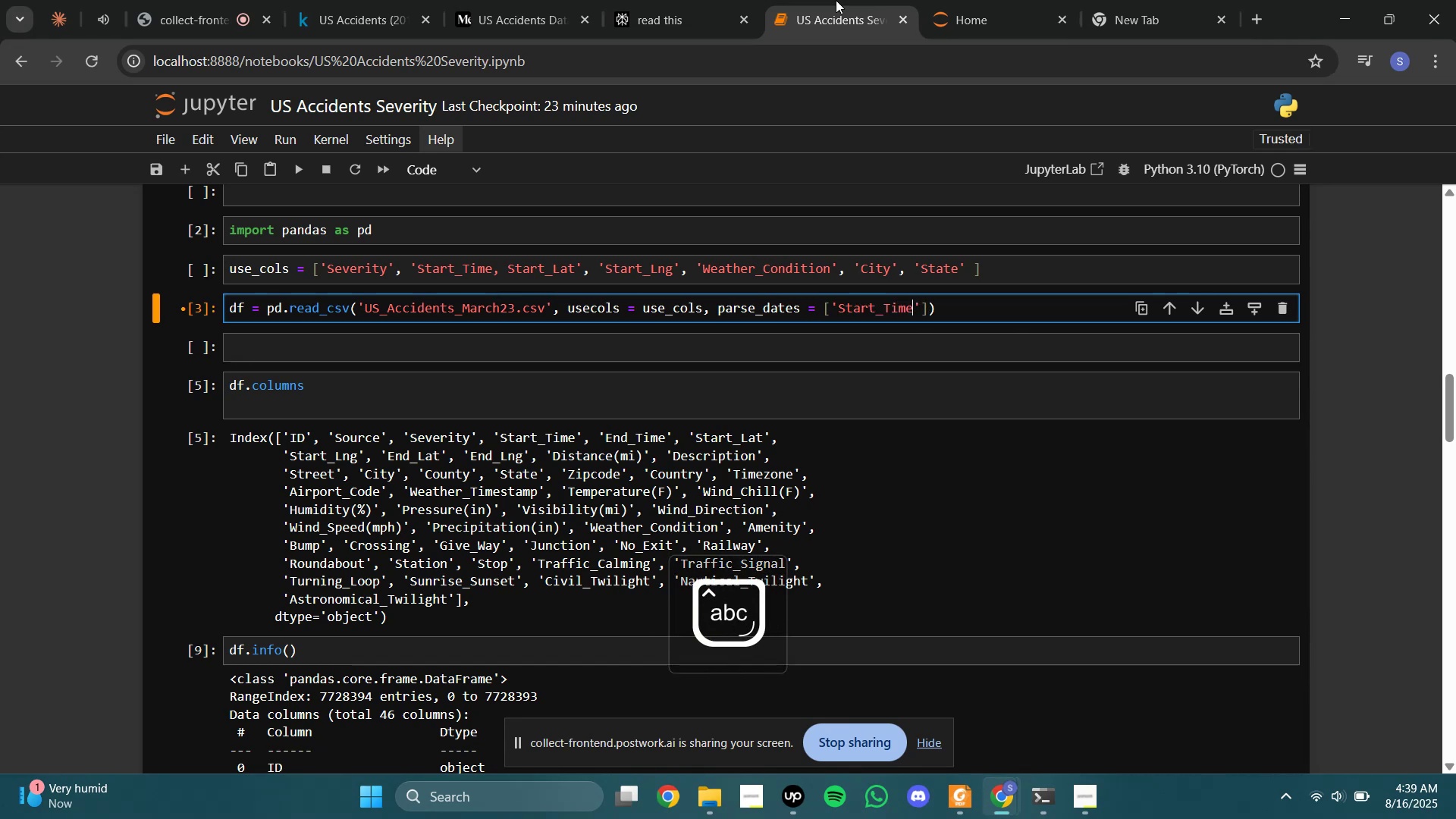 
 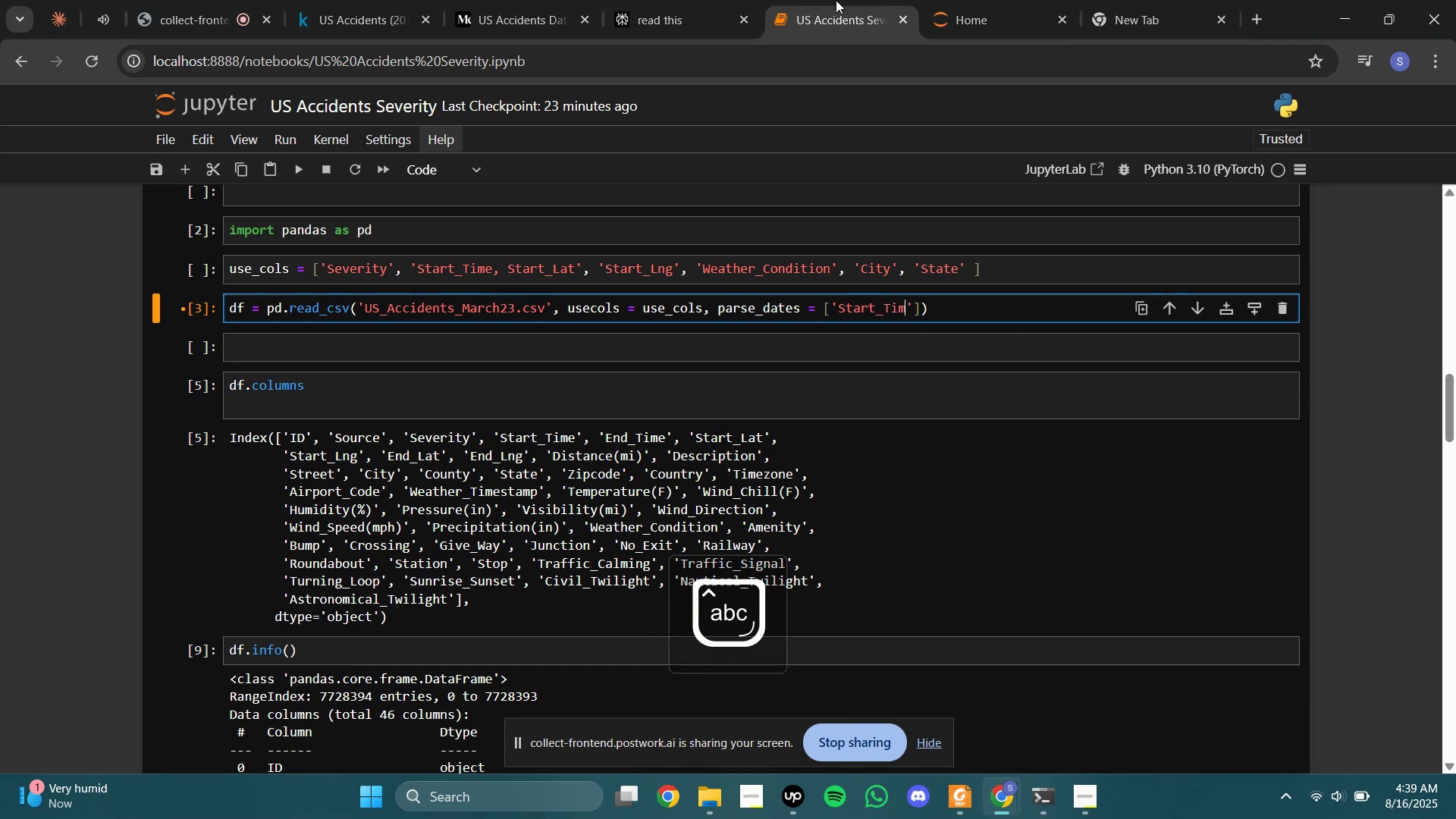 
key(ArrowRight)
 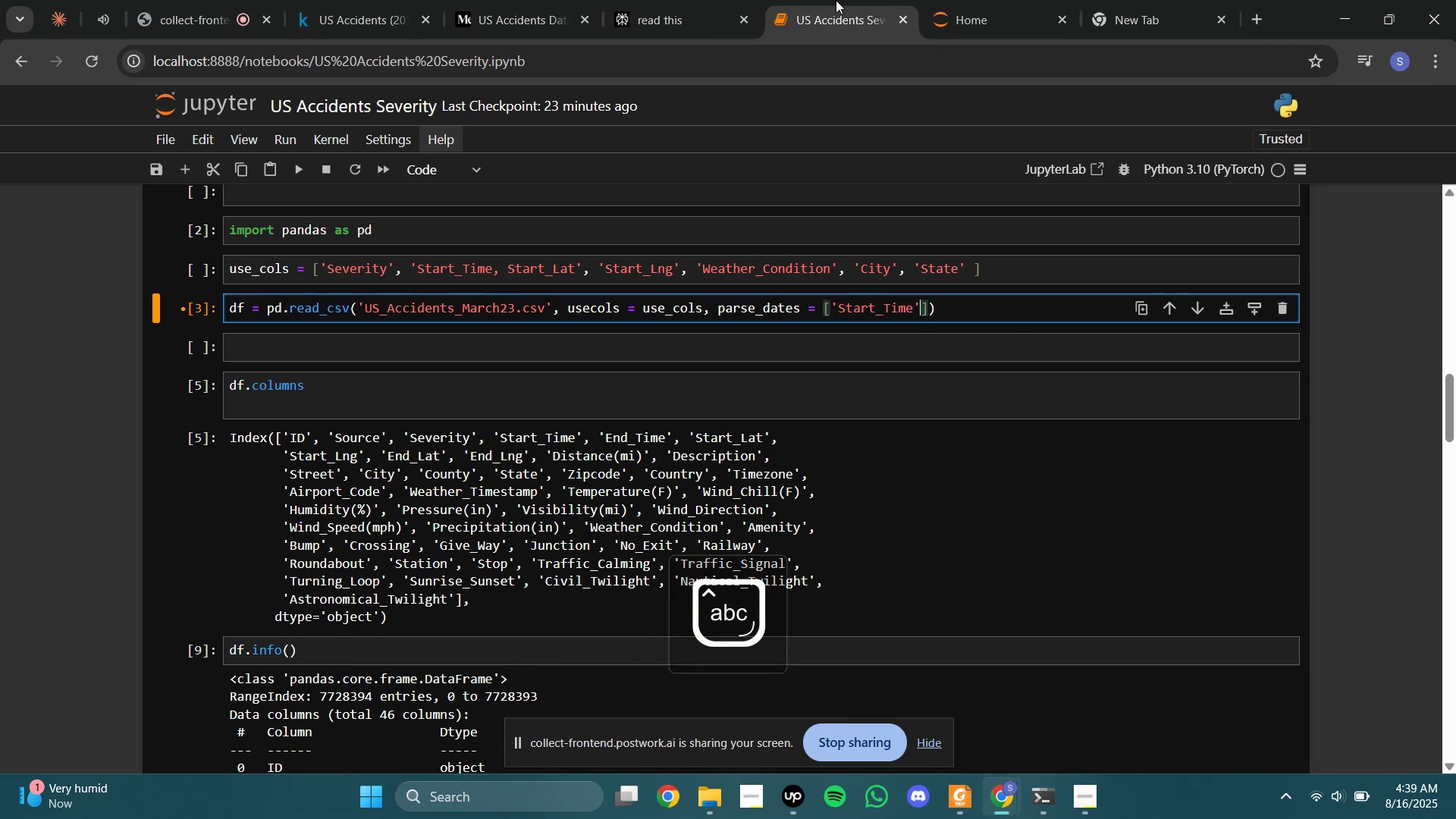 
key(ArrowRight)
 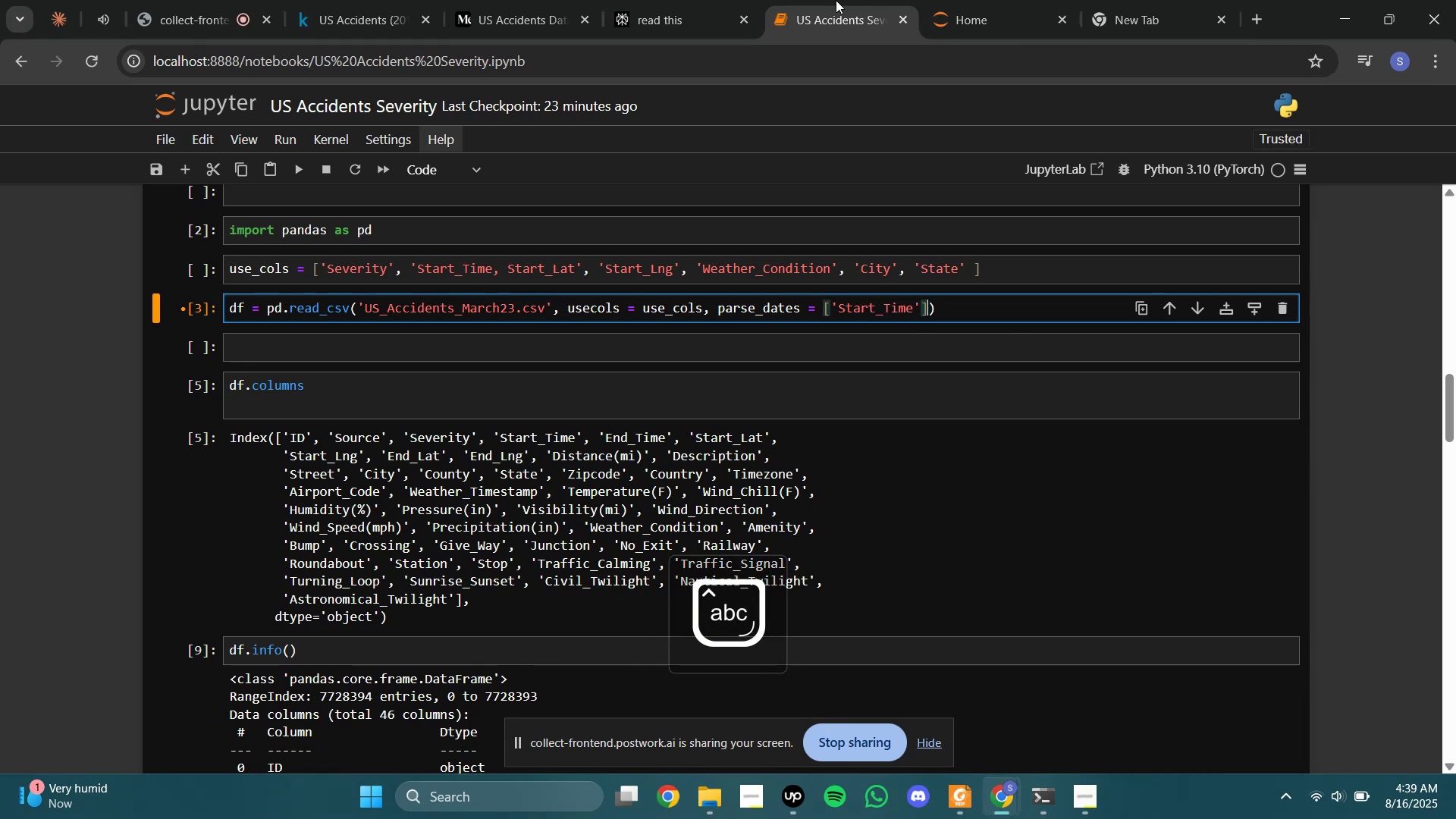 
key(ArrowRight)
 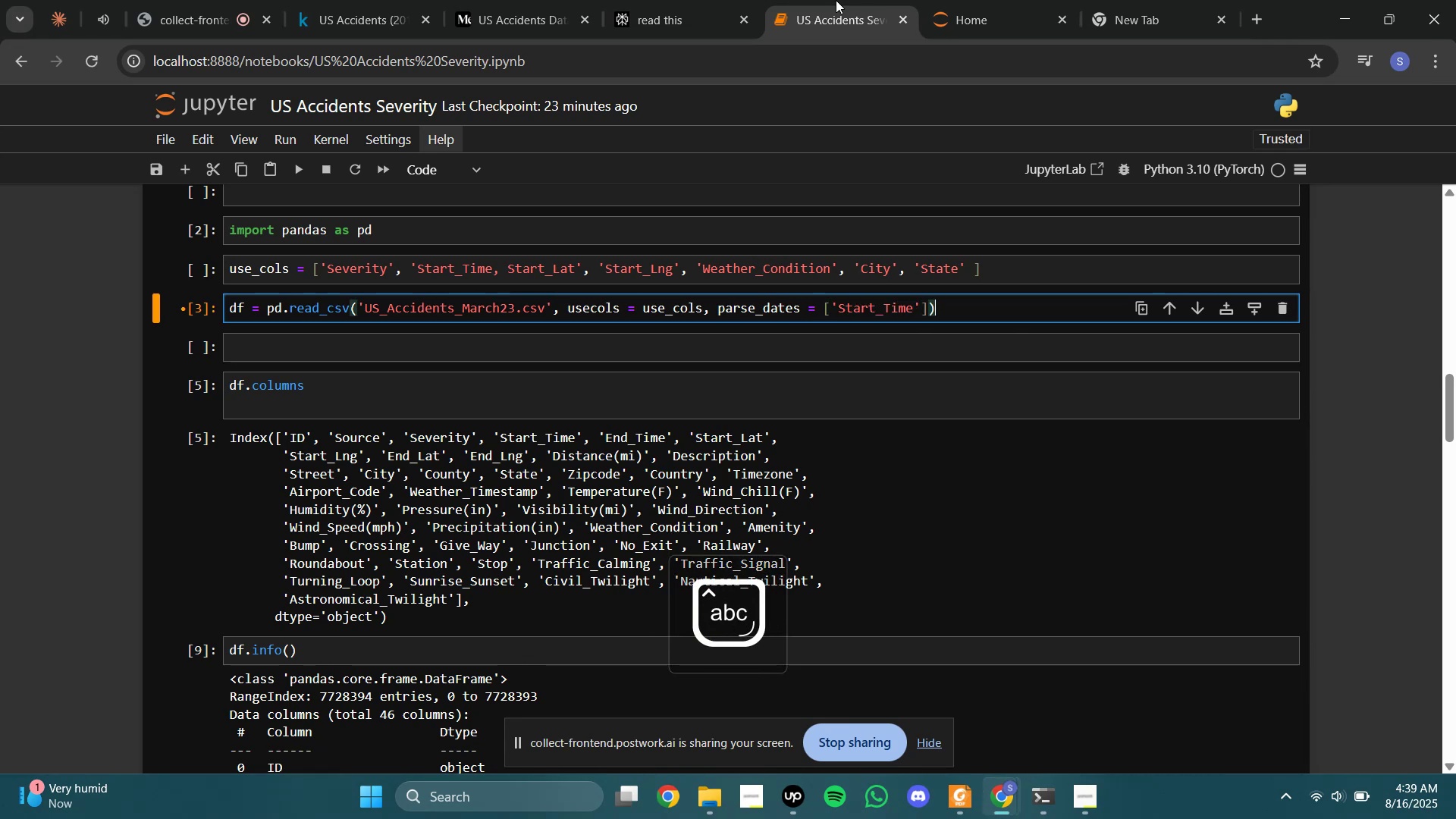 
key(Shift+Enter)
 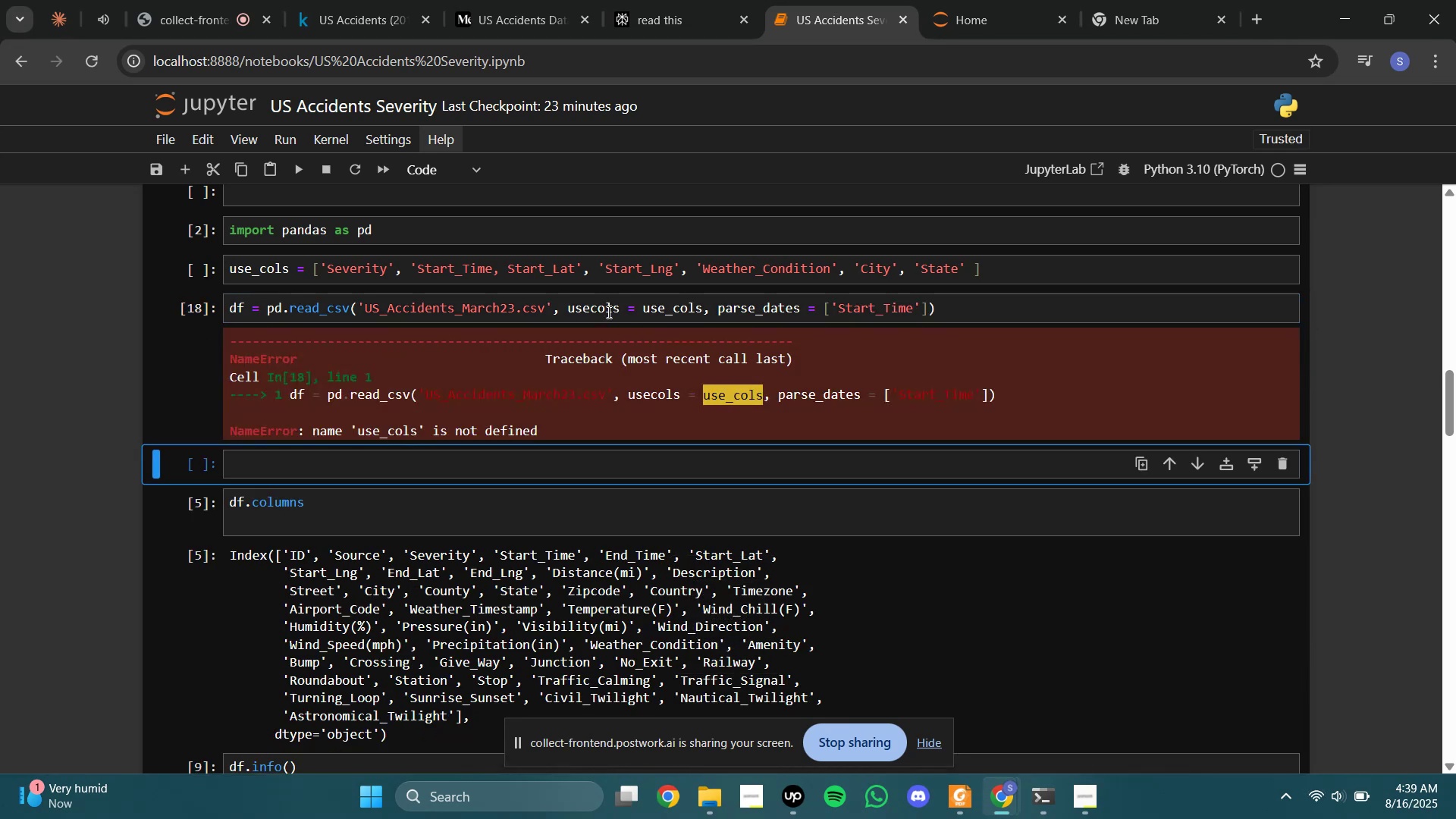 
left_click([532, 237])
 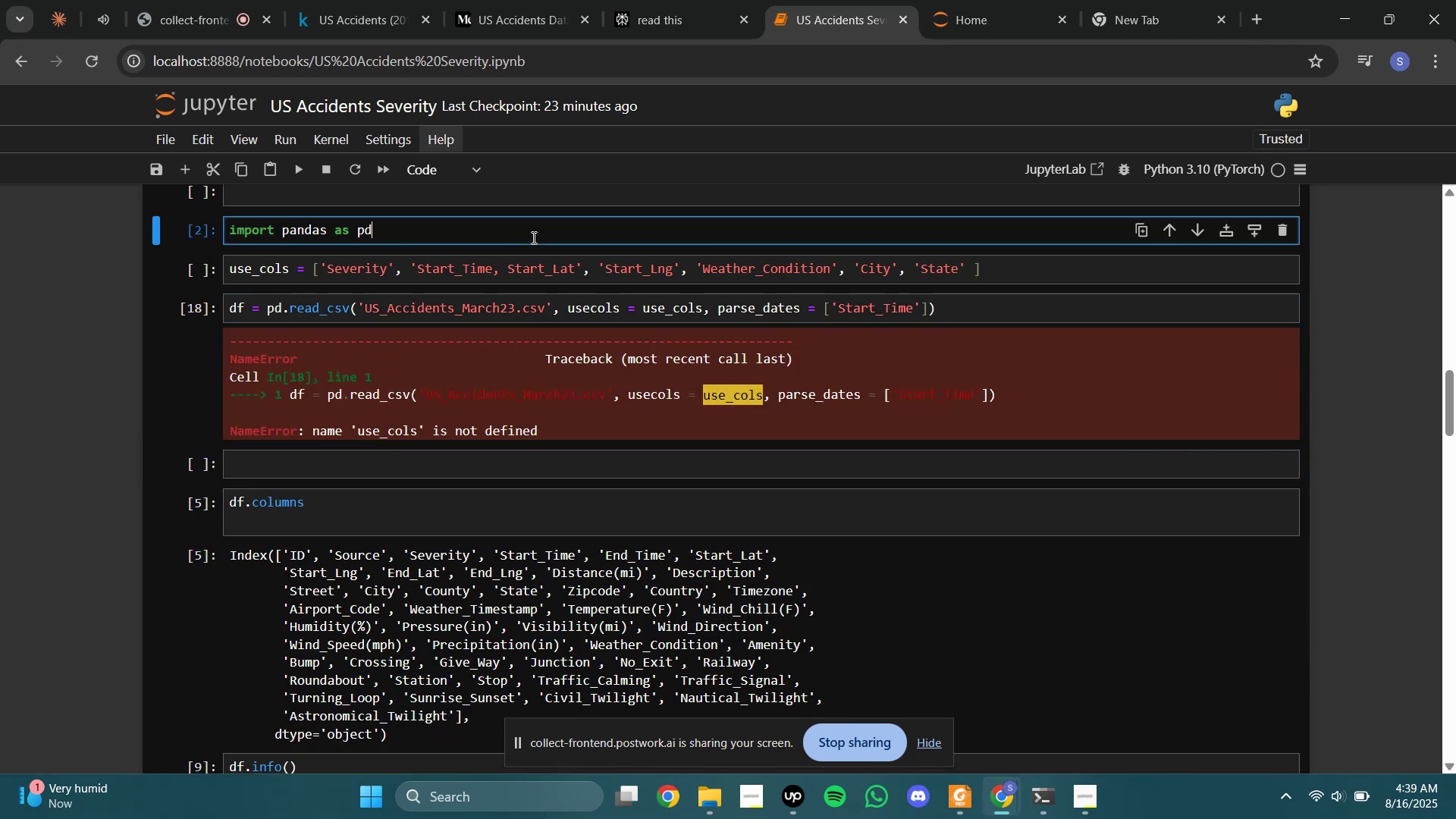 
key(Shift+Enter)
 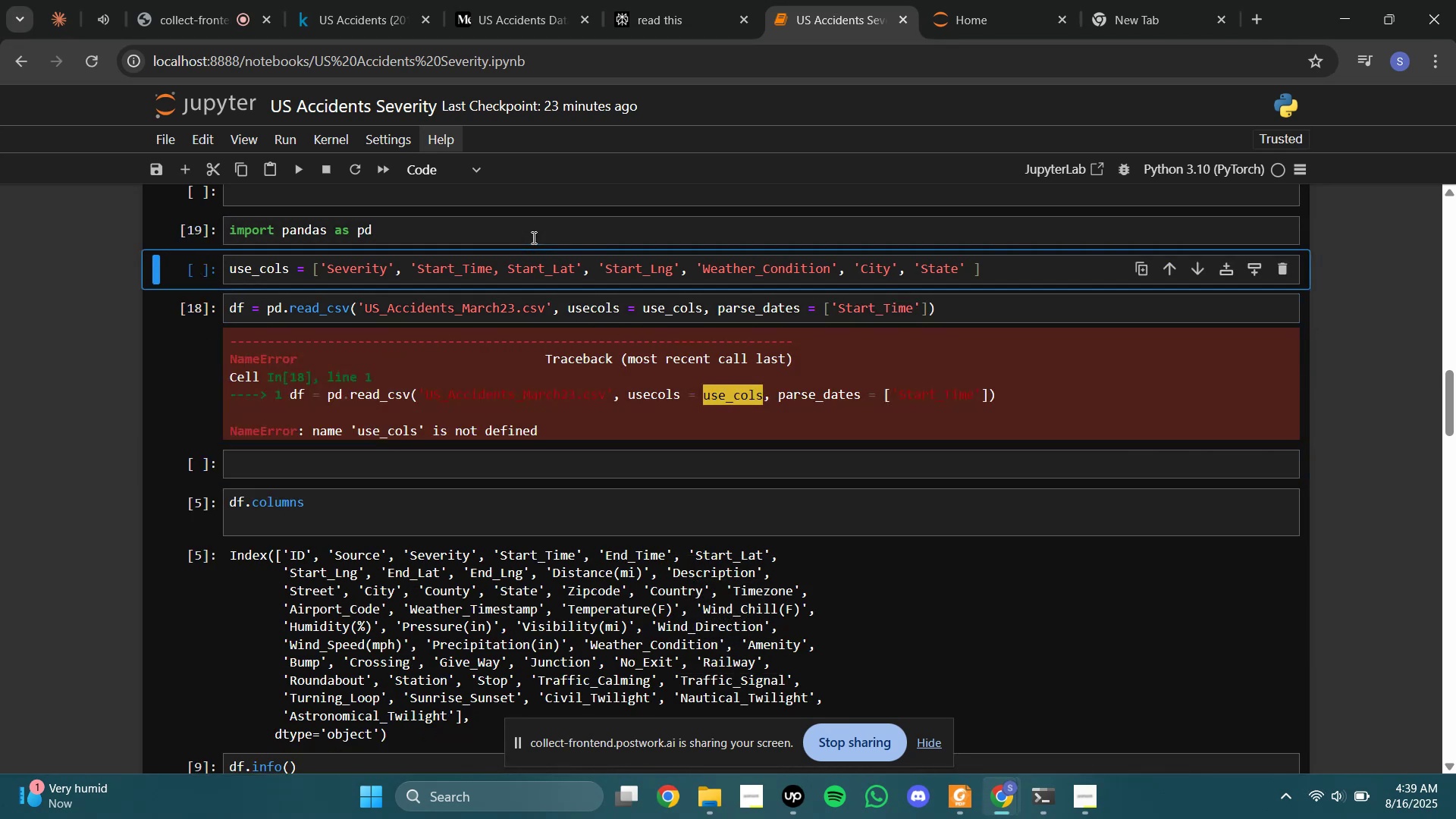 
key(Shift+Enter)
 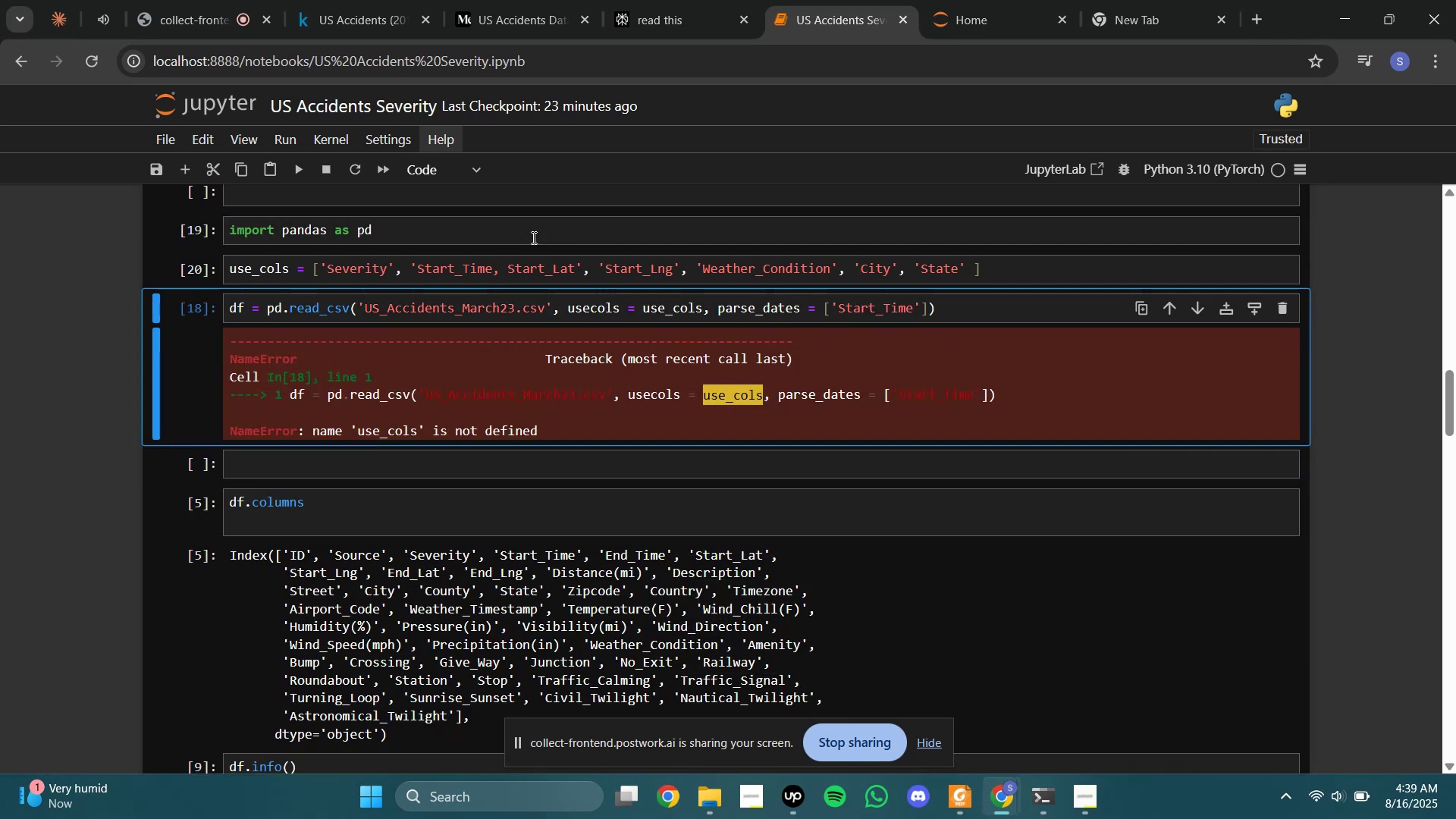 
key(Shift+Enter)
 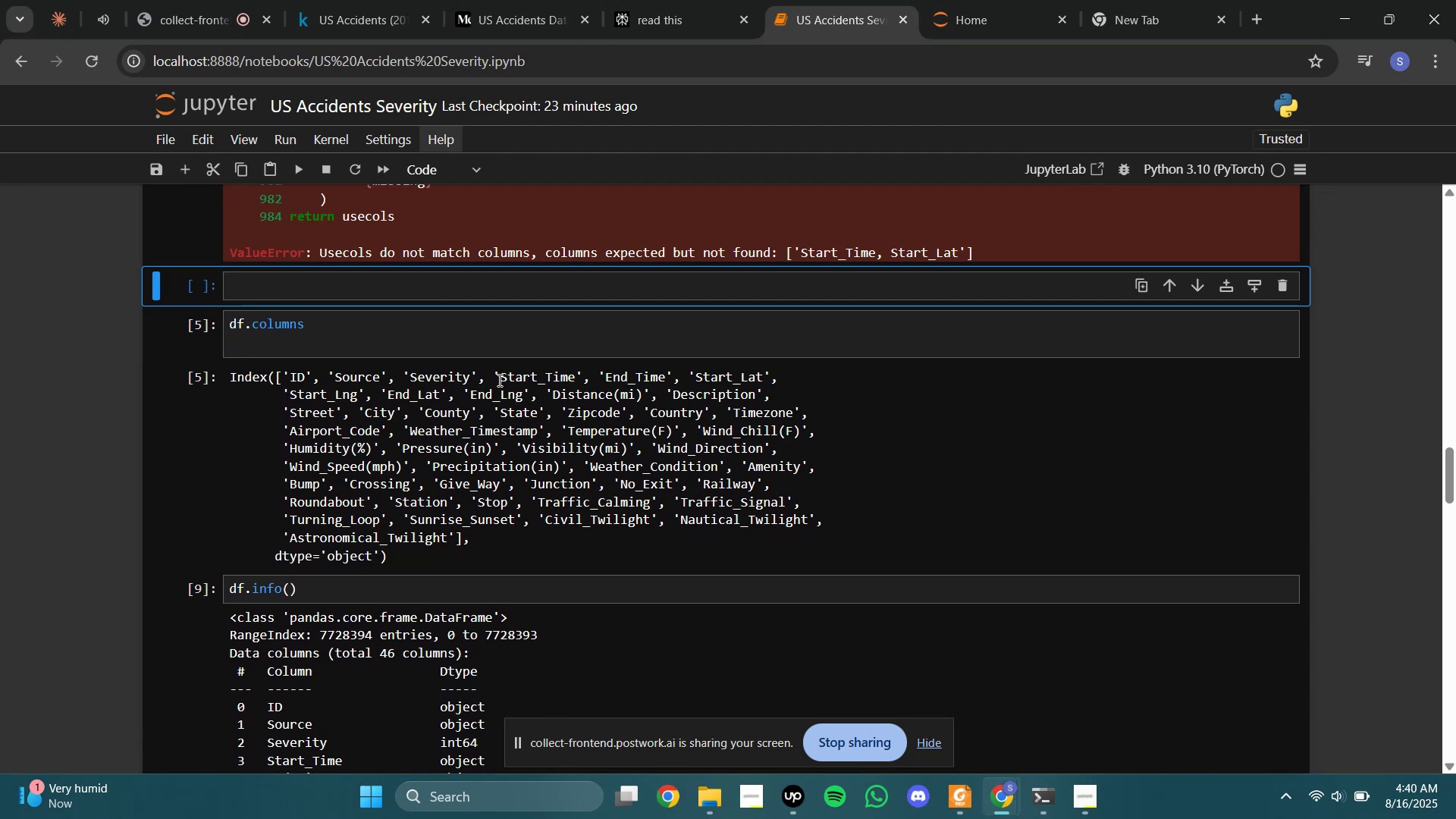 
wait(20.9)
 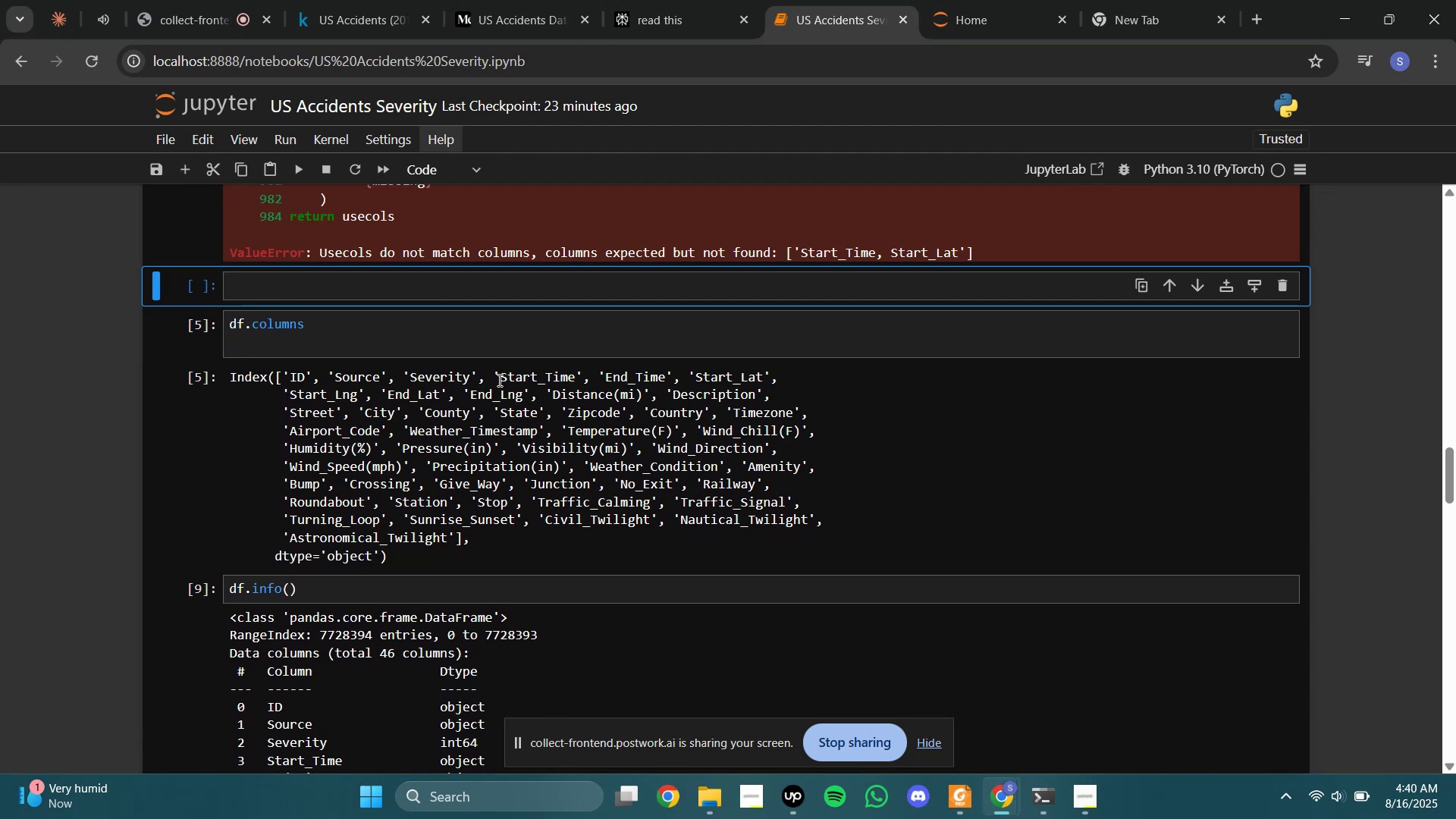 
left_click([494, 509])
 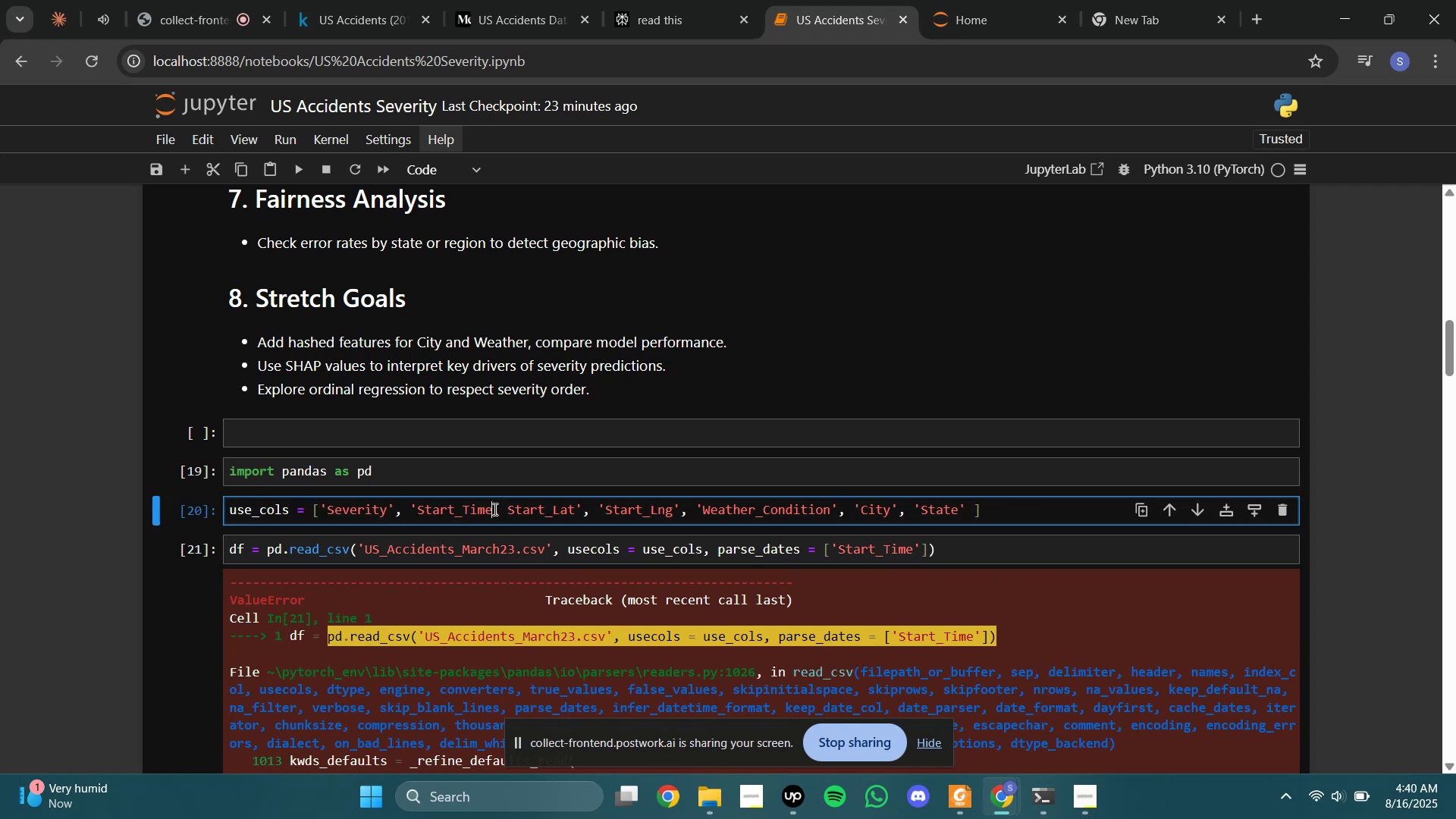 
key(Quote)
 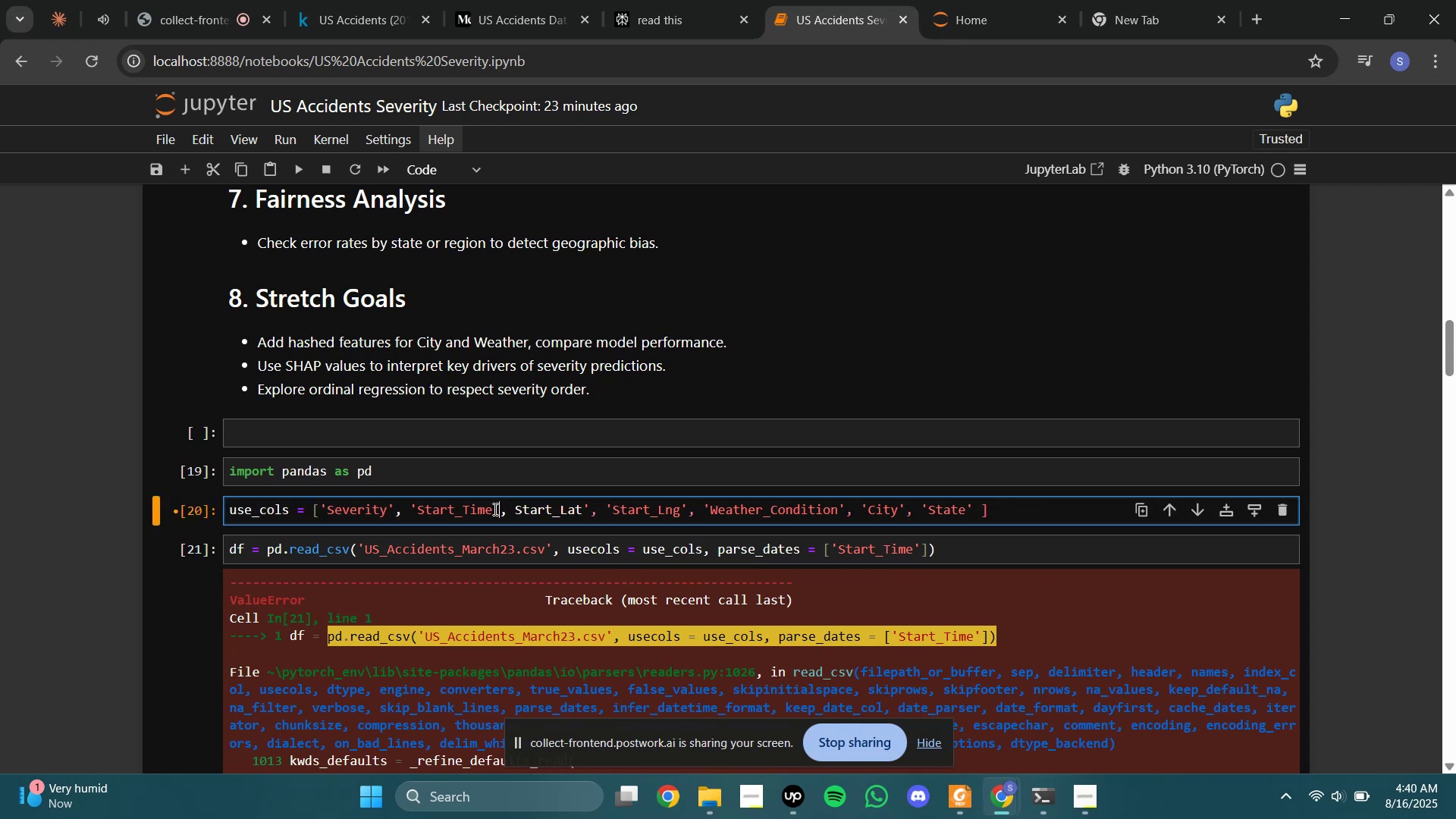 
key(ArrowRight)
 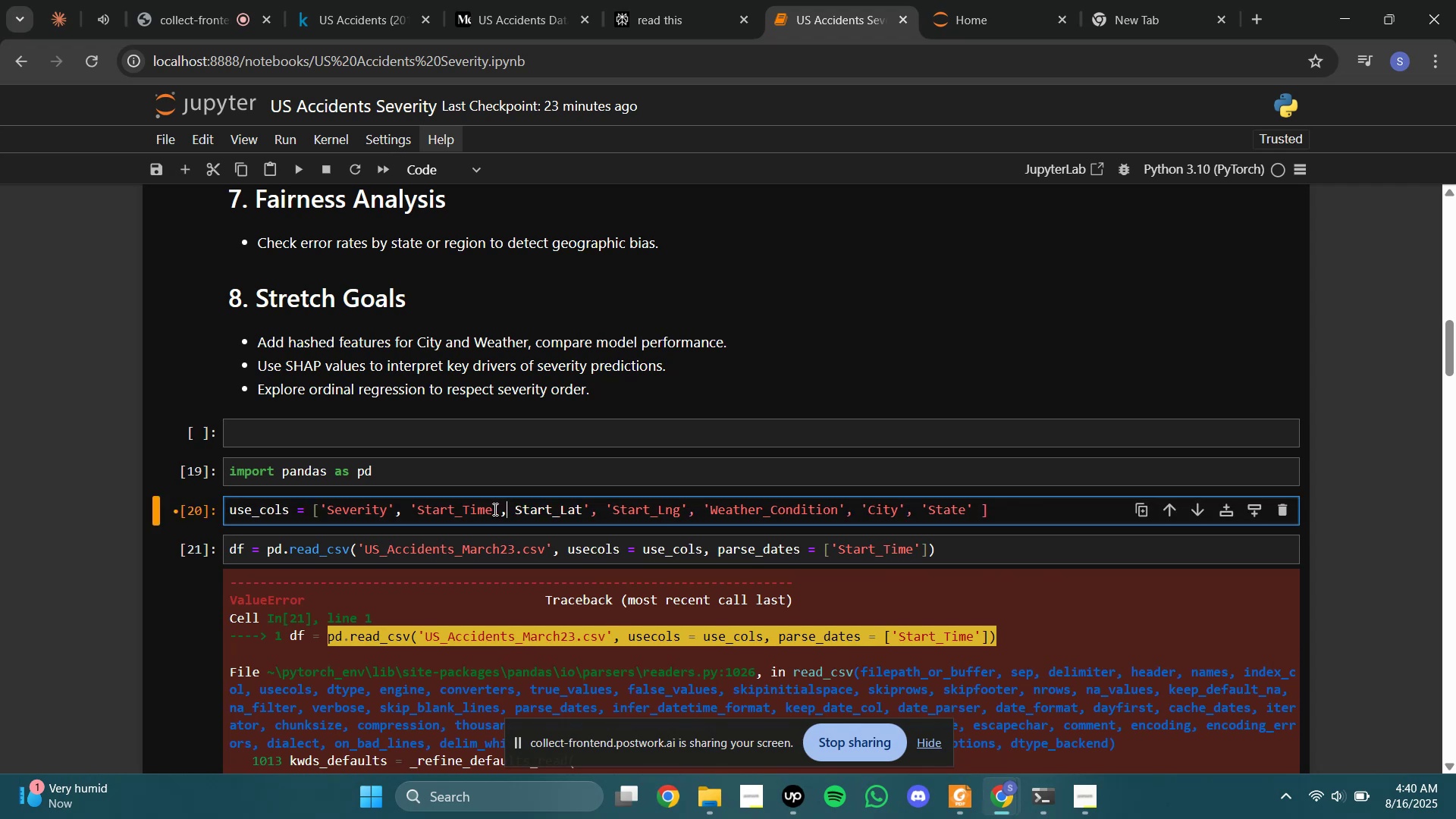 
key(ArrowRight)
 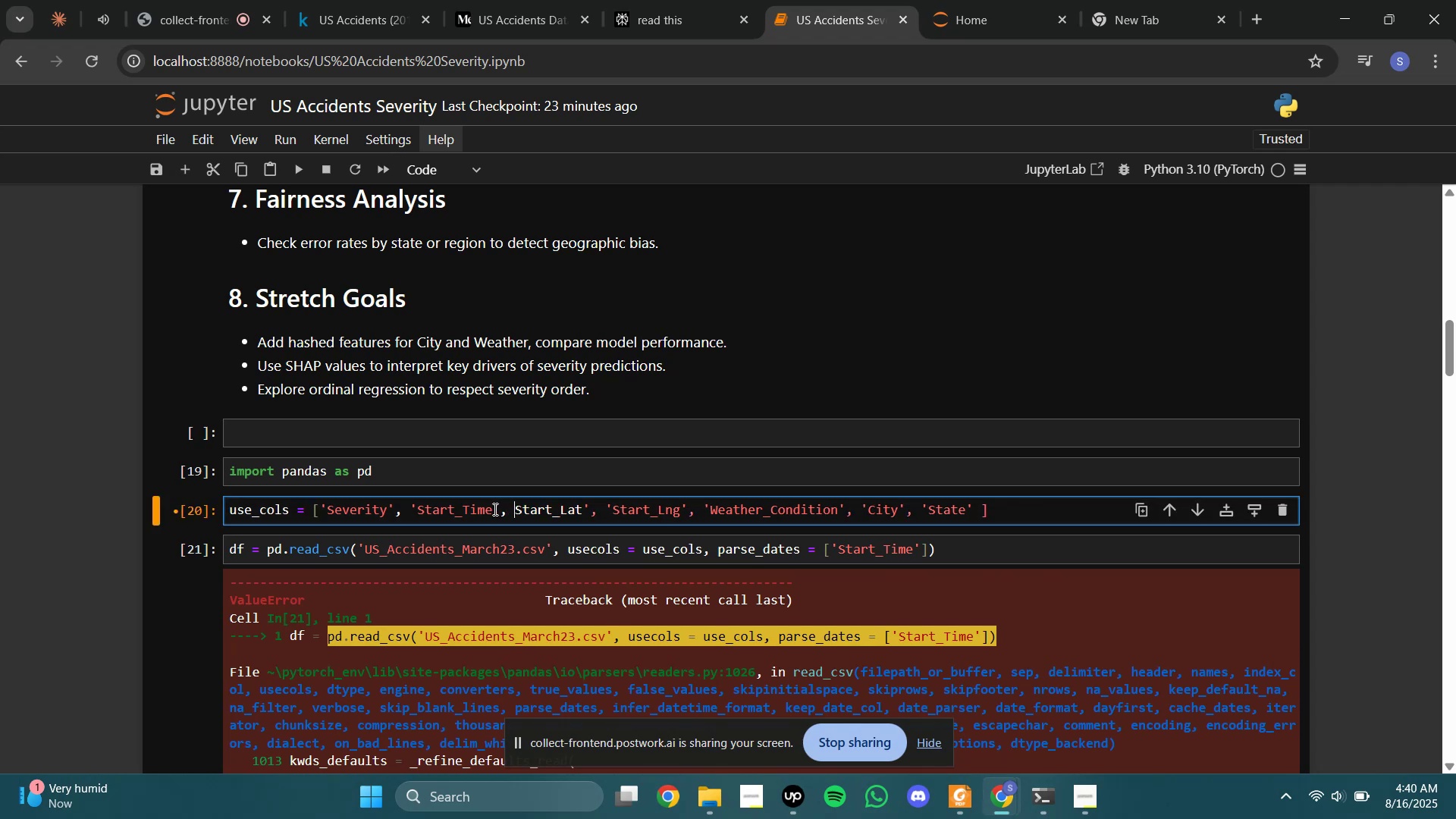 
key(Quote)
 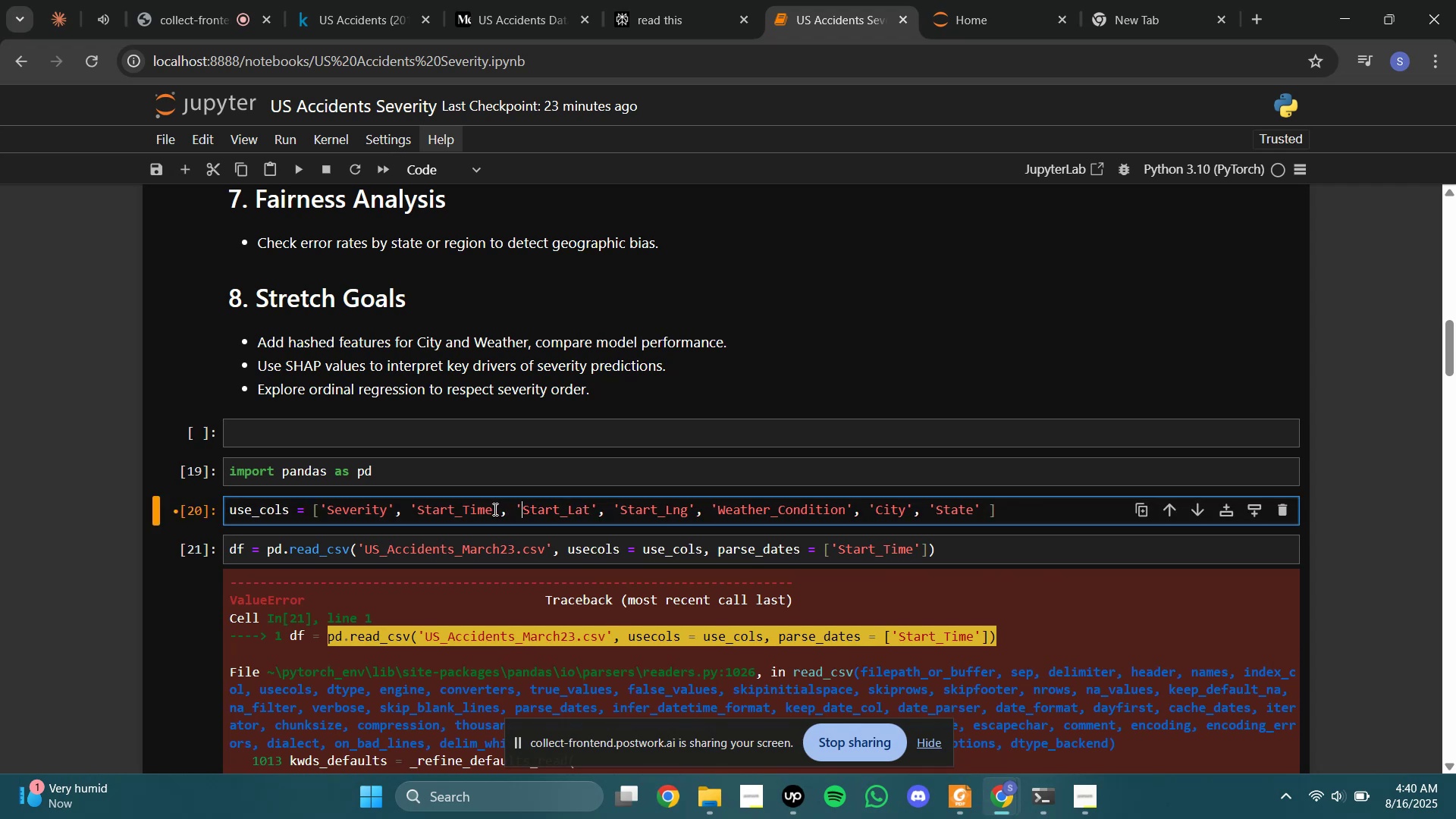 
key(Shift+Enter)
 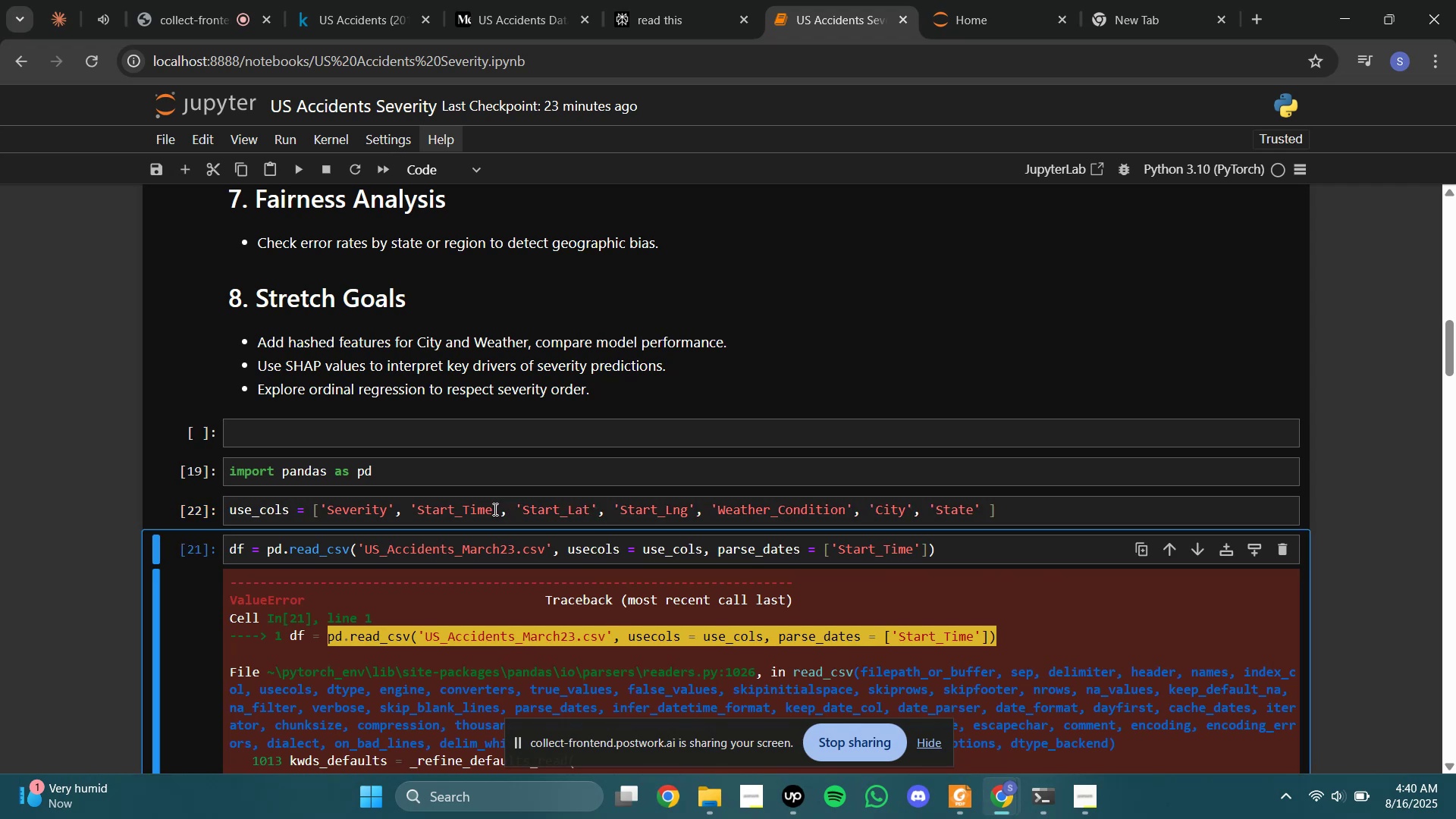 
key(Shift+Enter)
 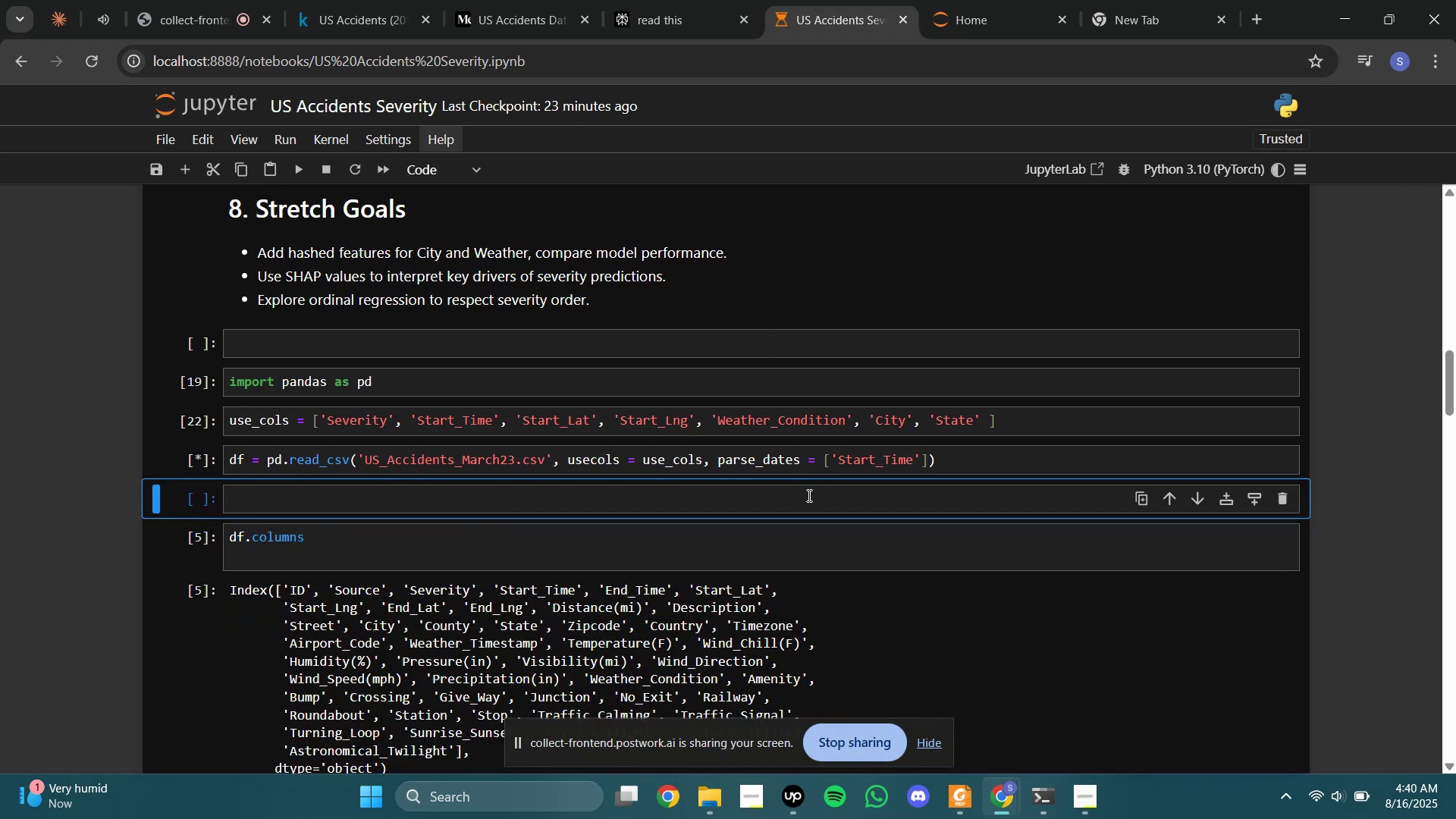 
left_click([1288, 494])
 